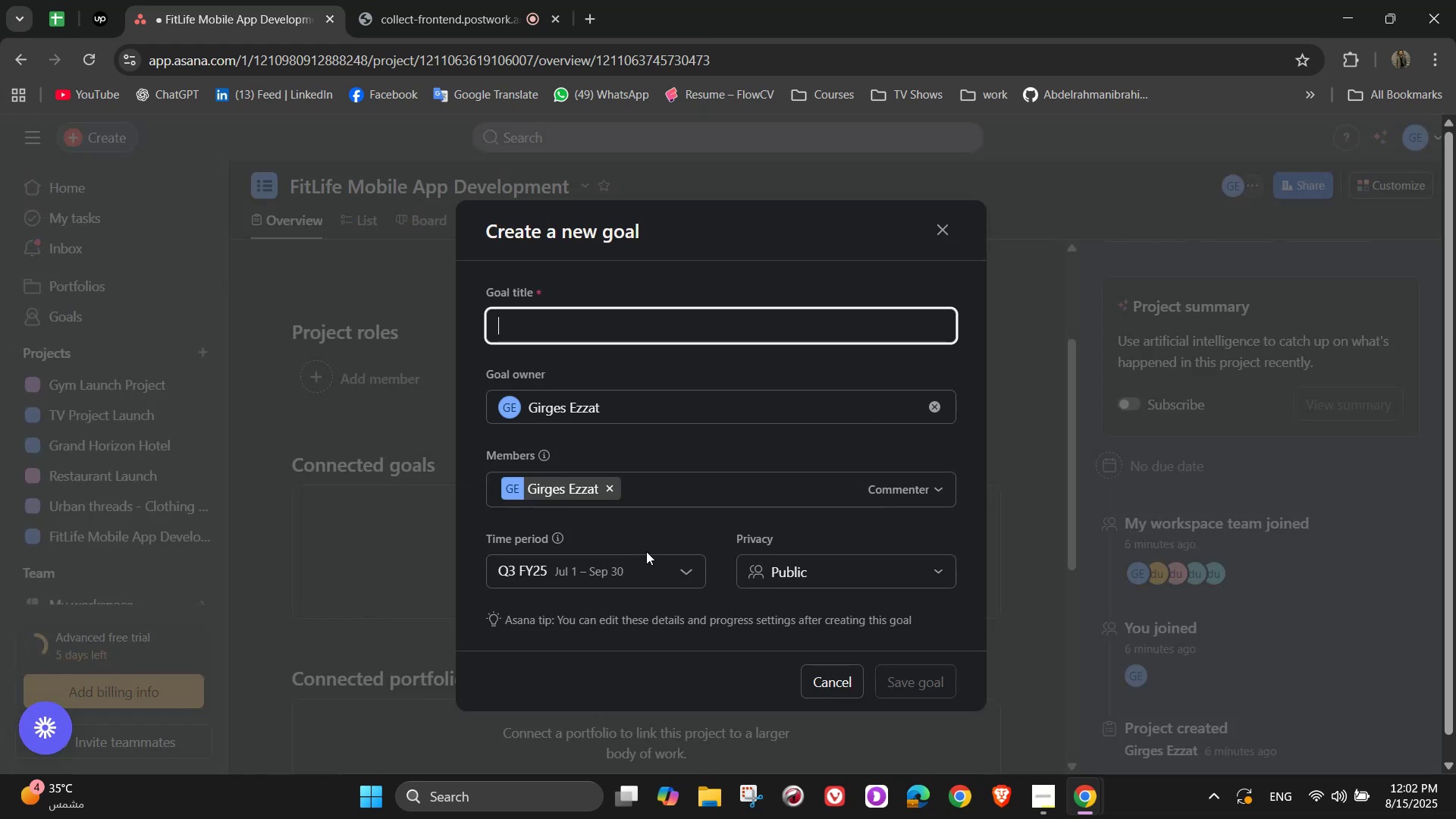 
type(Develop and launch a cross-platform)
 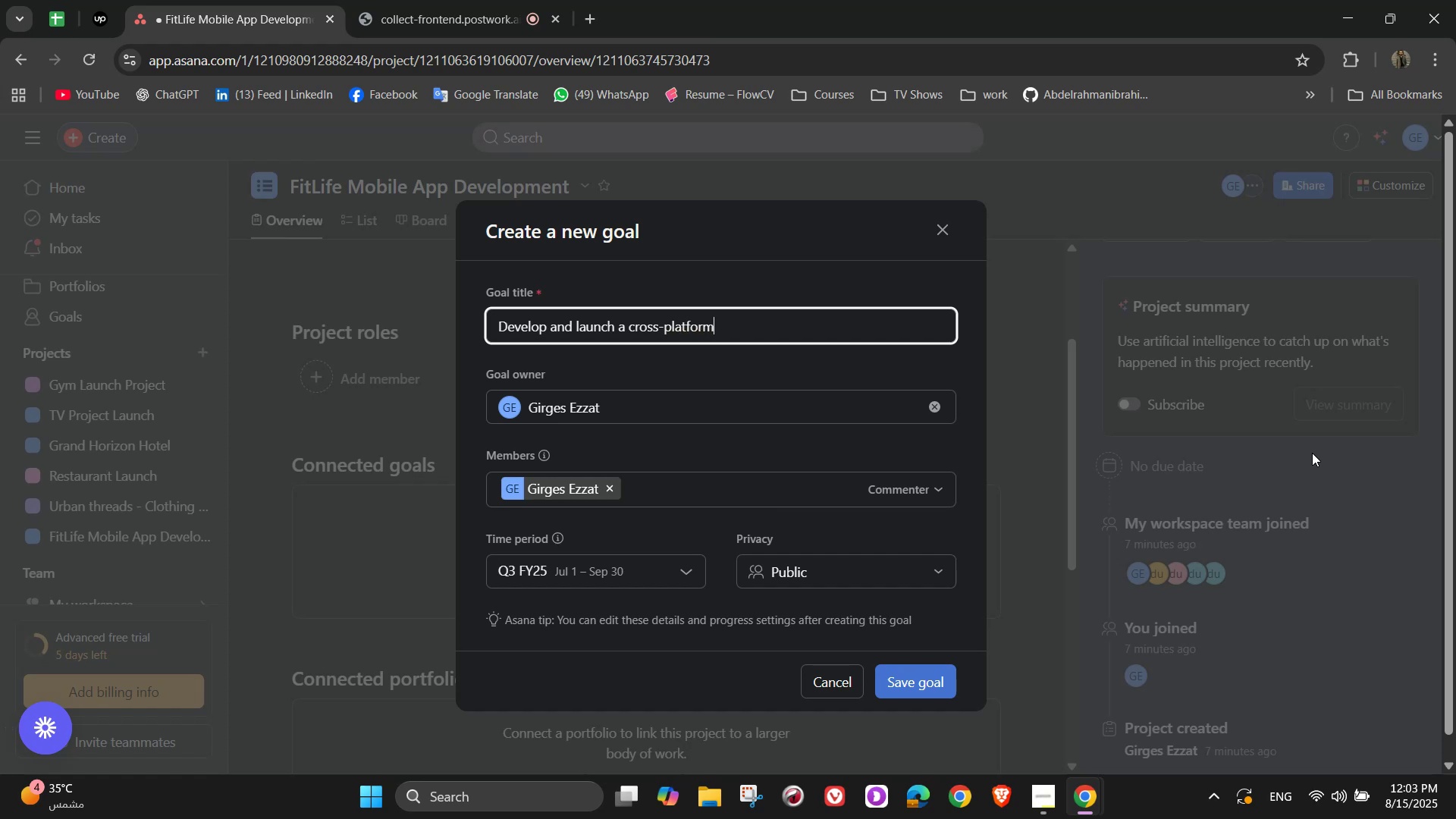 
type( fi)
key(Backspace)
type(trness )
key(Backspace)
key(Backspace)
key(Backspace)
key(Backspace)
key(Backspace)
key(Backspace)
key(Backspace)
type(itness)
 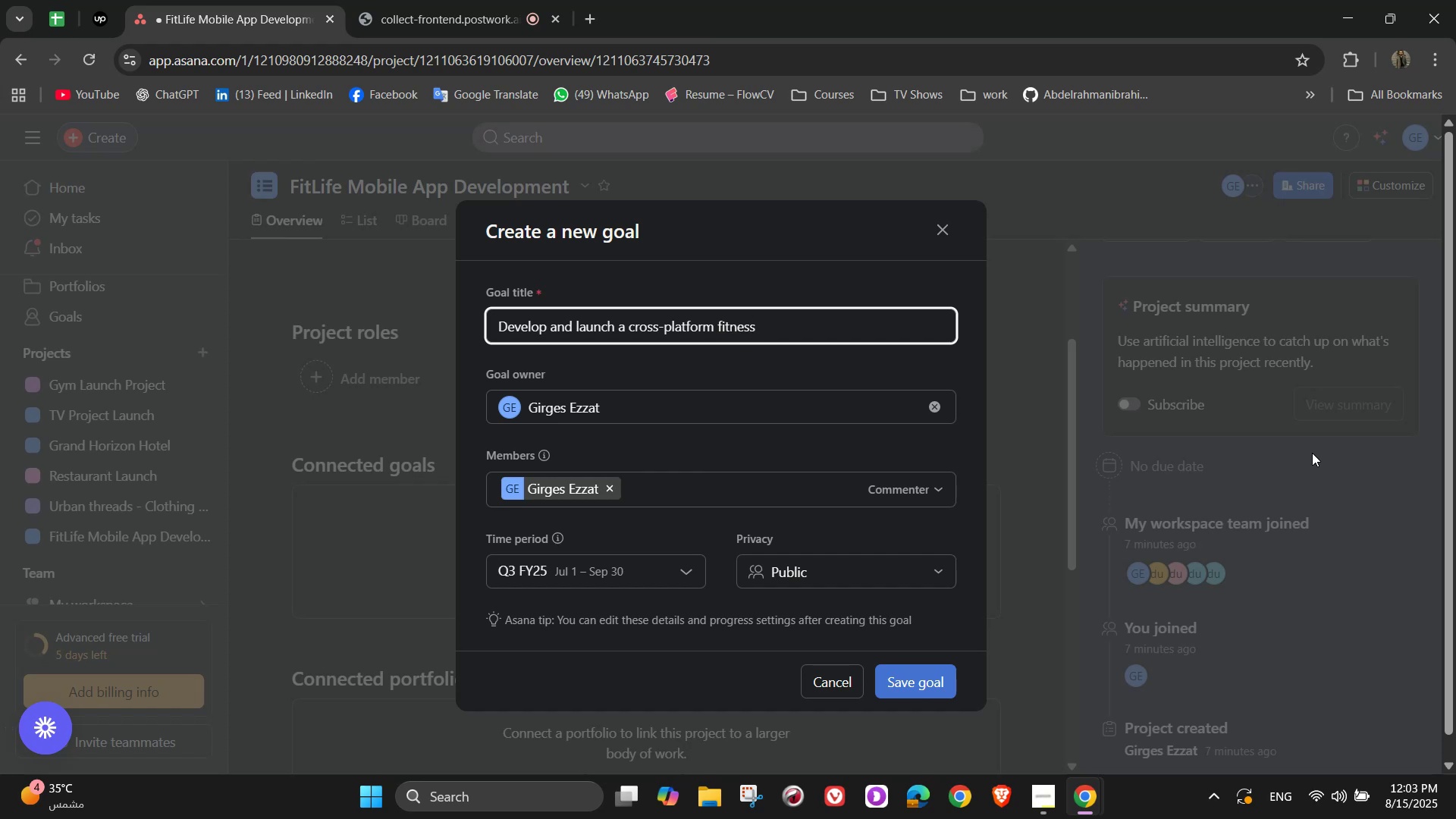 
type( application )
 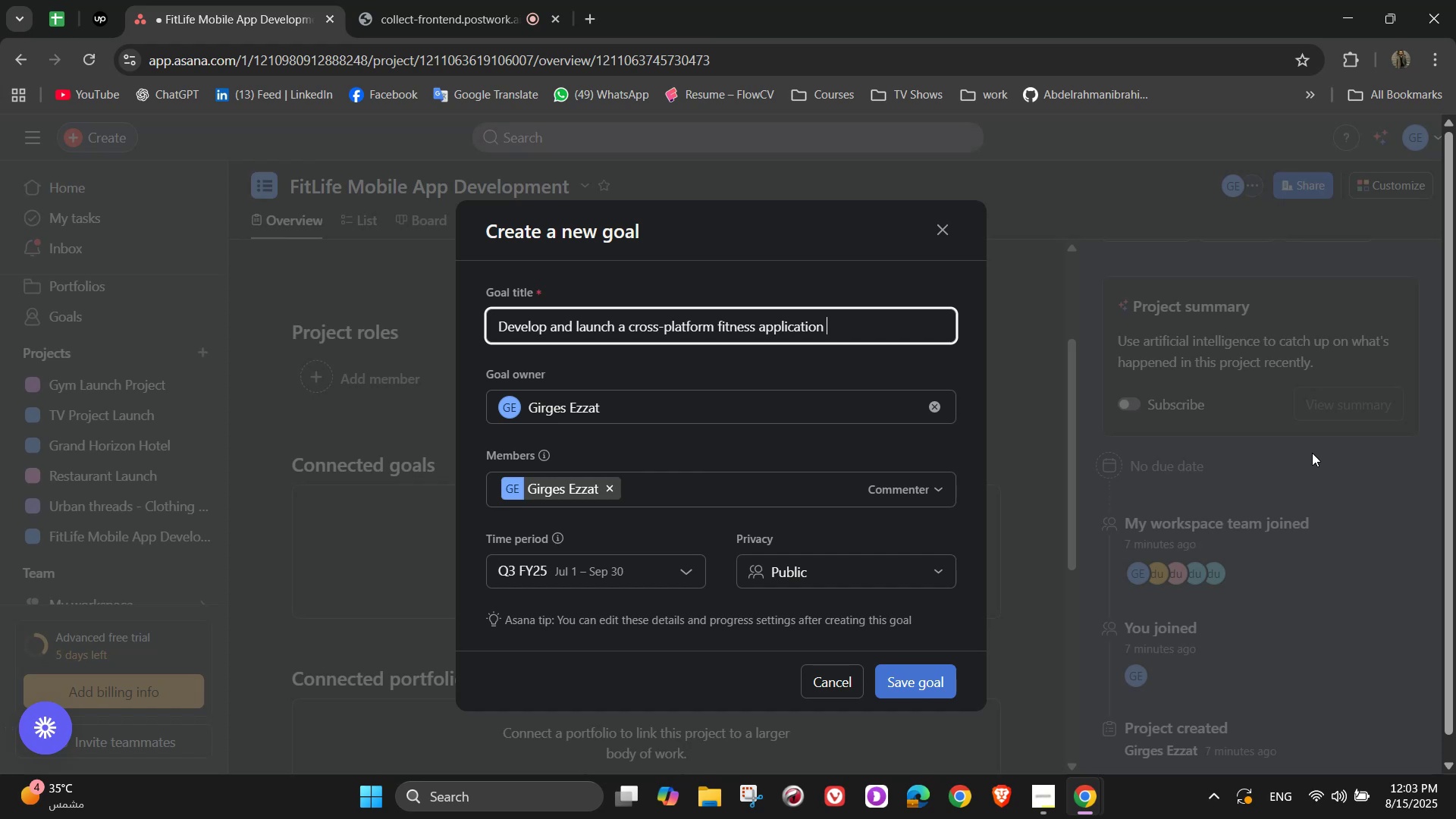 
wait(13.72)
 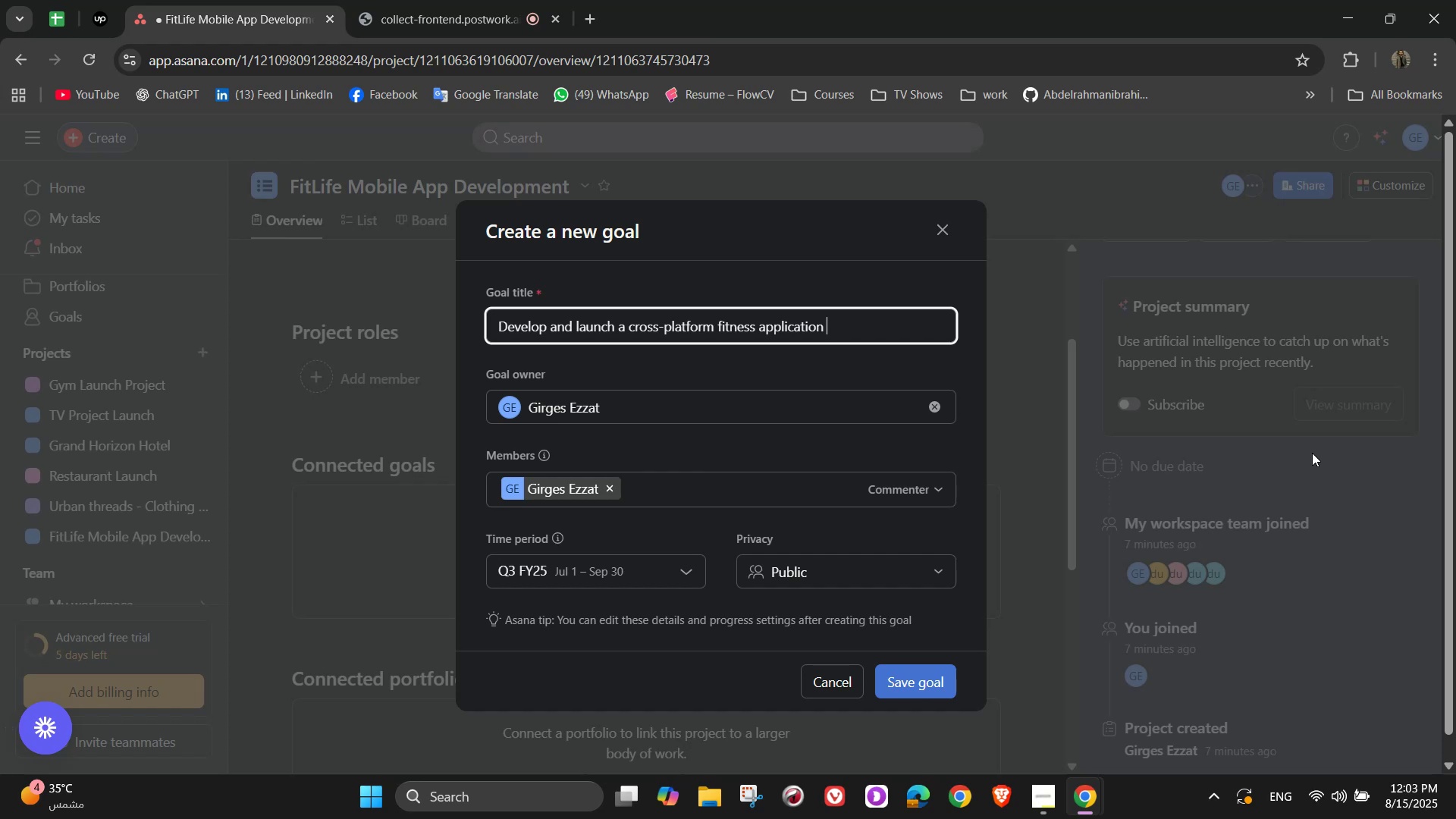 
type(that)
 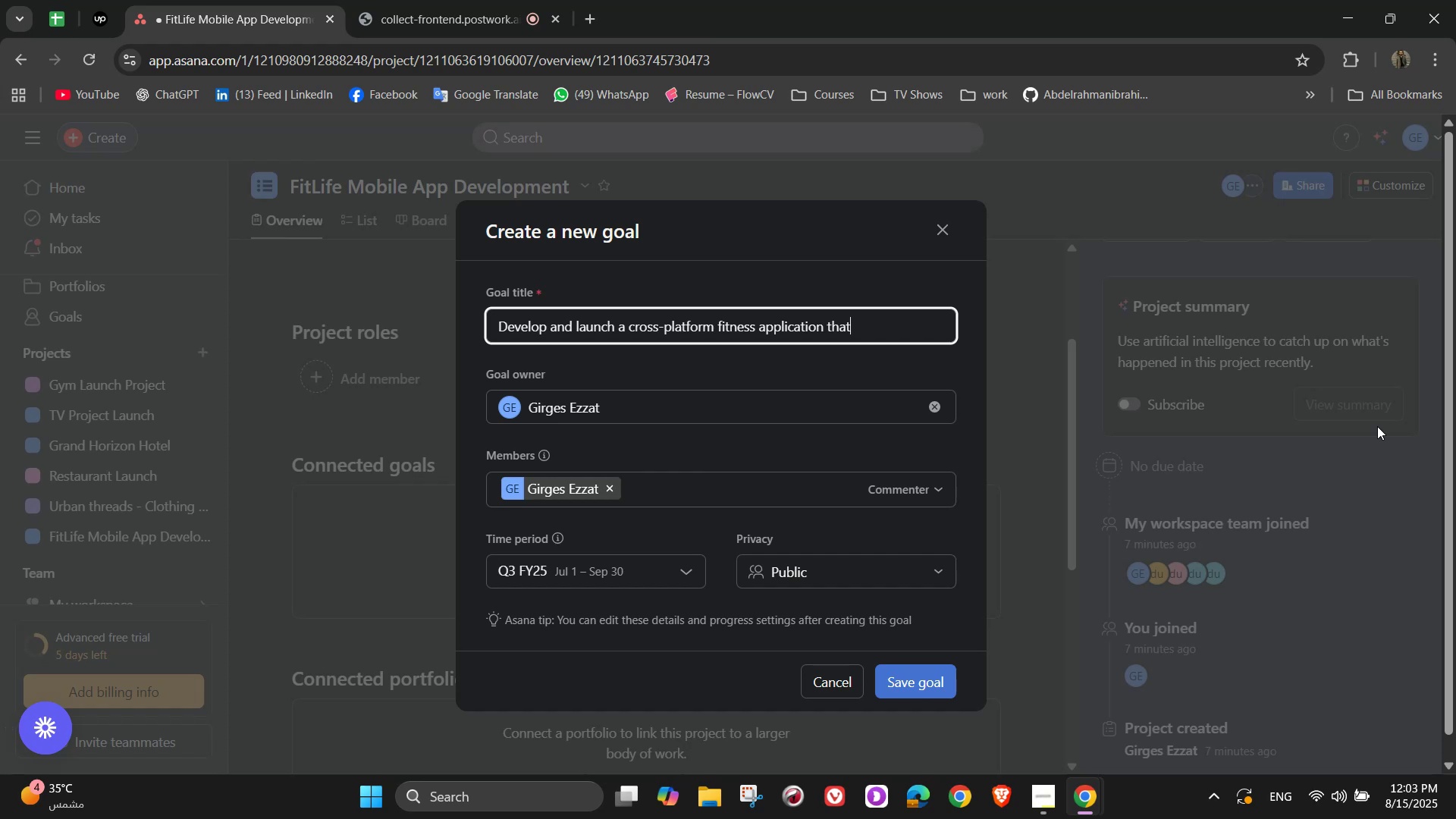 
wait(8.64)
 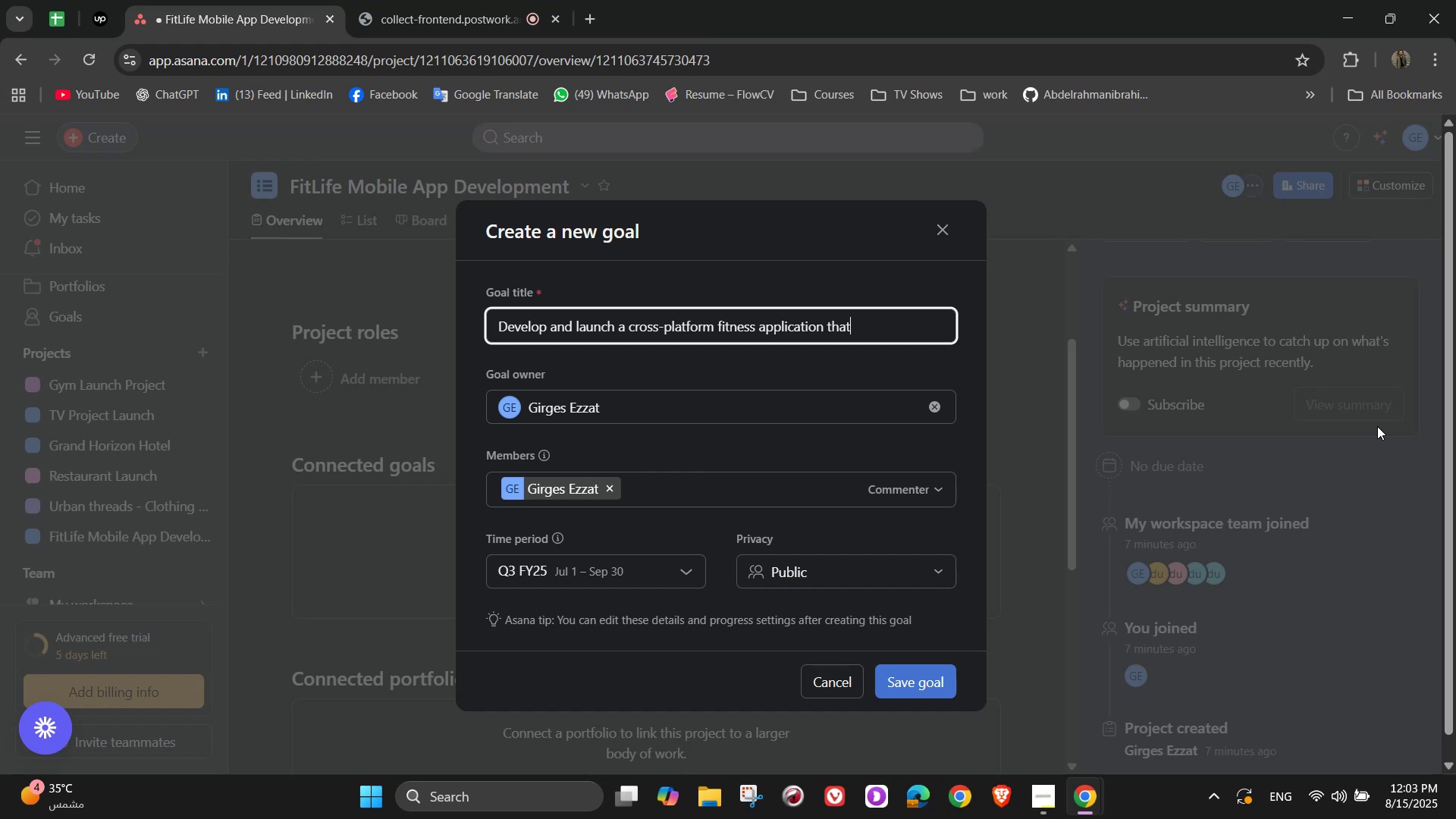 
type( offers)
 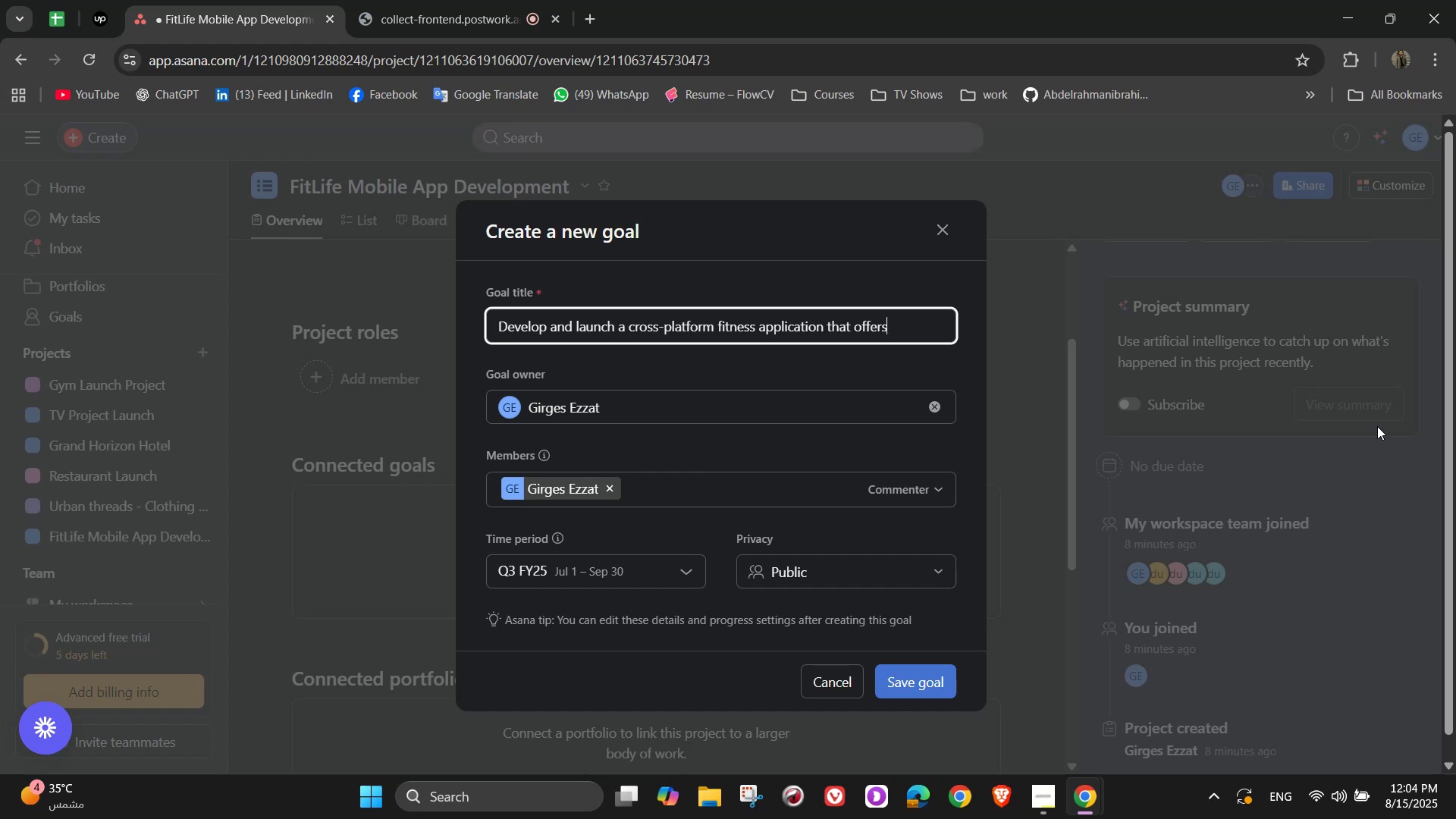 
wait(12.52)
 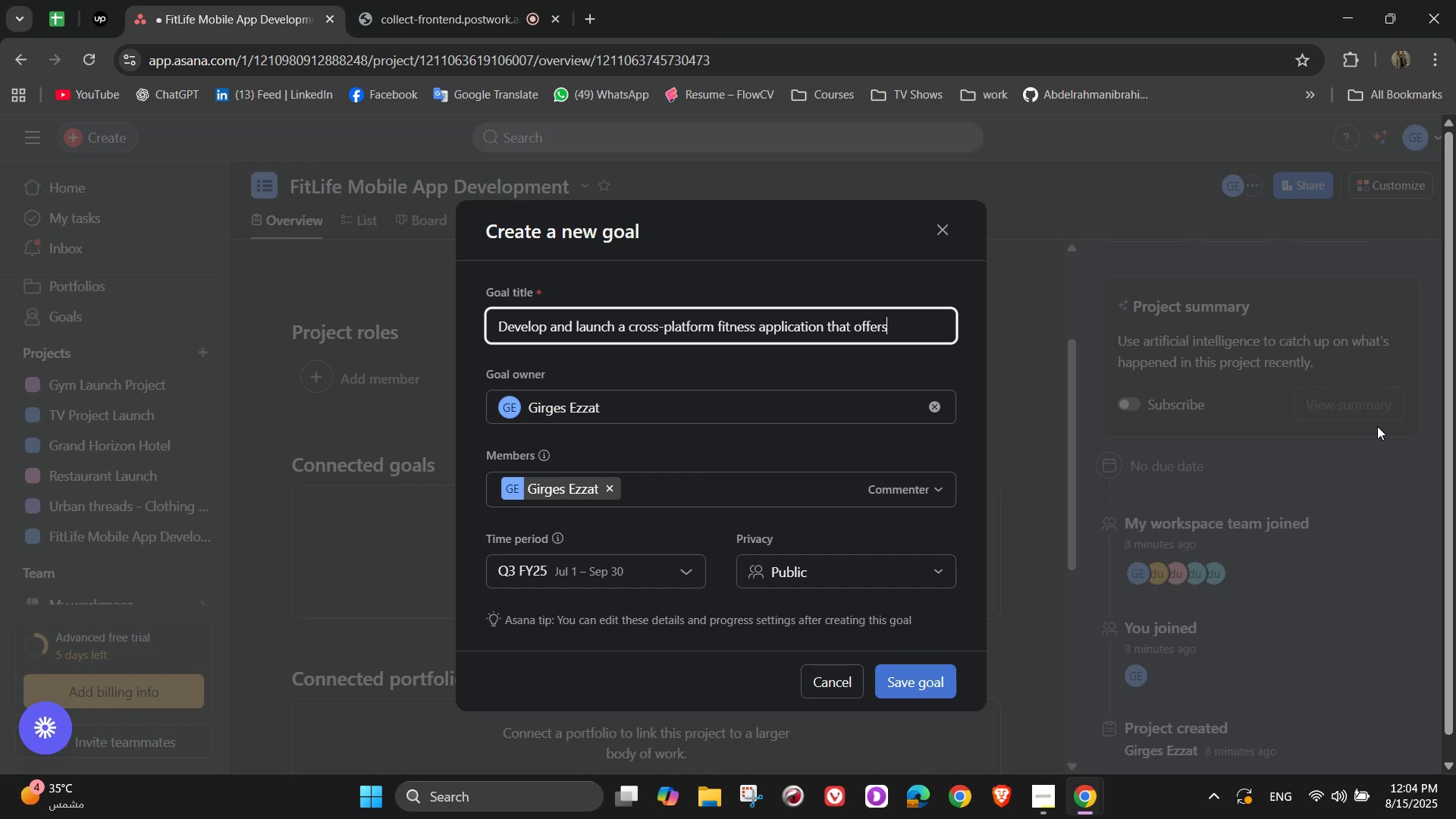 
type( personalized workout)
 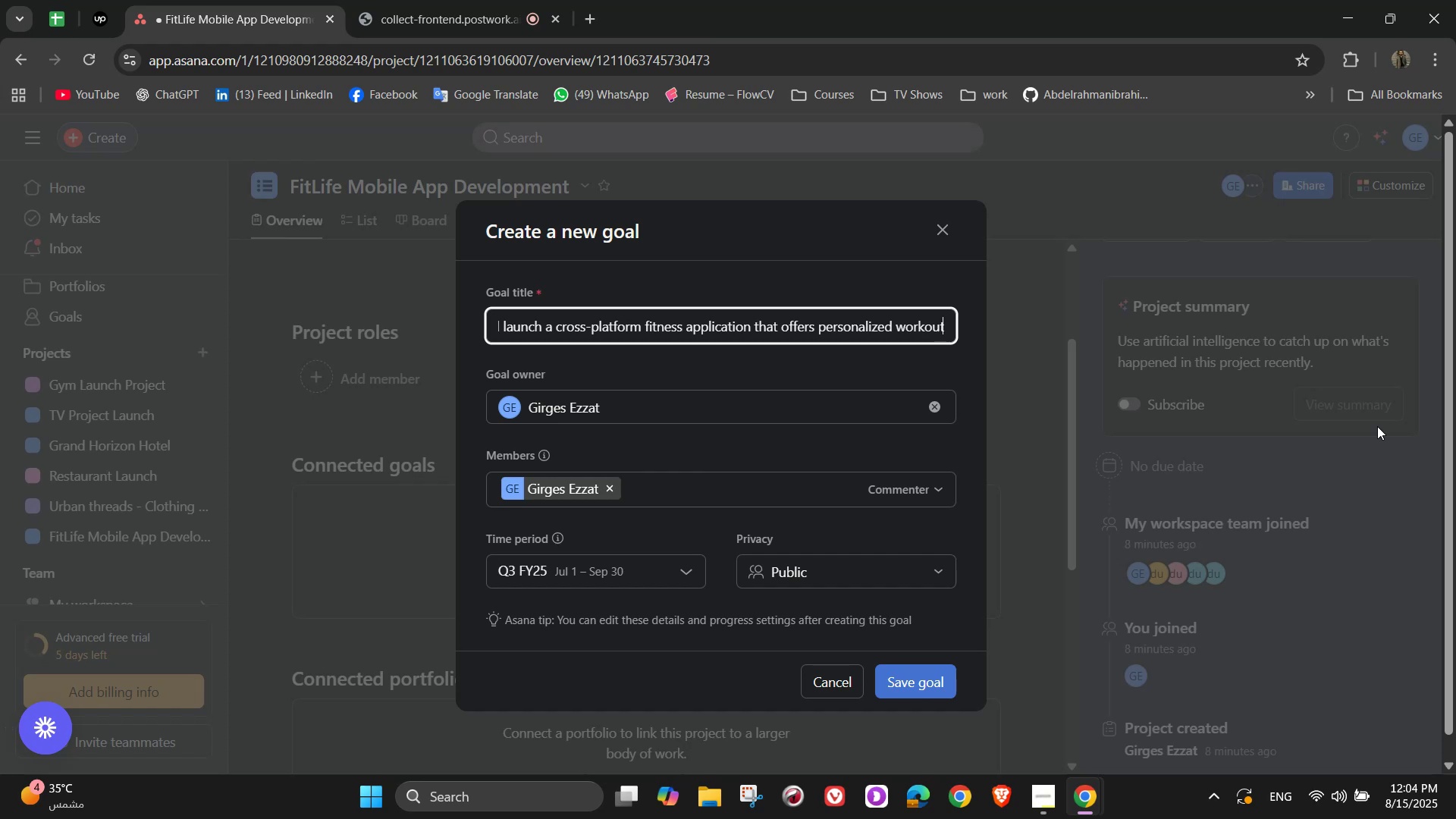 
wait(6.42)
 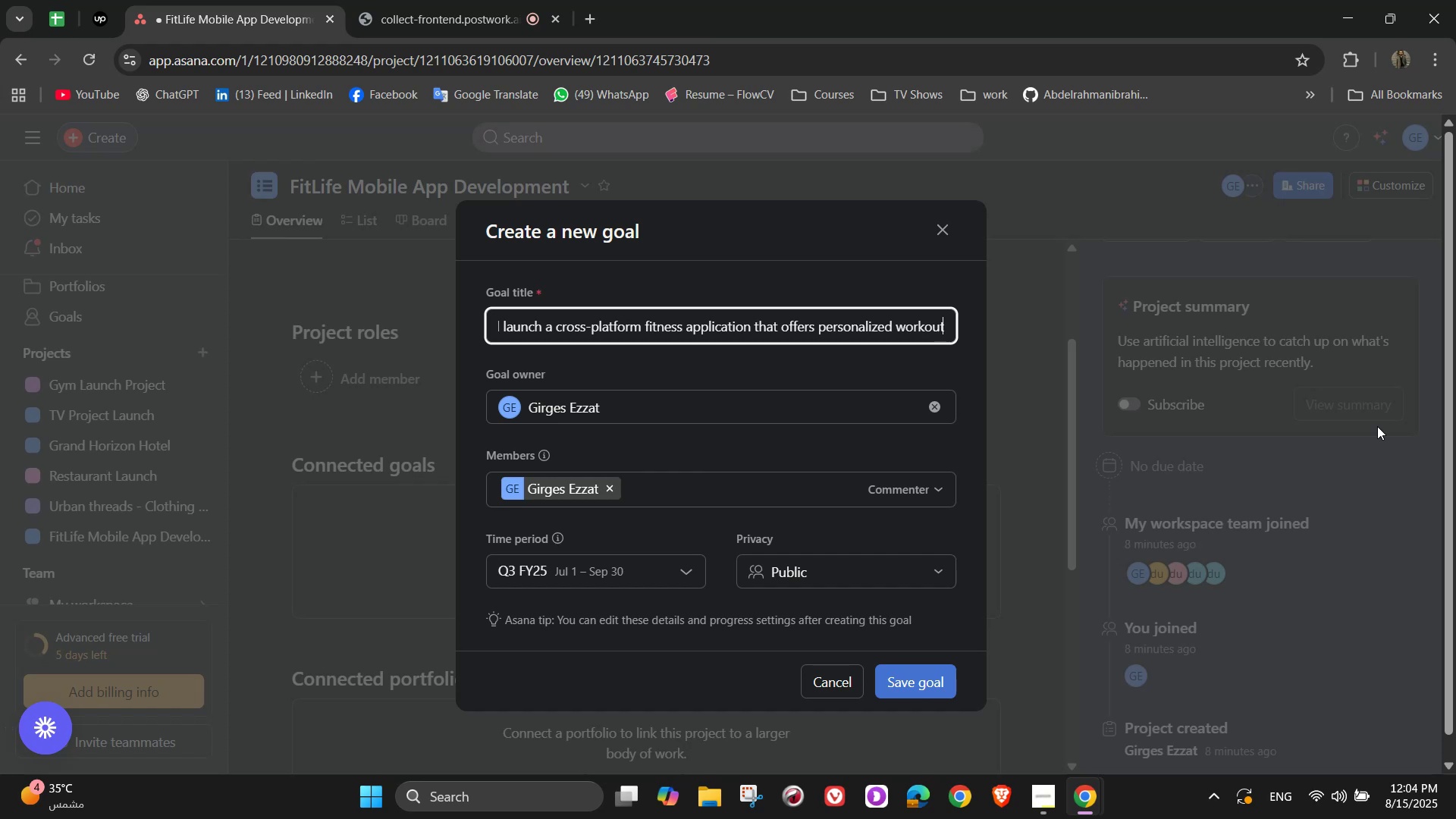 
type( plans, nutrituion)
 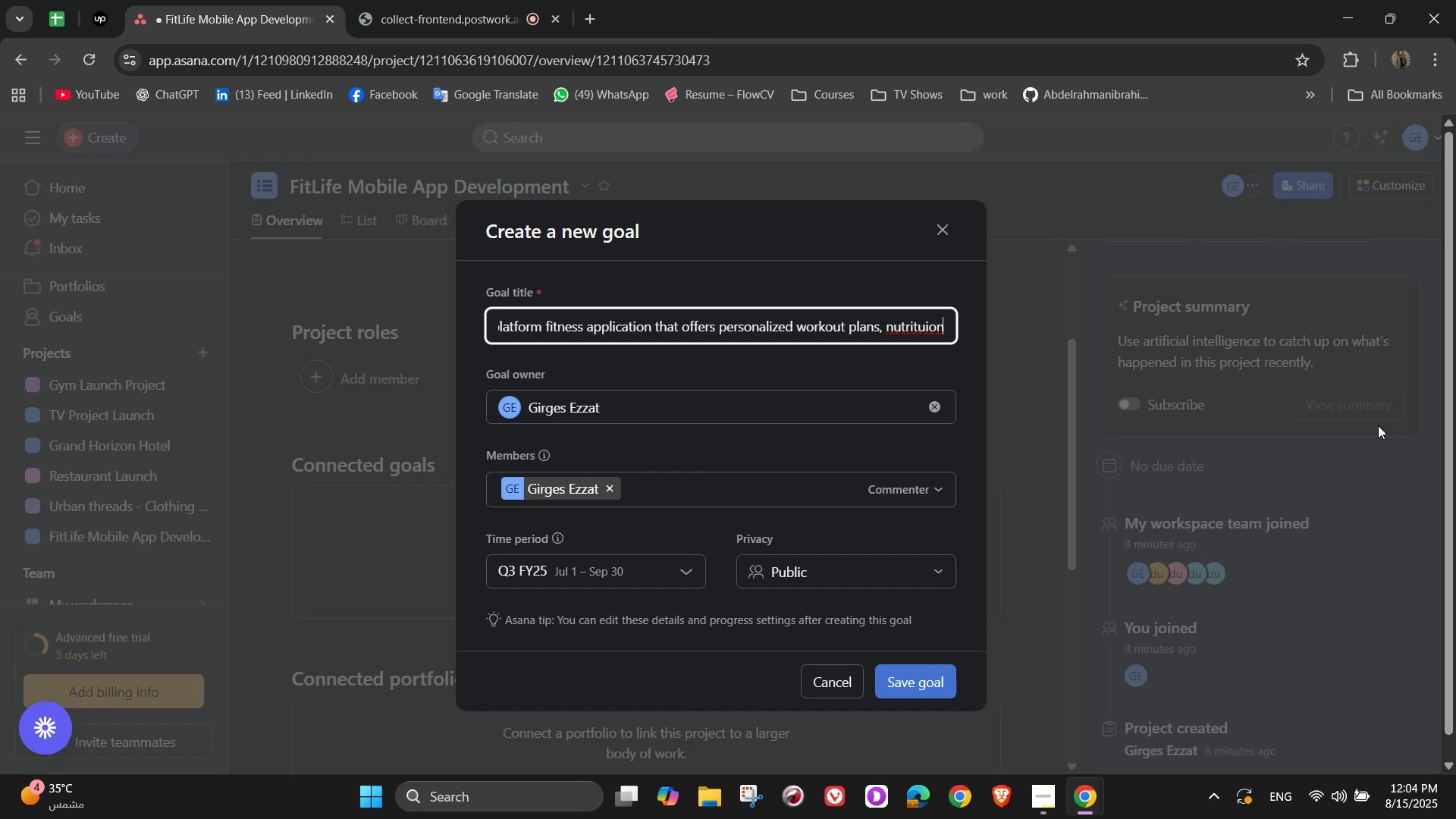 
wait(10.63)
 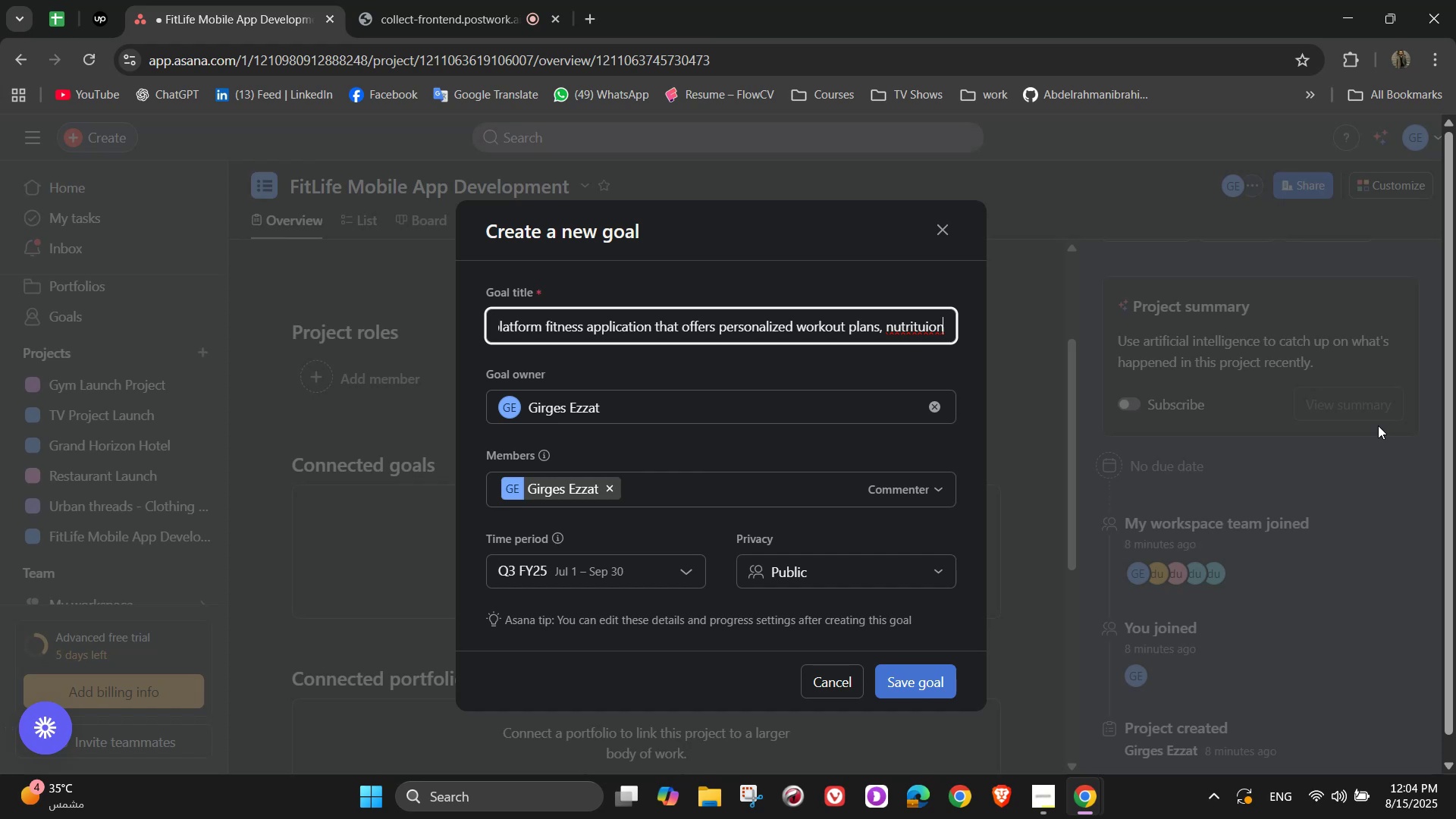 
key(ArrowLeft)
 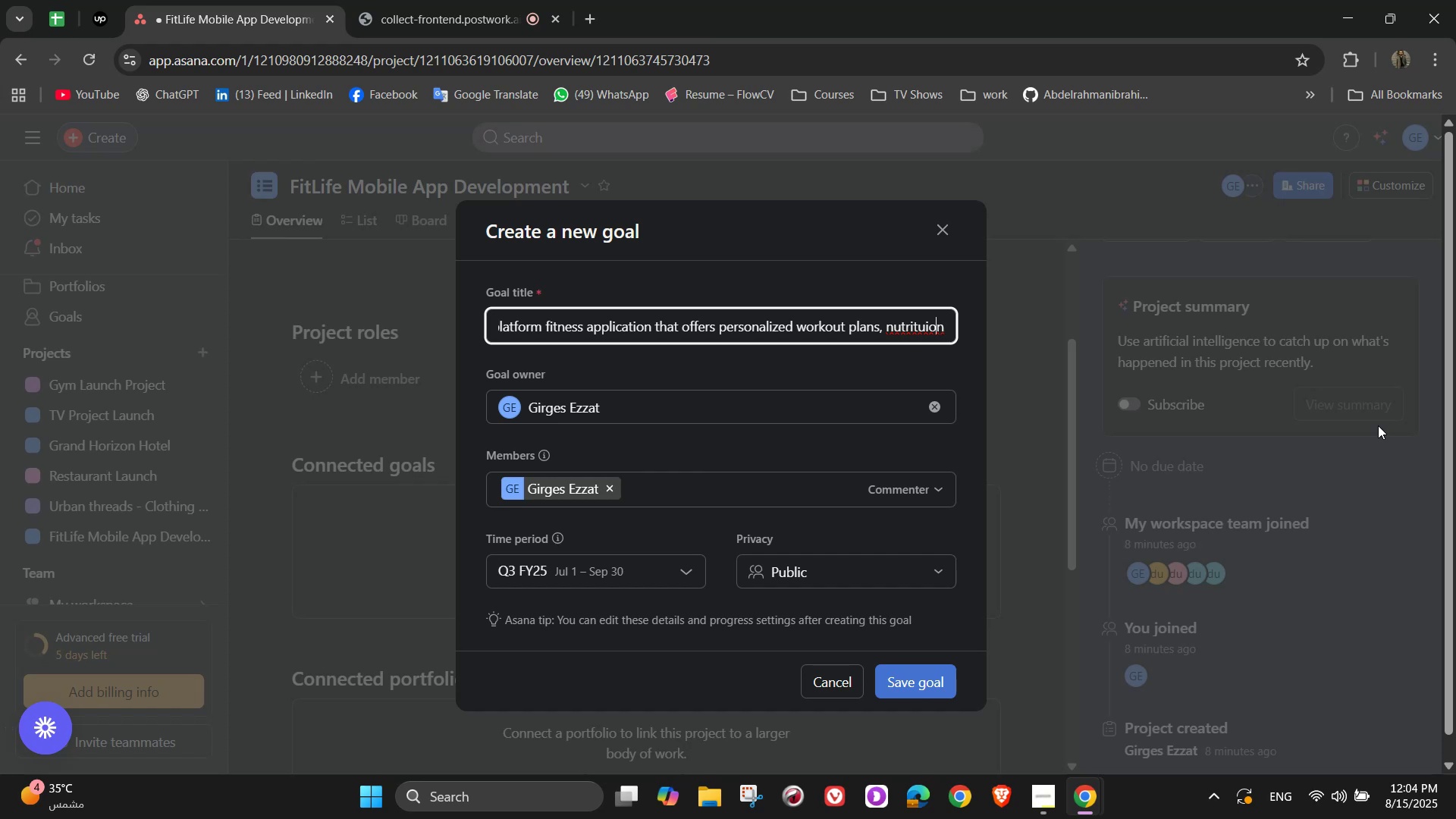 
key(ArrowLeft)
 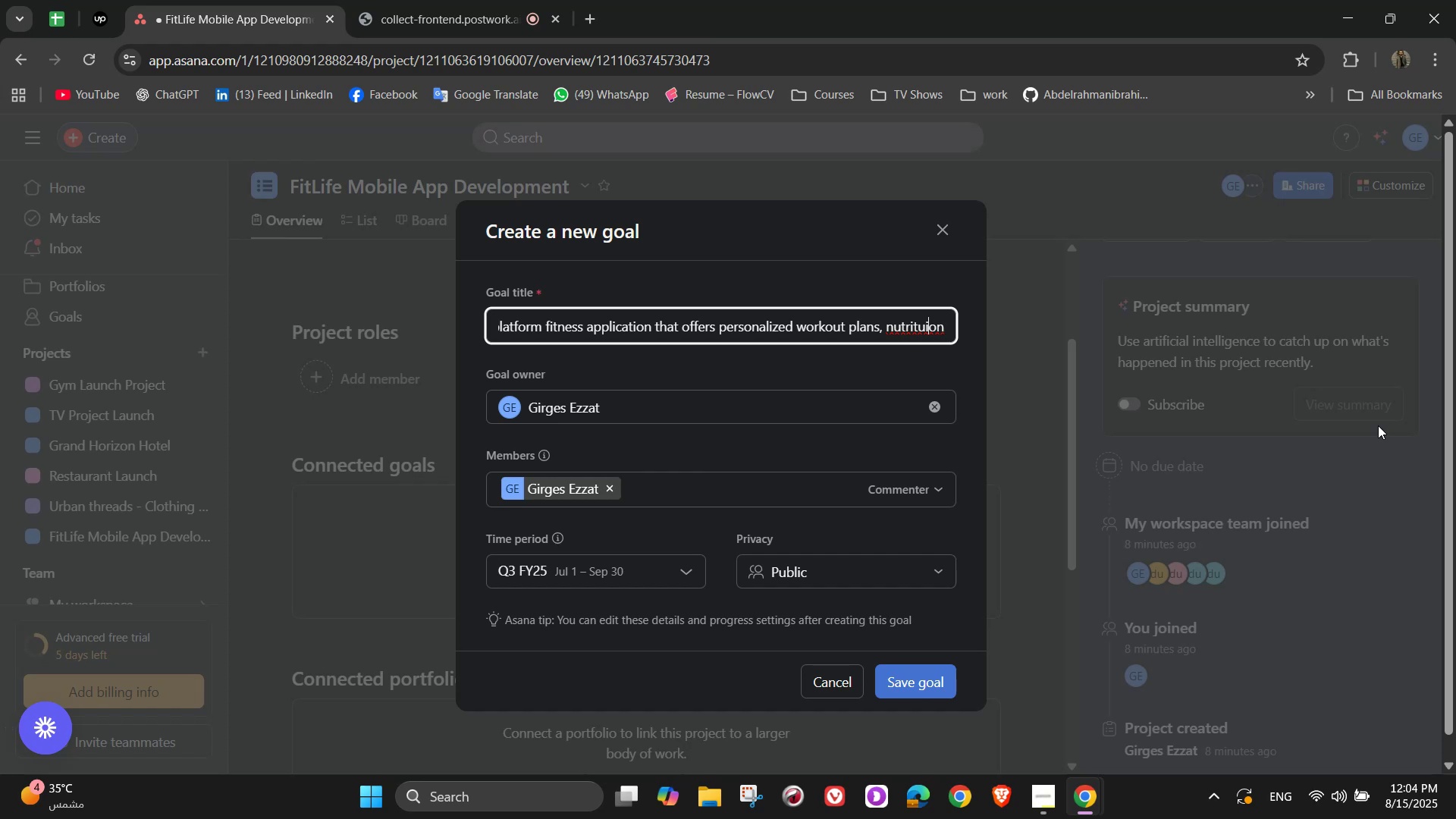 
key(ArrowLeft)
 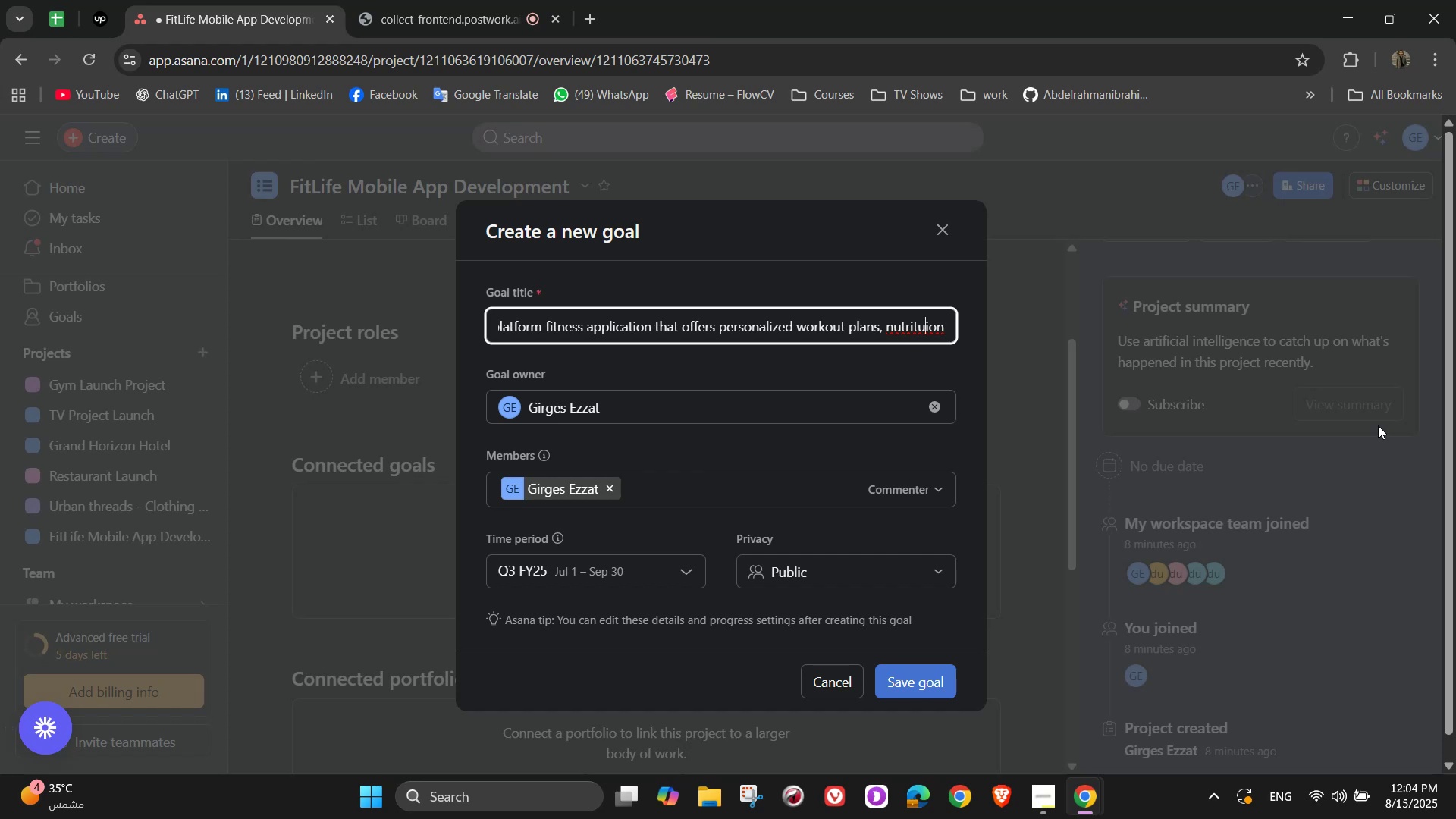 
key(Backspace)
 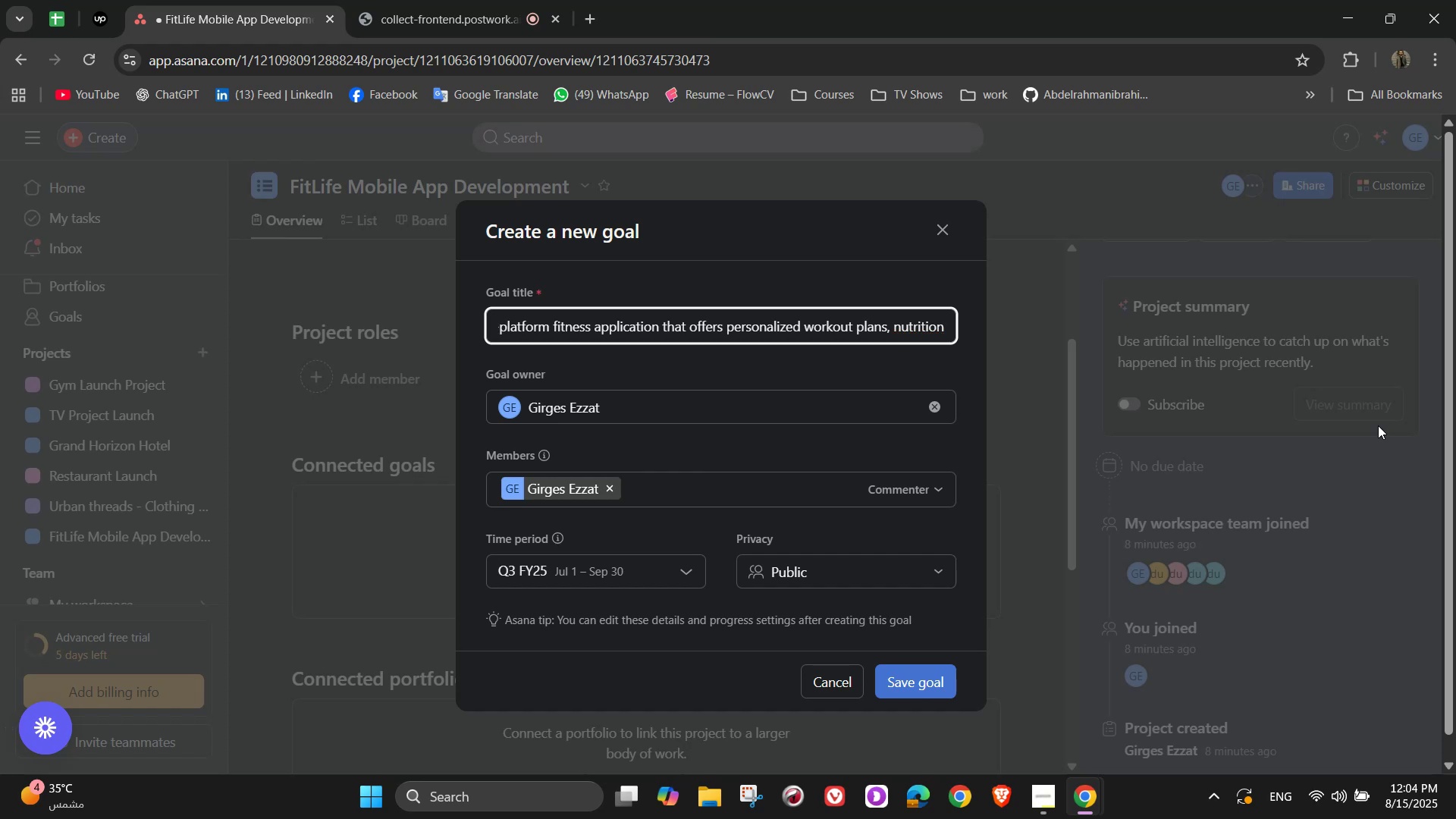 
key(Backspace)
 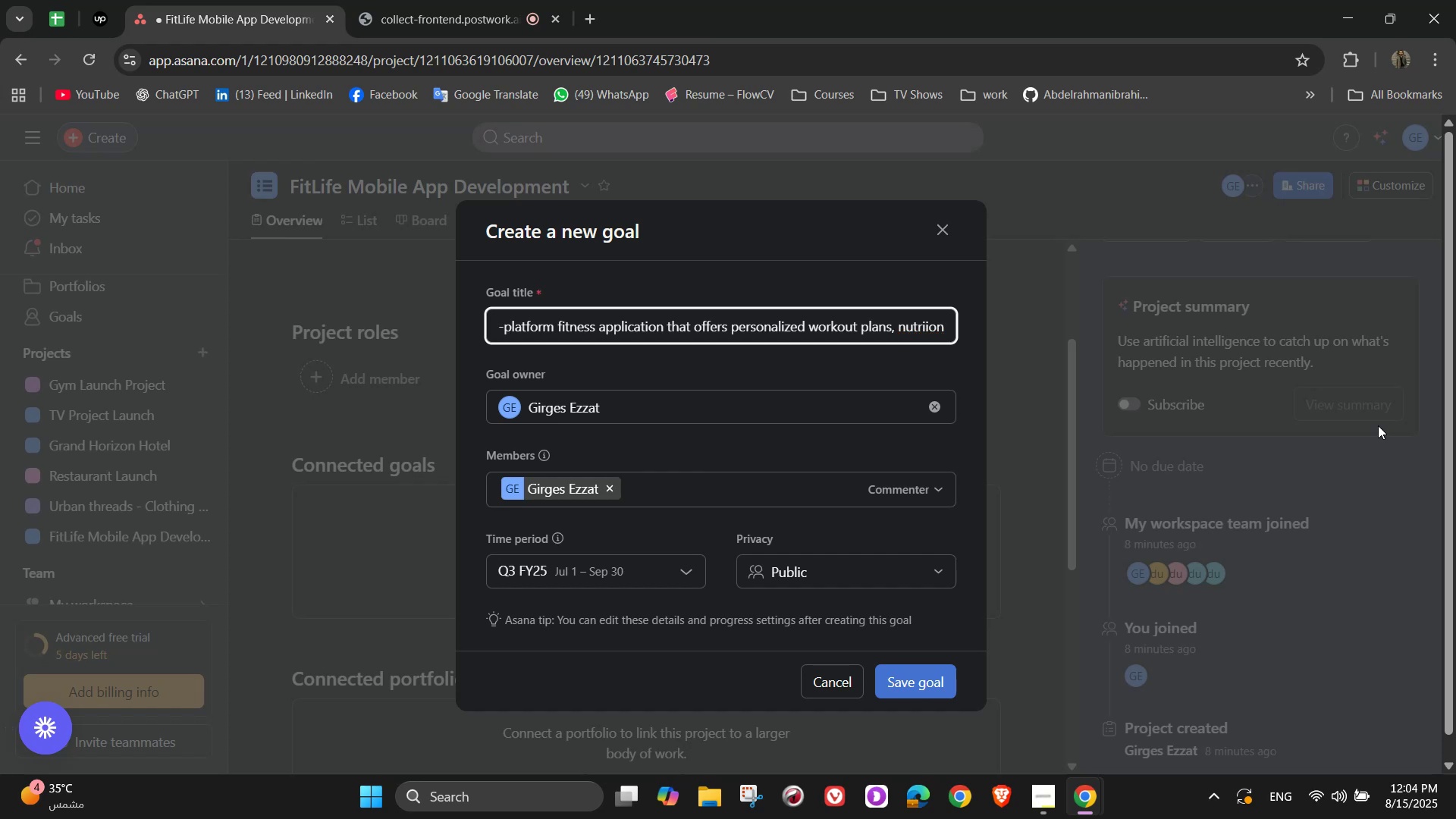 
key(T)
 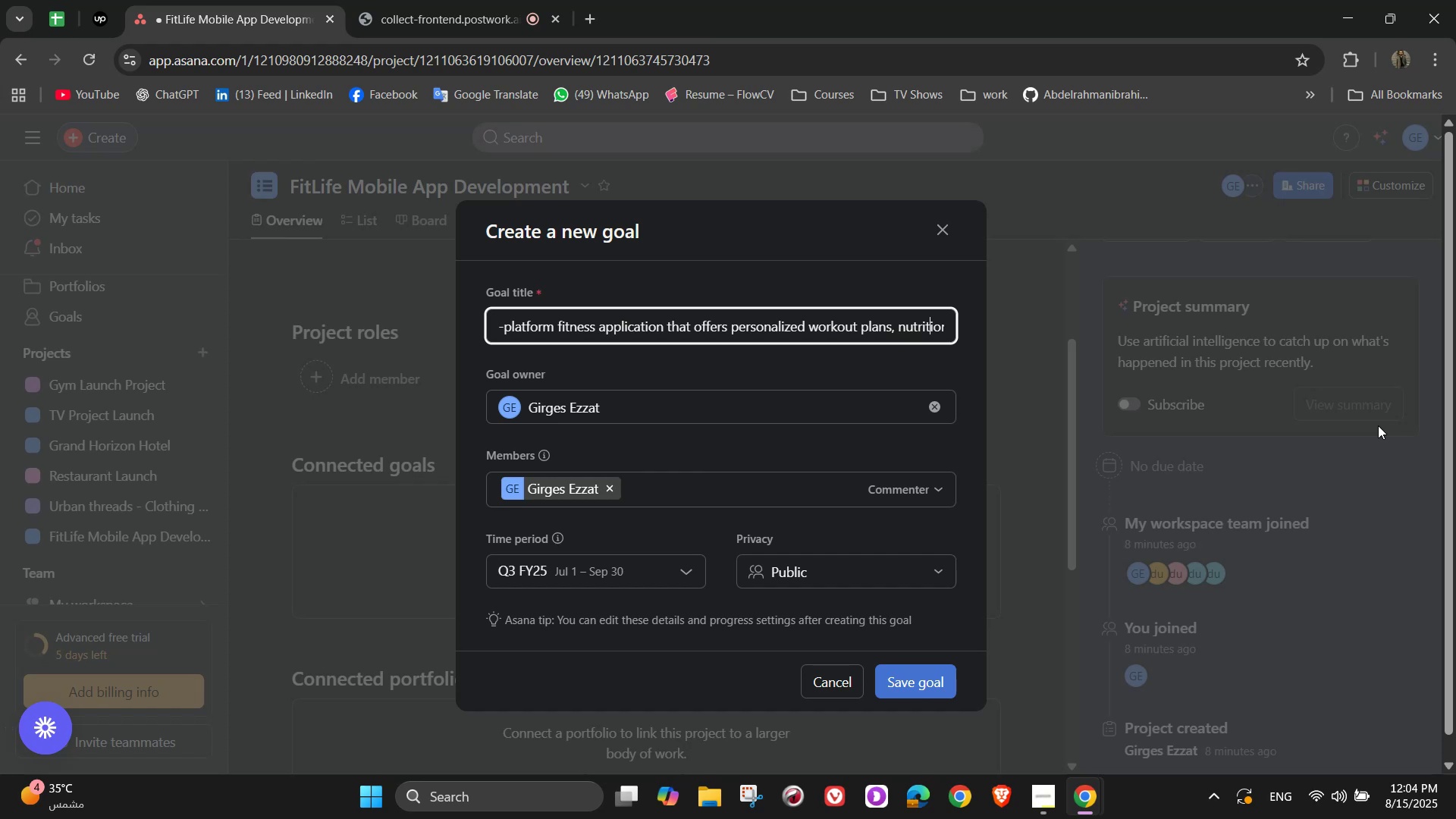 
key(ArrowRight)
 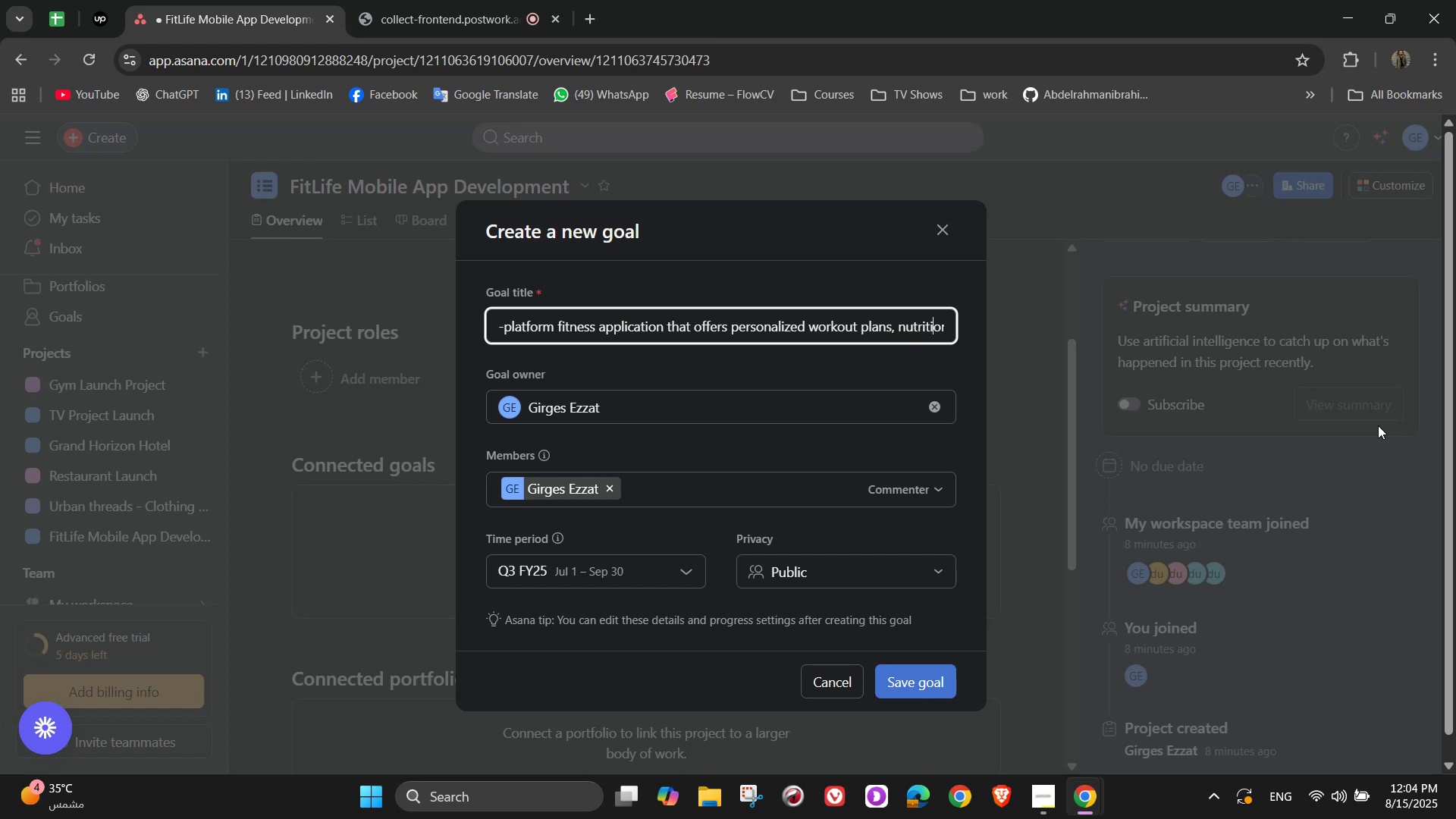 
key(ArrowRight)
 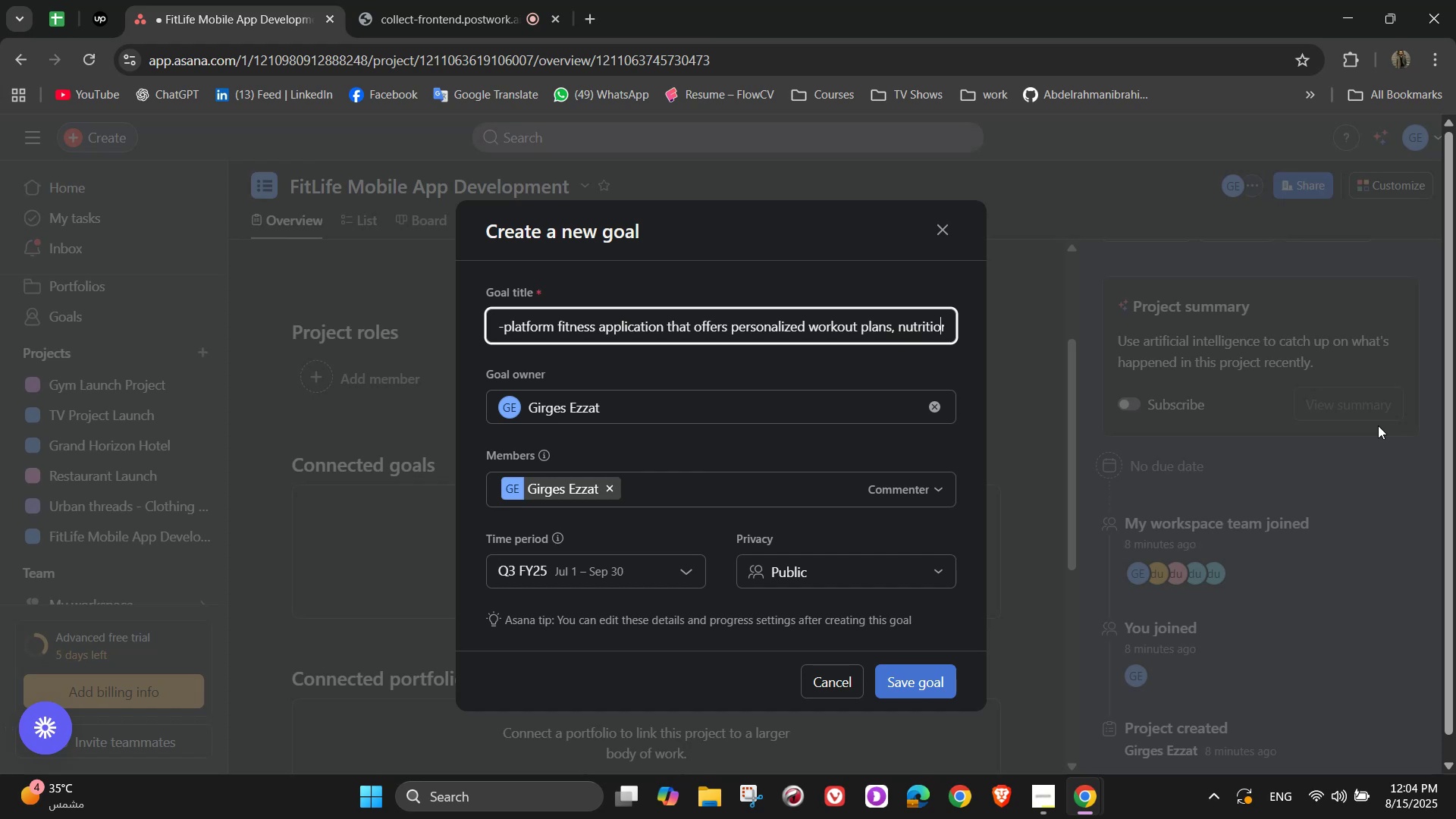 
hold_key(key=ArrowRight, duration=0.4)
 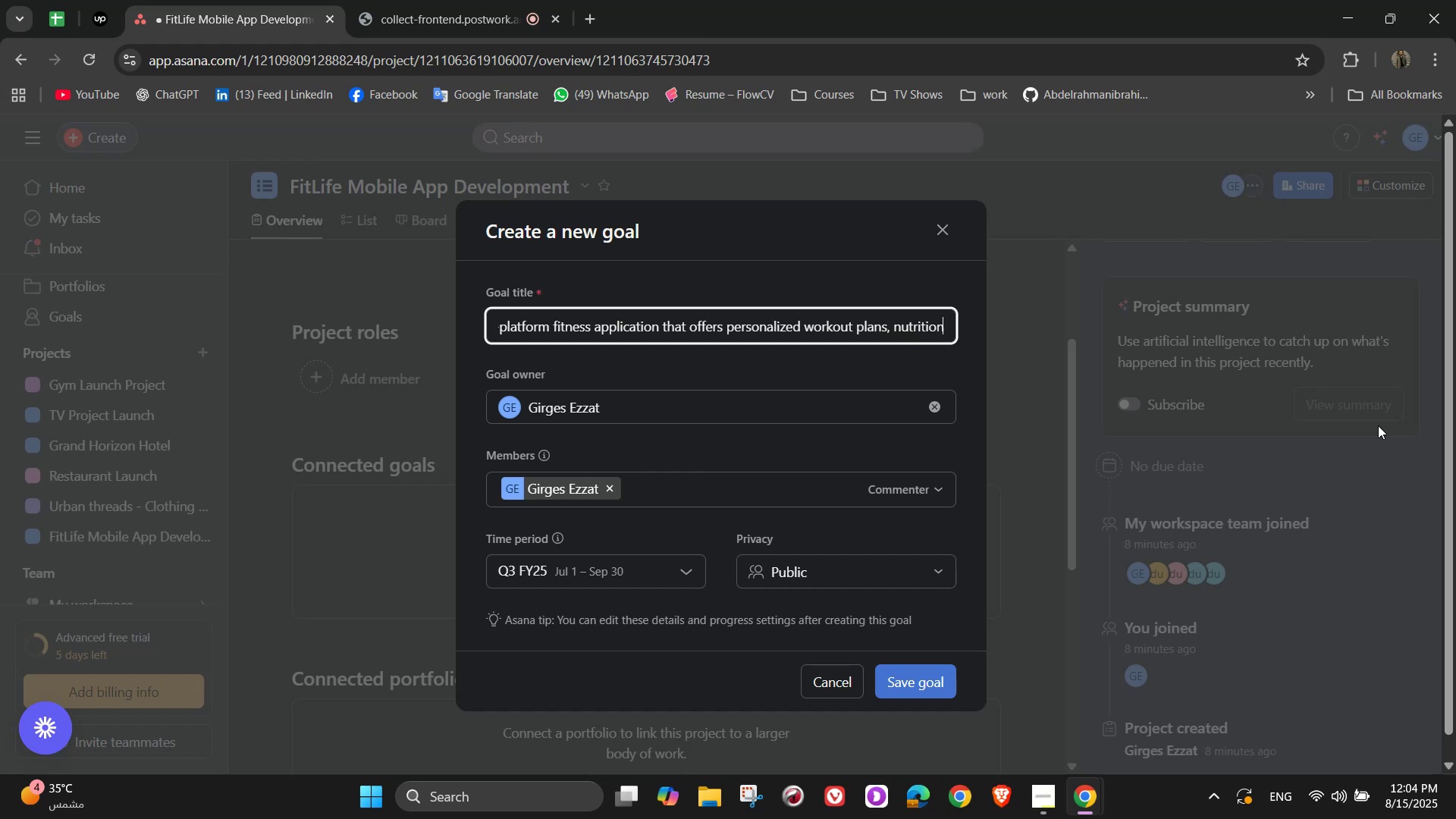 
type( tracking )
key(Backspace)
type(, and AI-powered )
 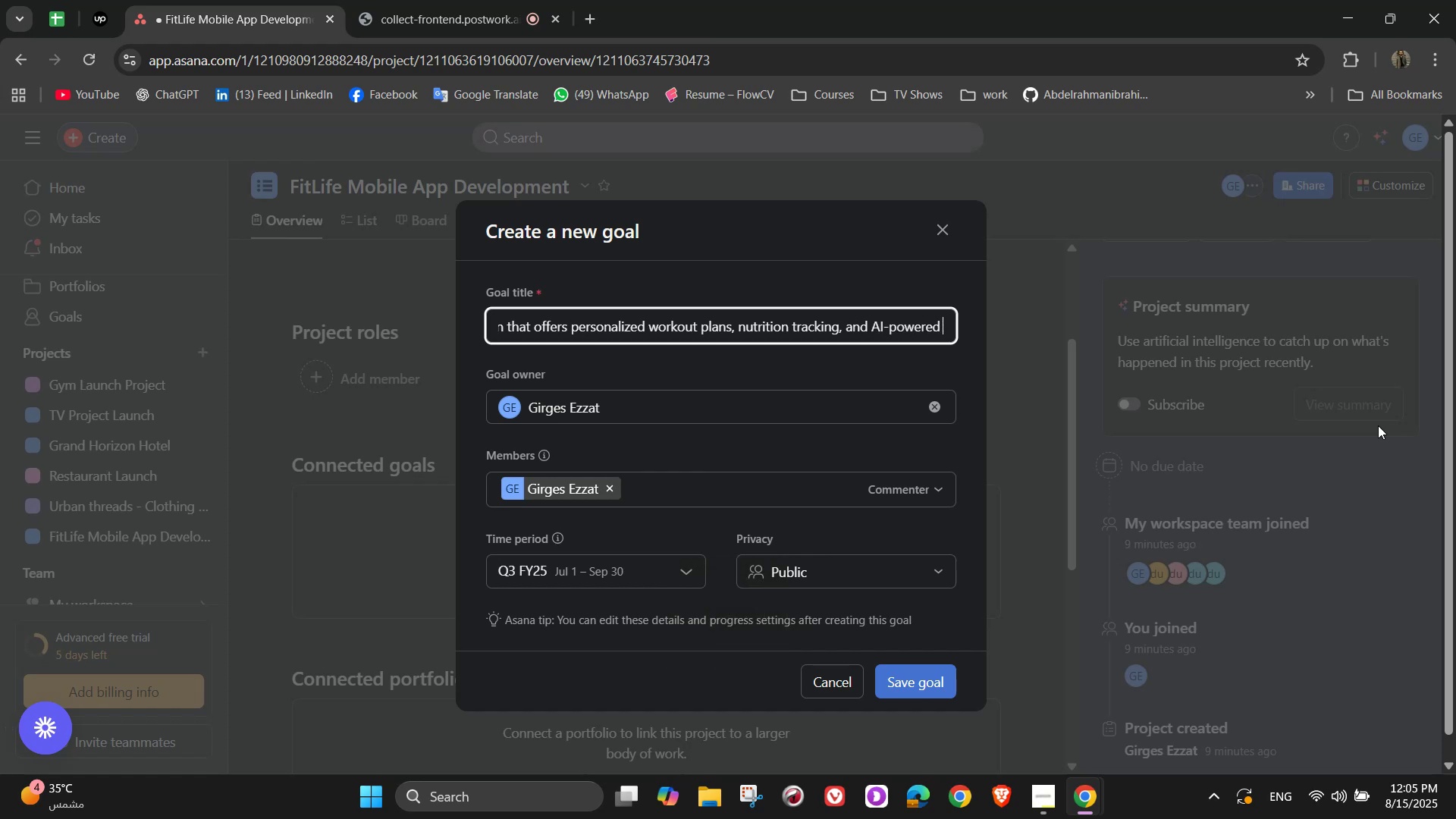 
wait(12.93)
 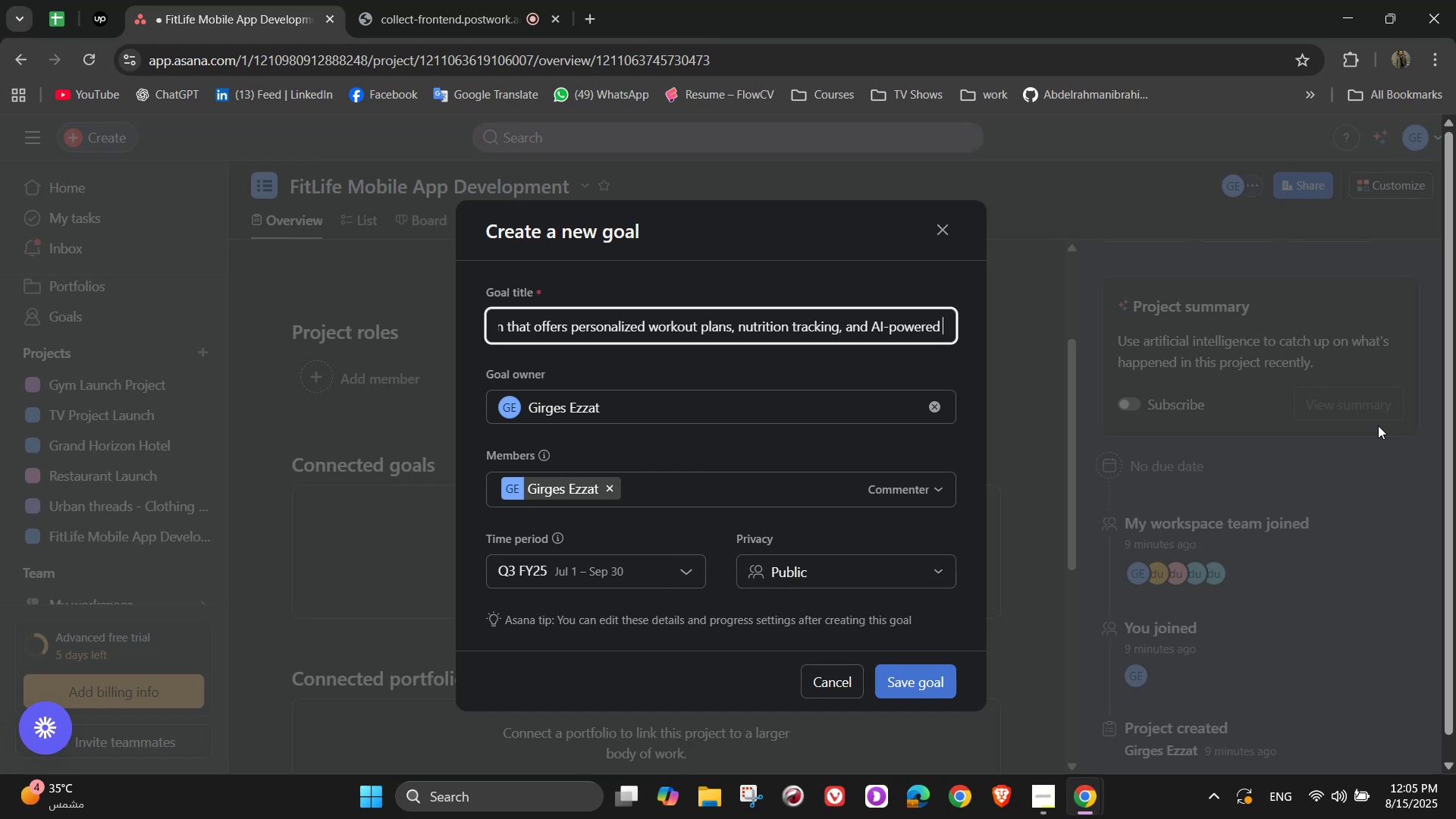 
type(coaching within )
 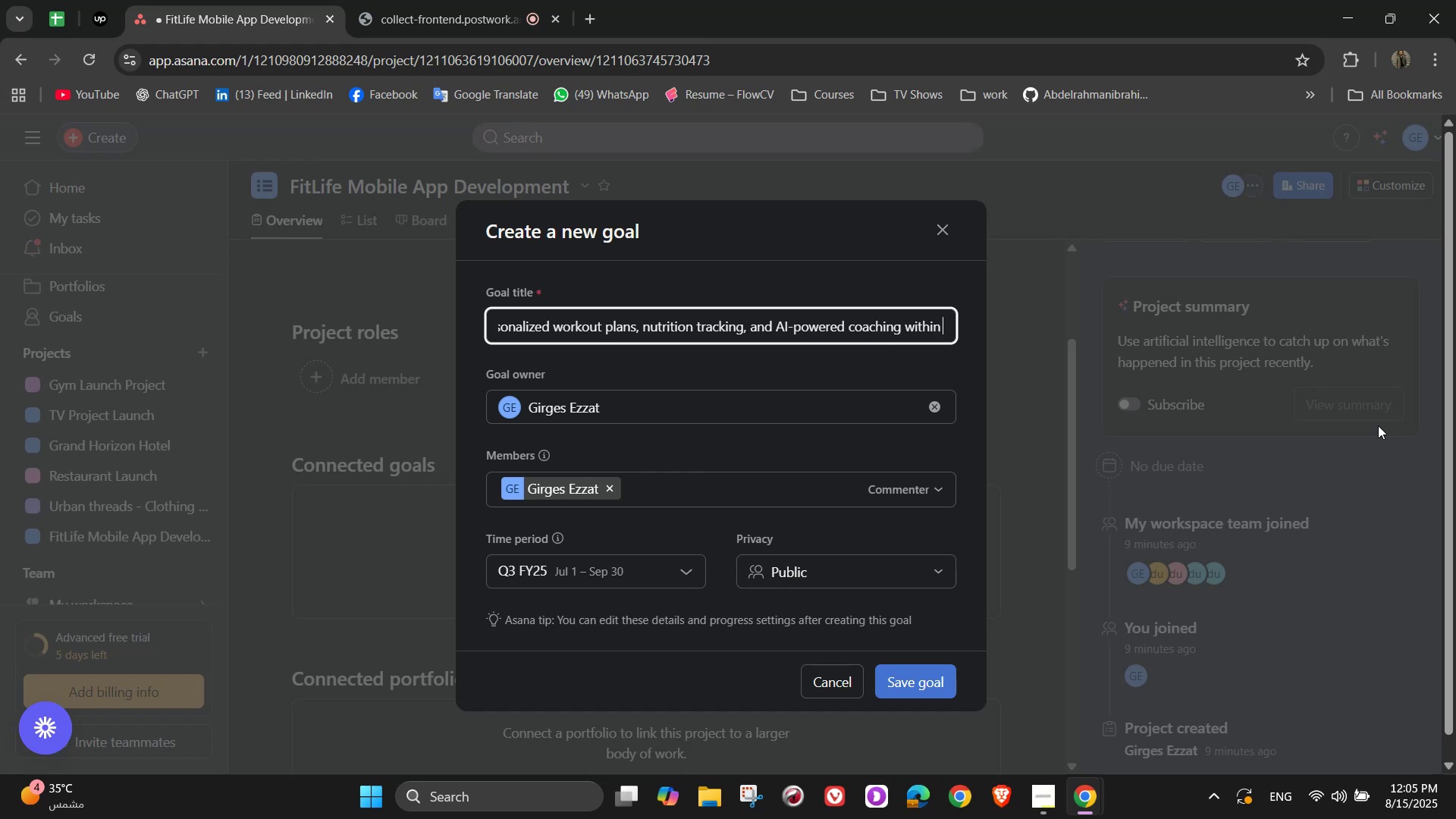 
wait(6.04)
 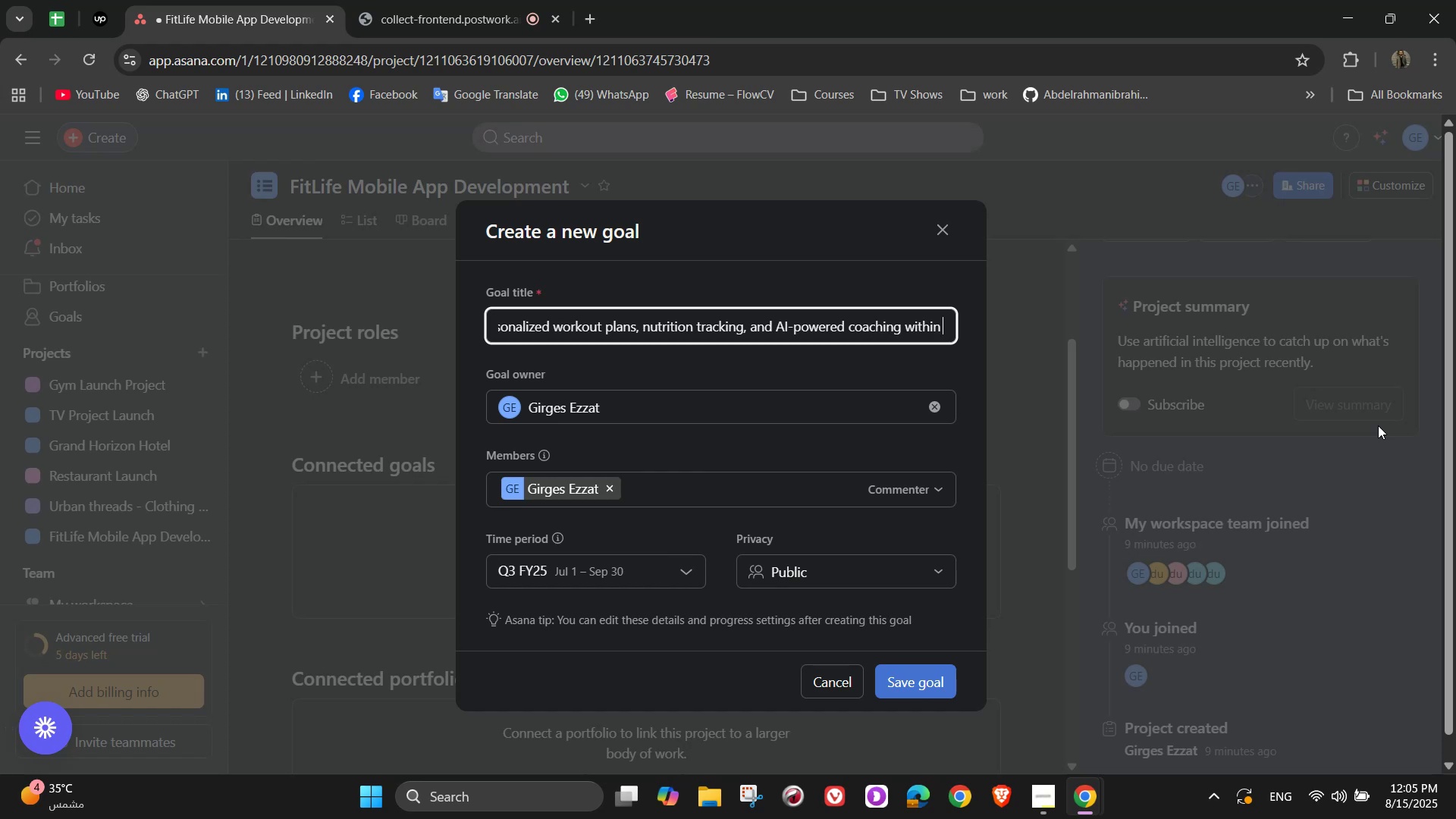 
type(8months)
 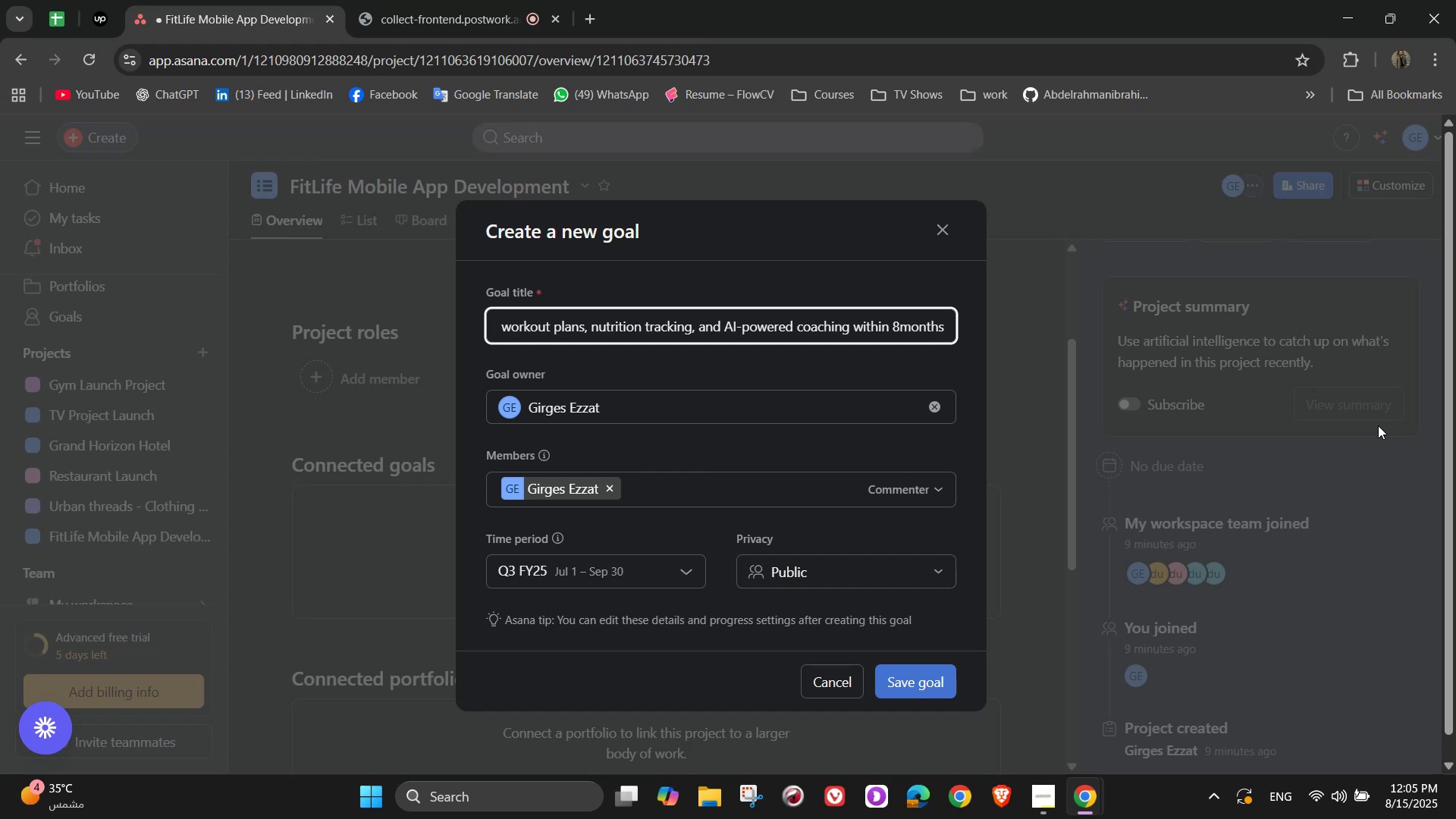 
wait(15.48)
 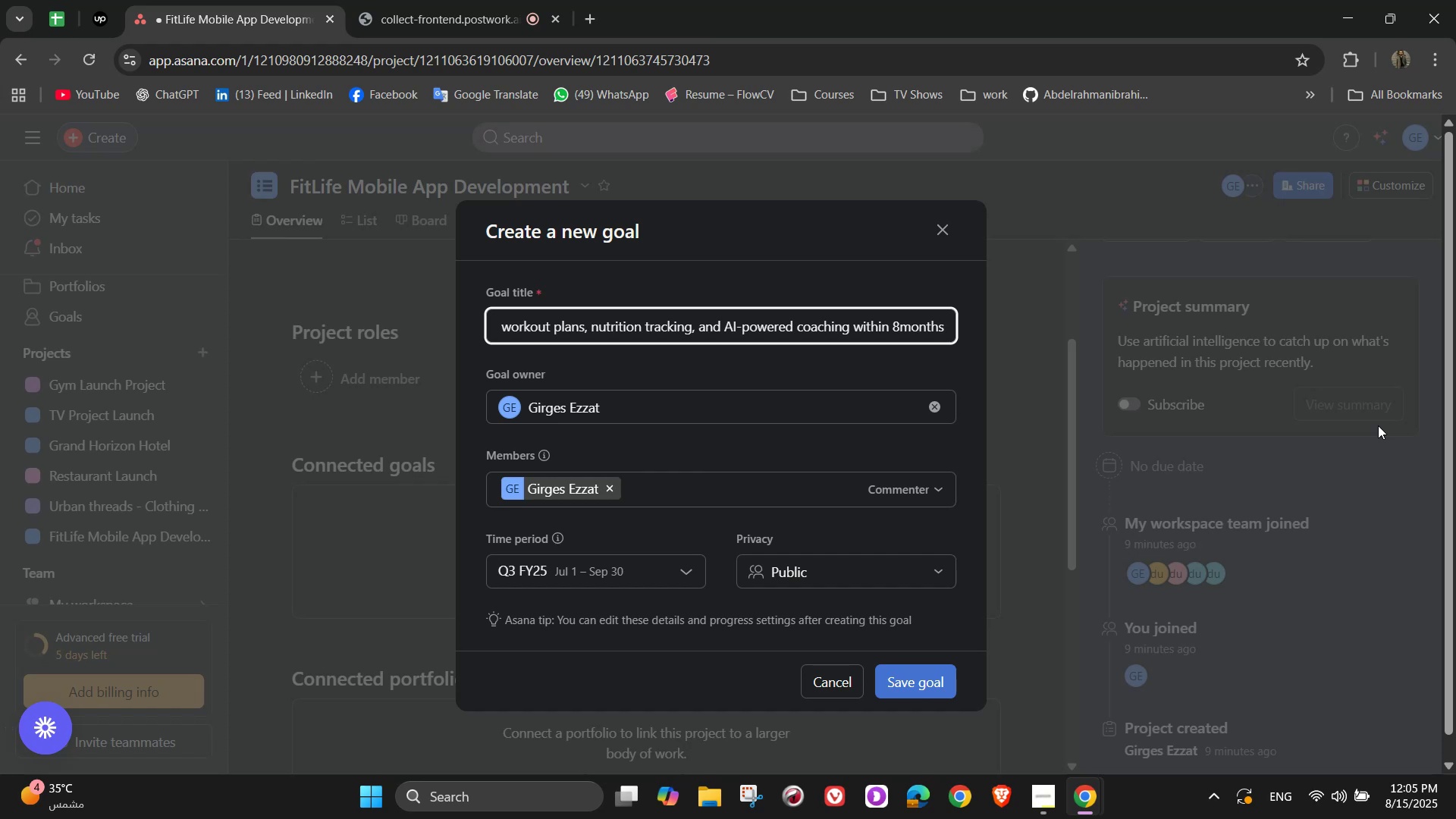 
key(Space)
 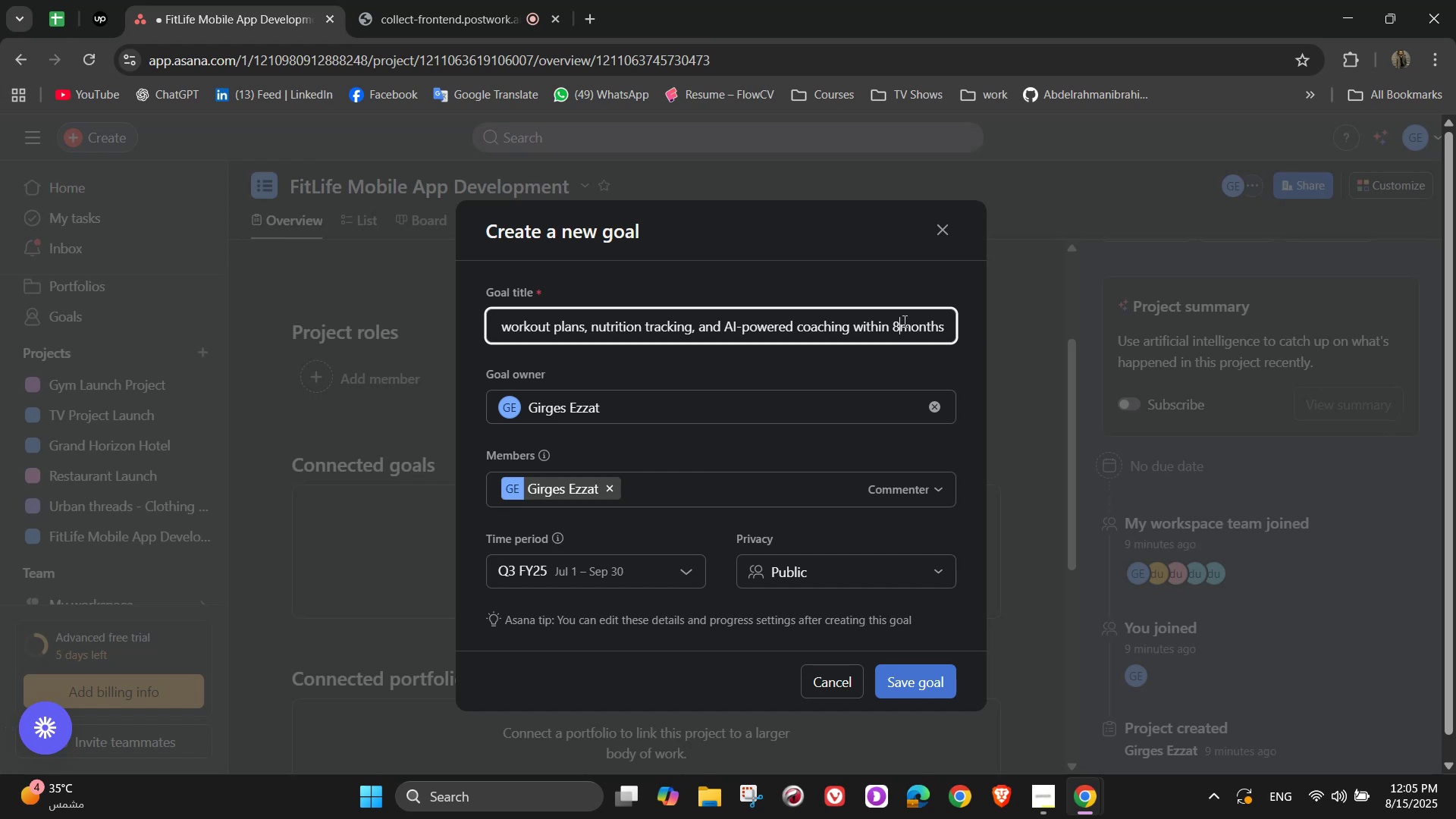 
left_click([903, 321])
 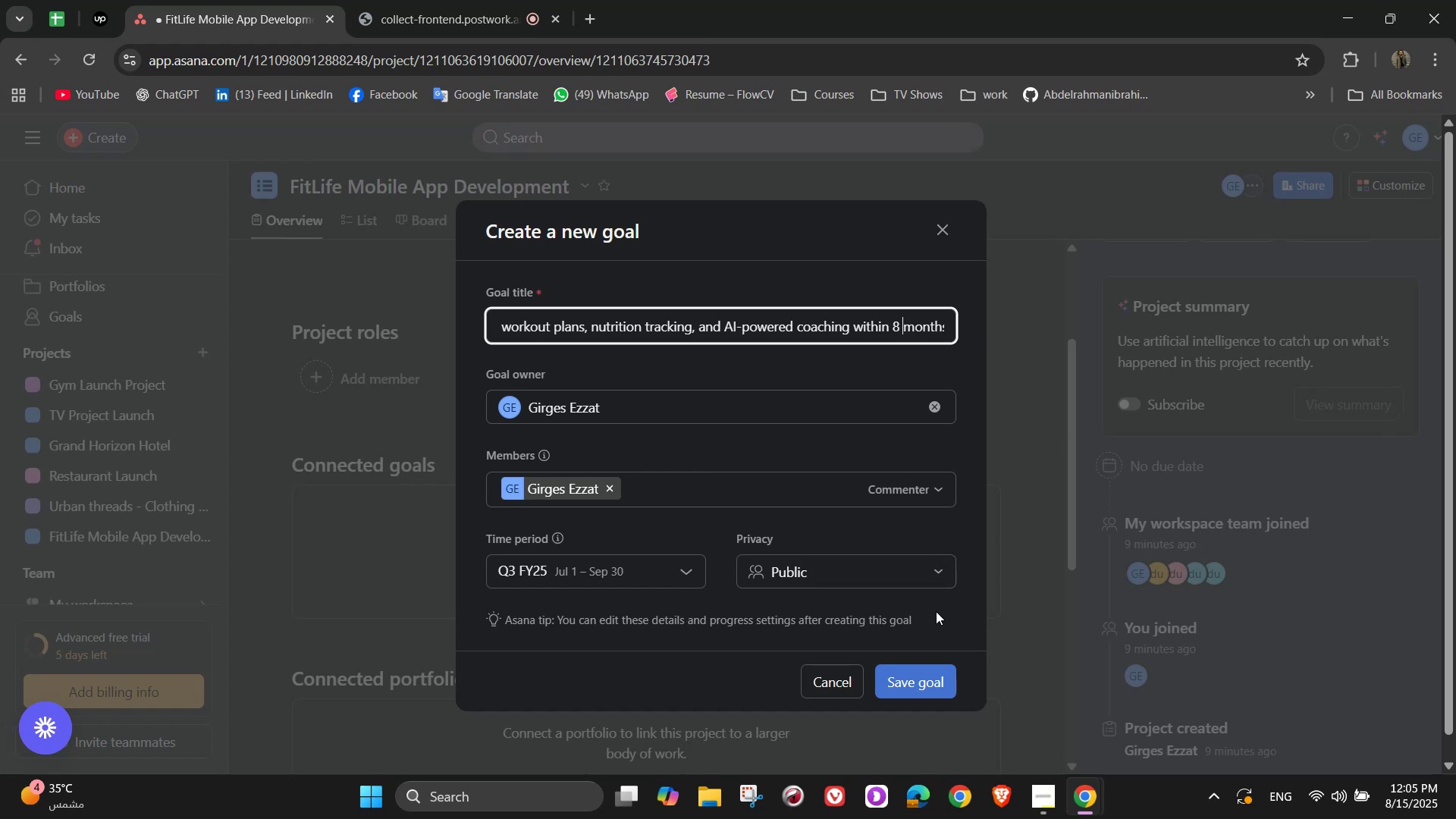 
mouse_move([659, 578])
 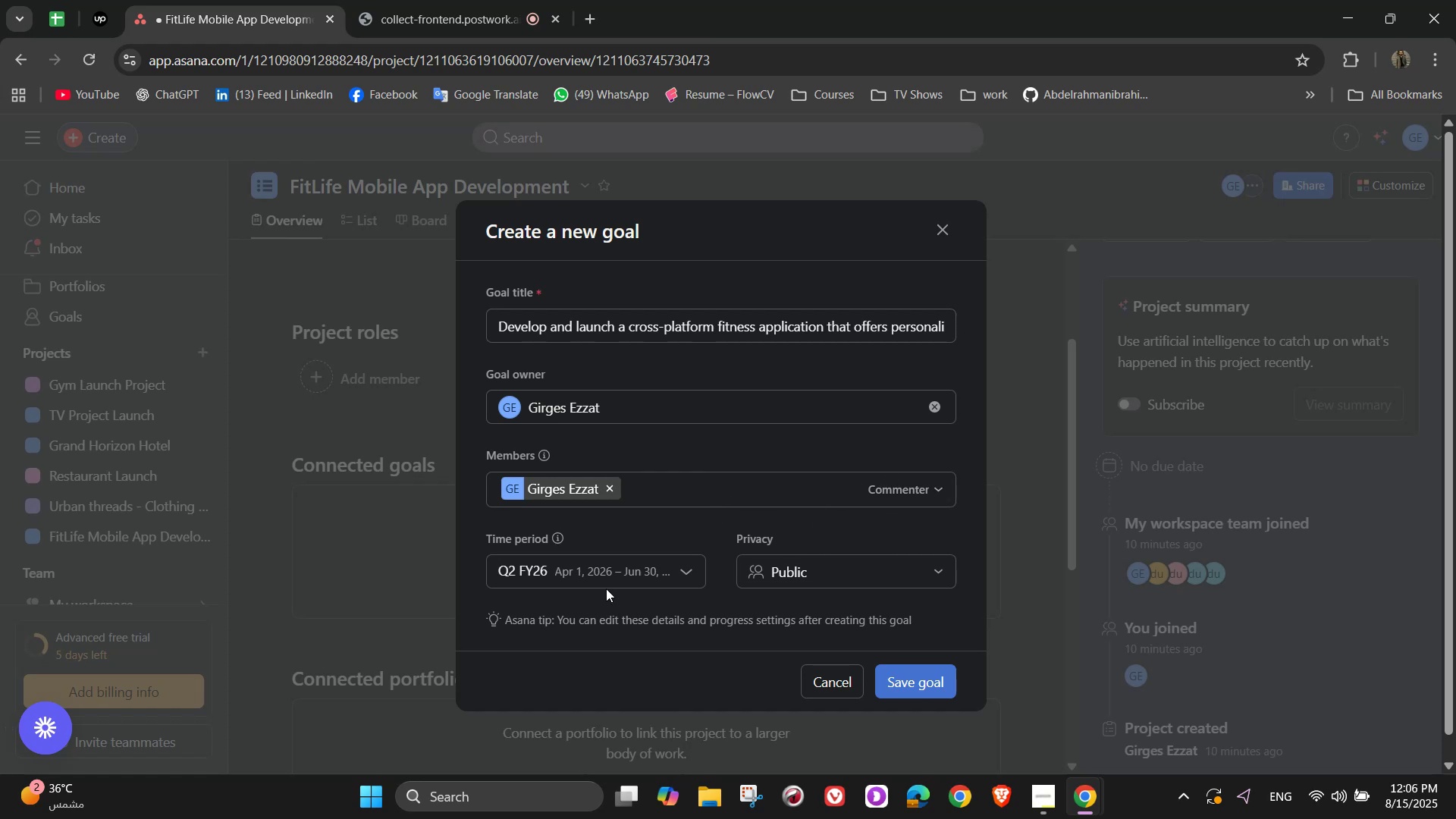 
wait(13.24)
 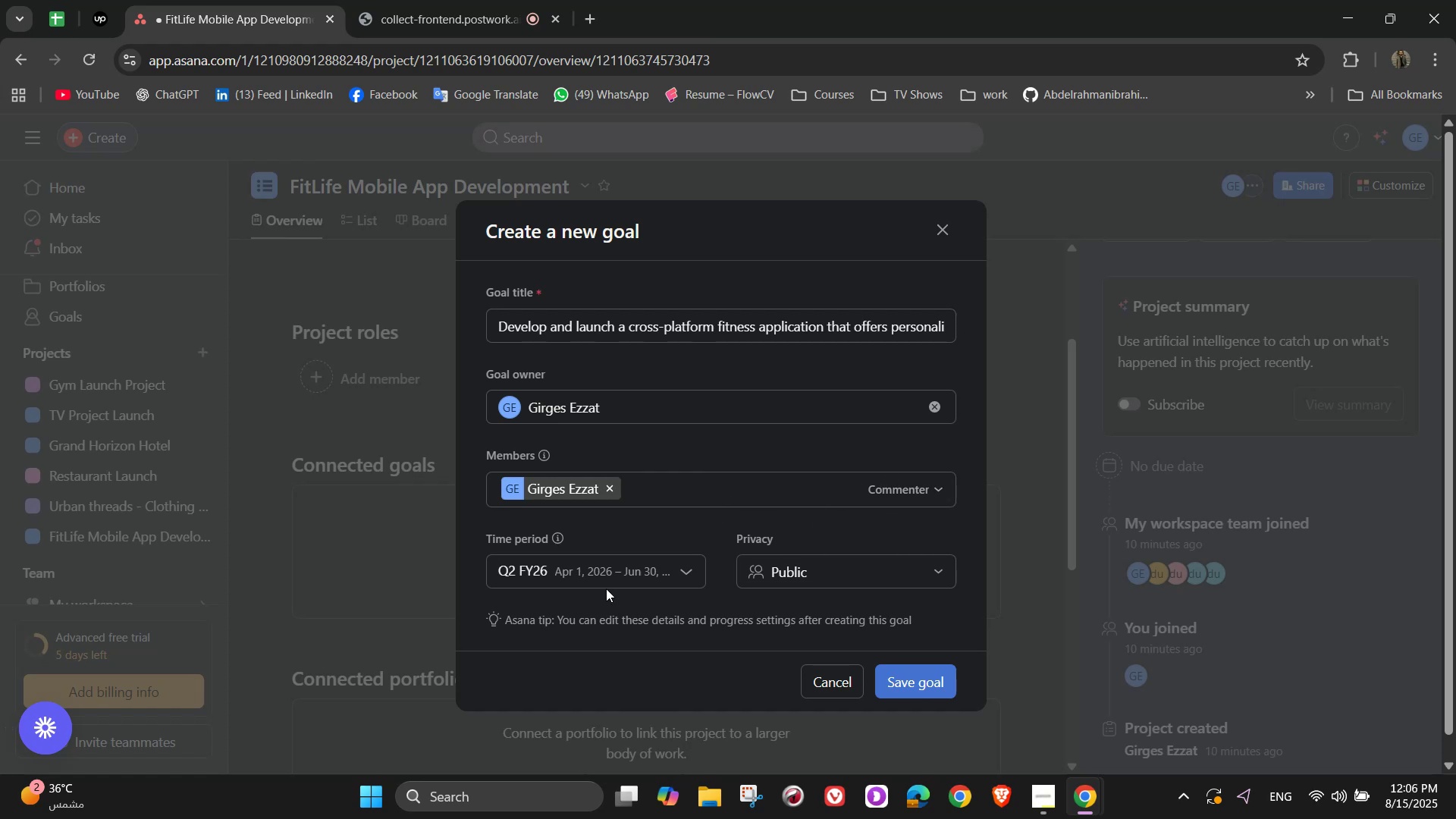 
left_click([931, 680])
 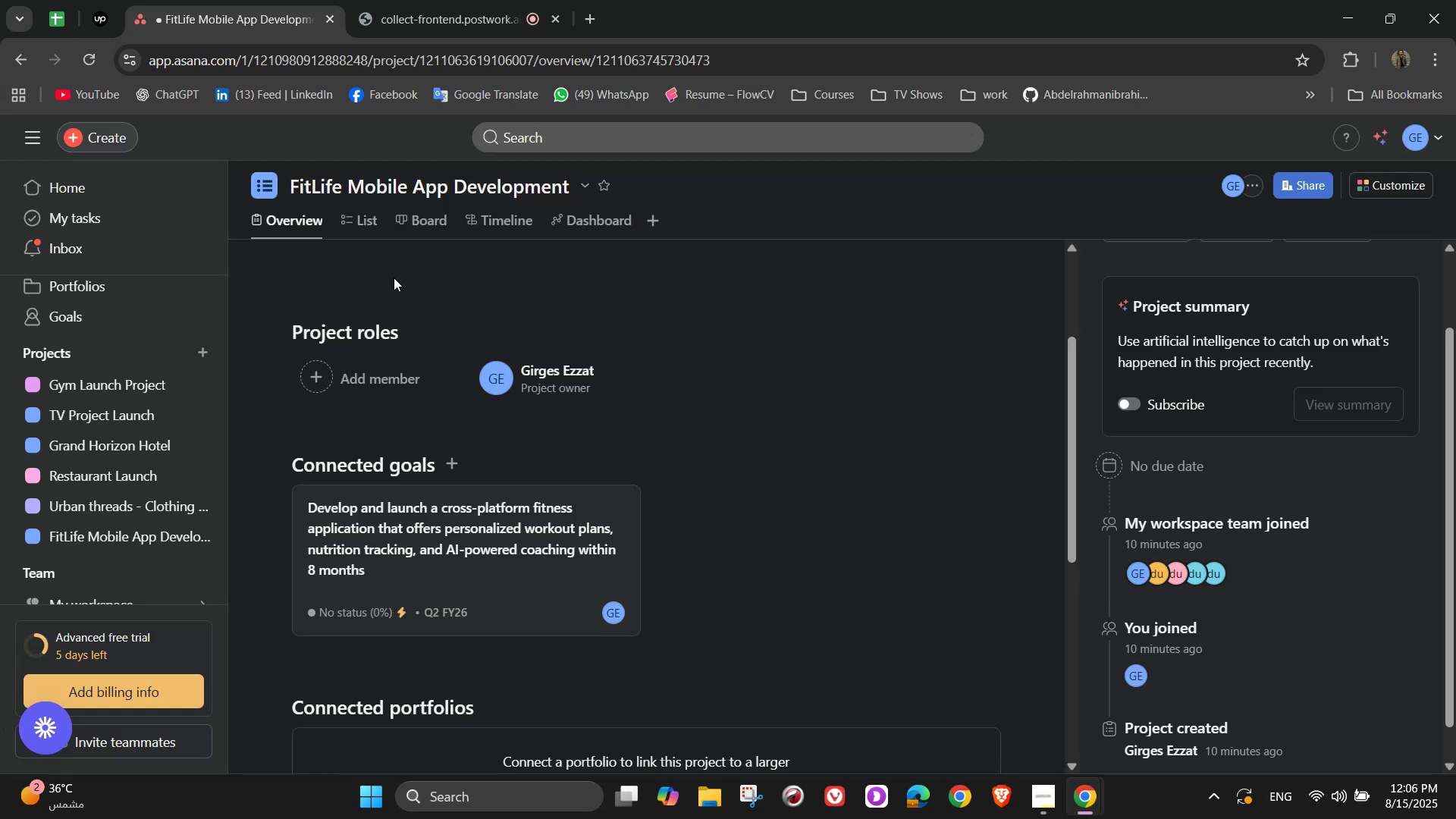 
left_click([342, 228])
 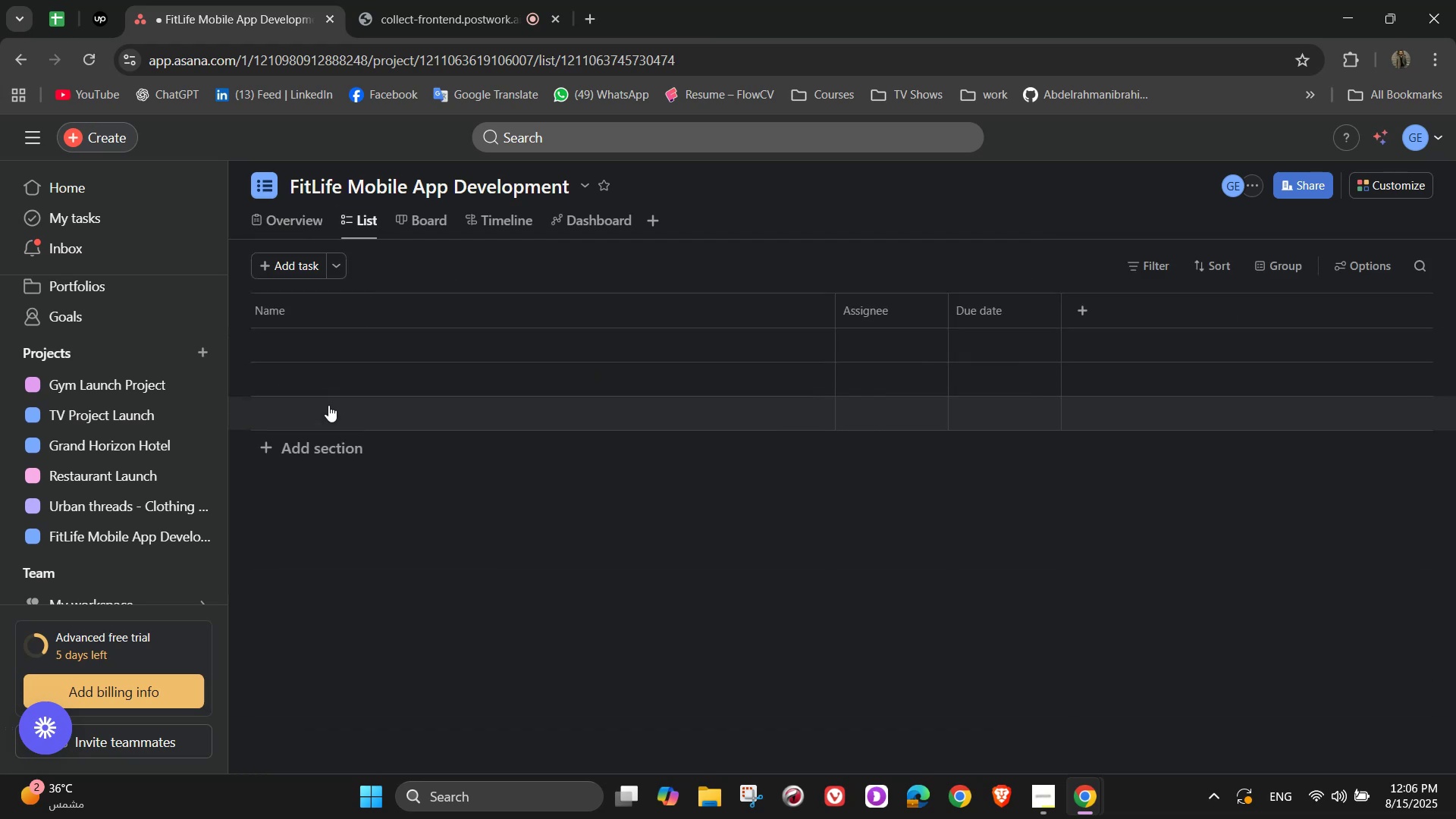 
left_click([324, 433])
 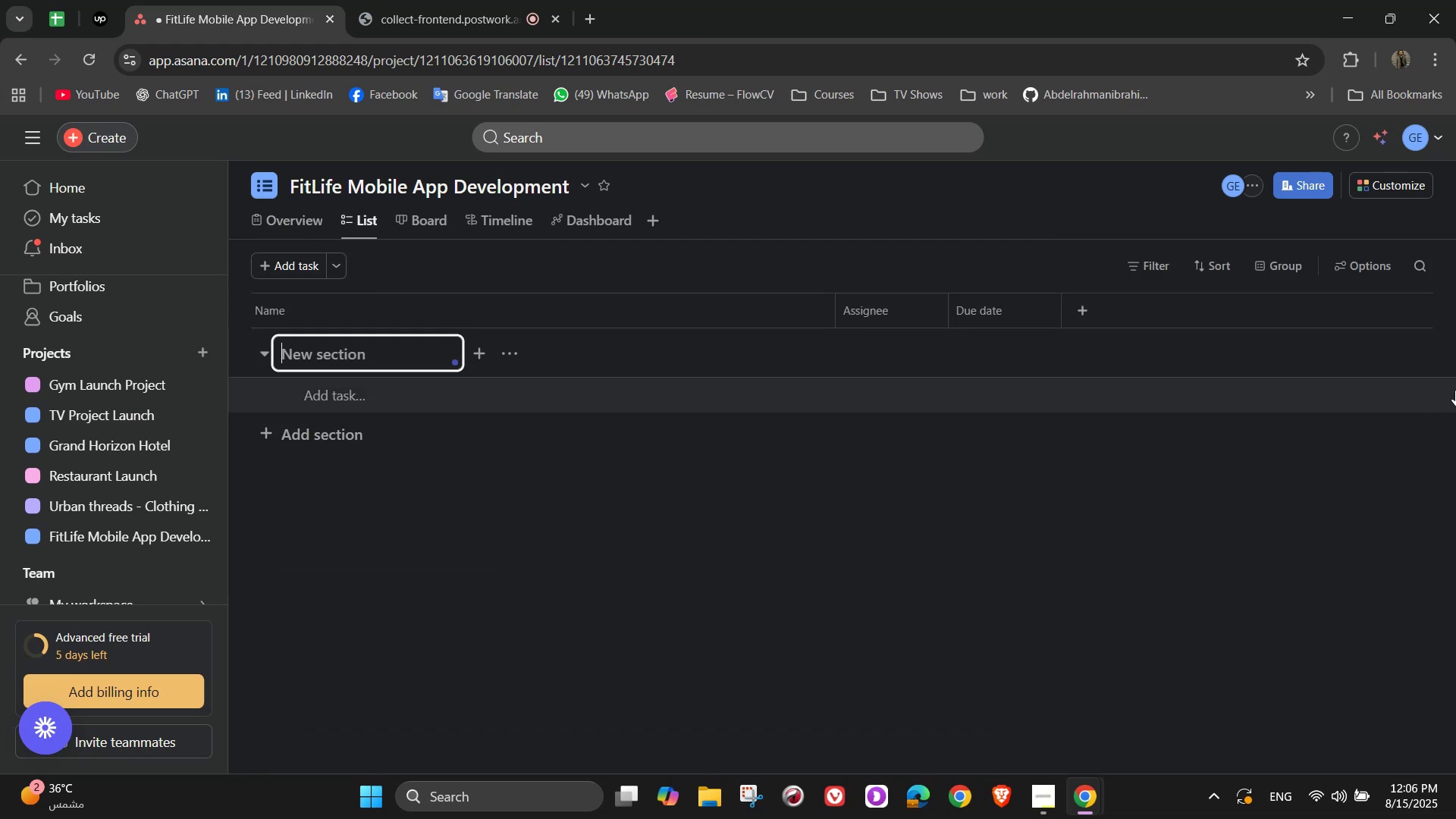 
wait(9.42)
 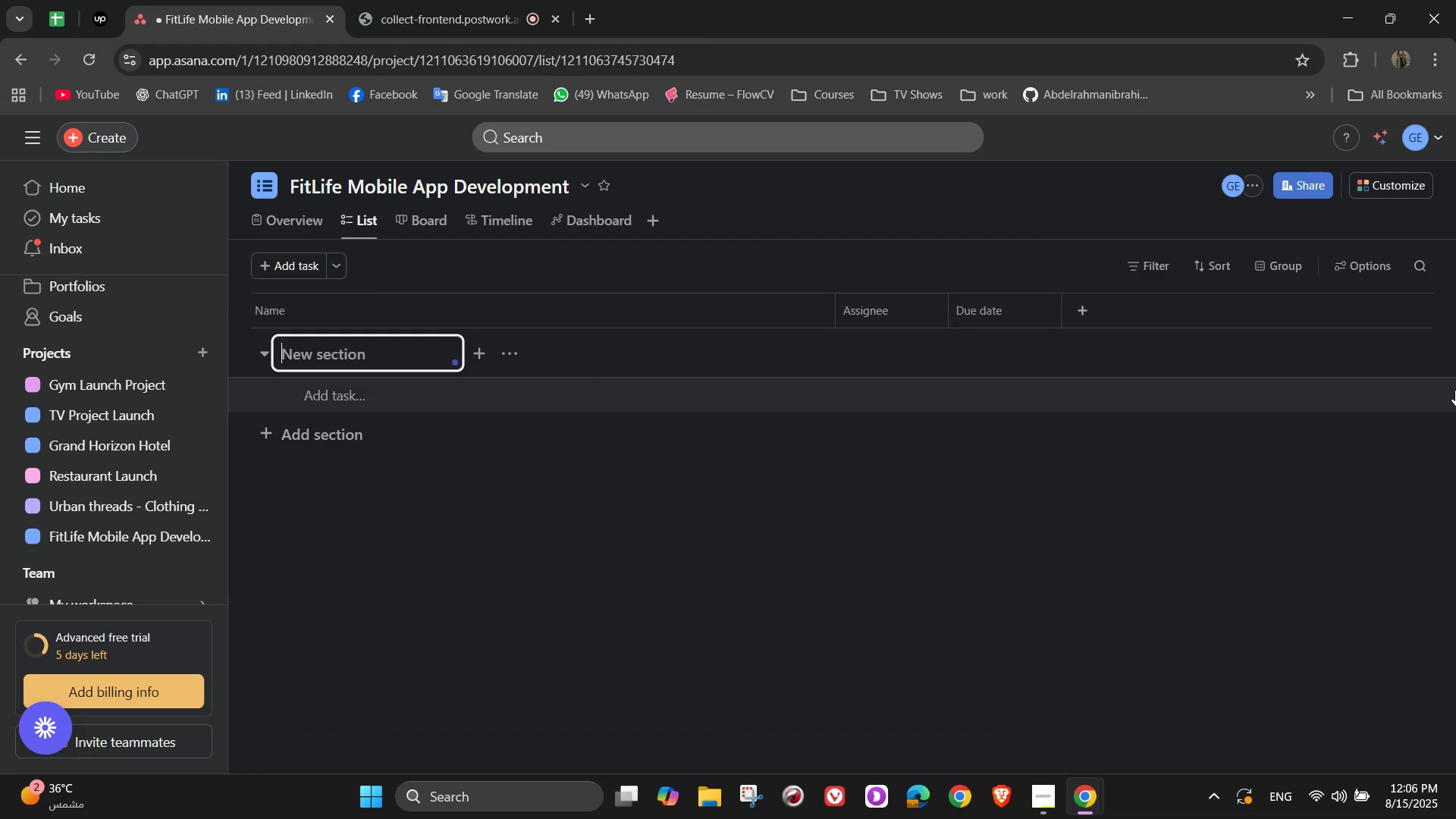 
type(Project)
 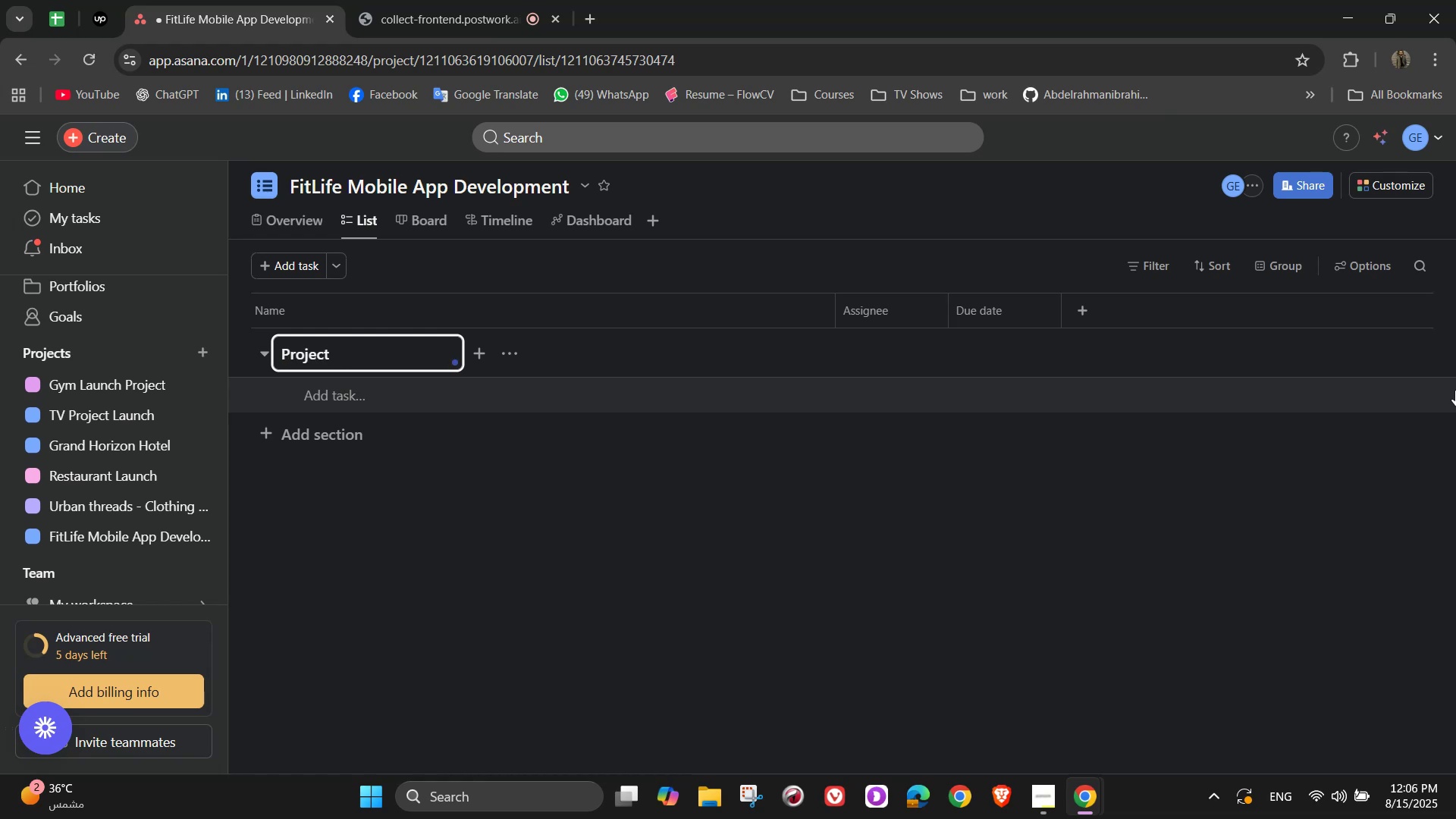 
wait(8.91)
 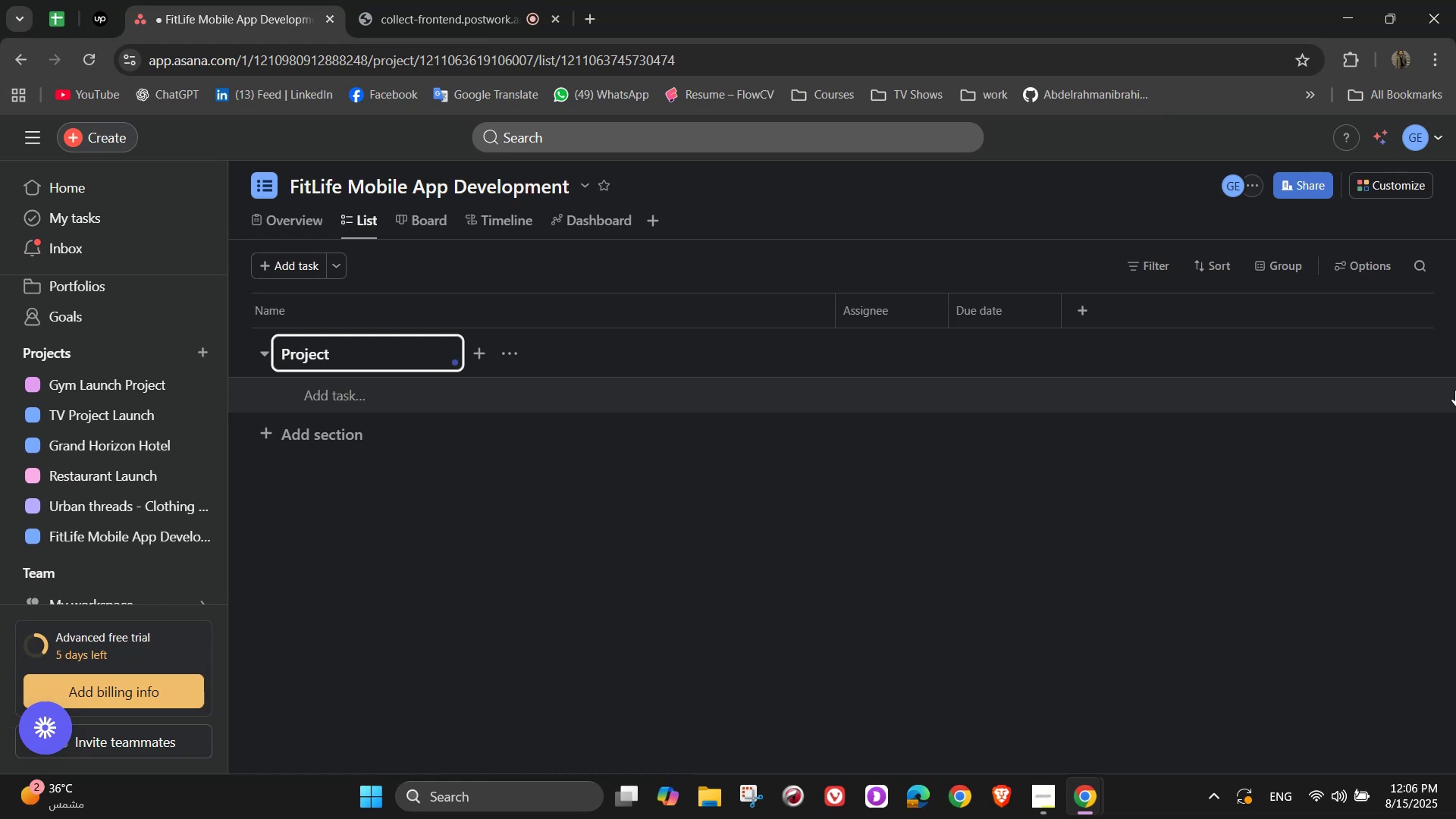 
type( Planning & Requirements)
 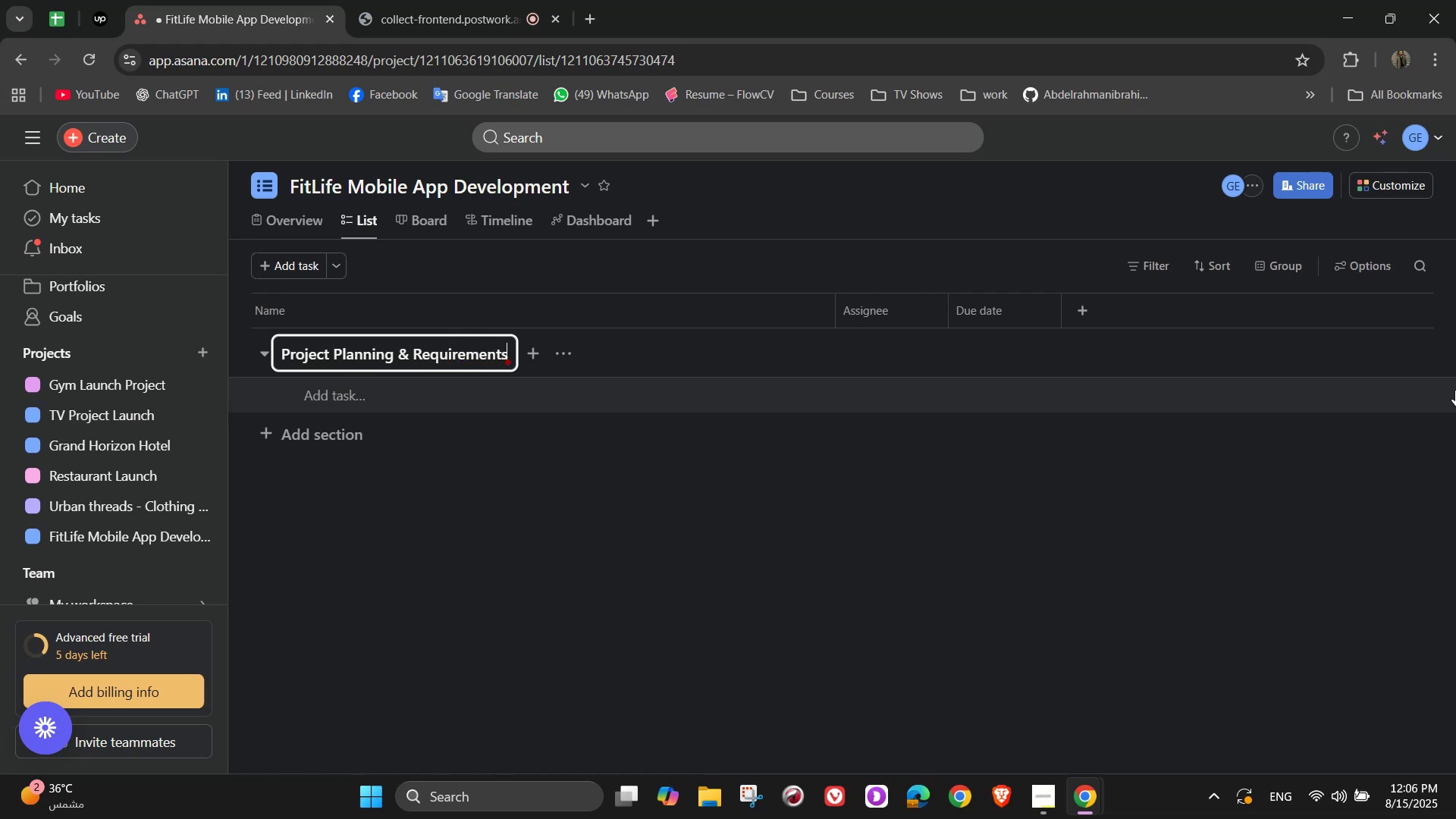 
left_click([458, 407])
 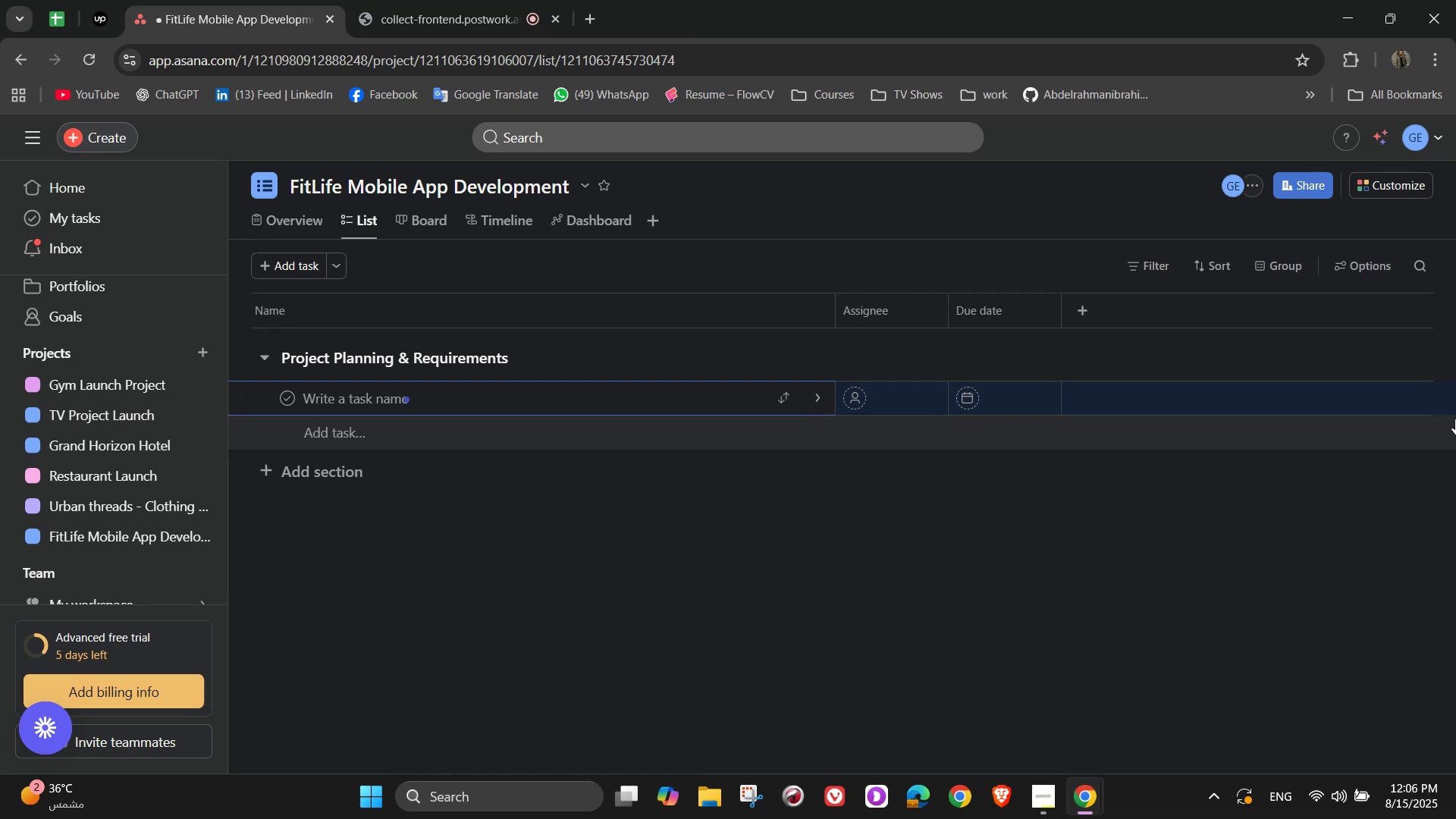 
wait(5.98)
 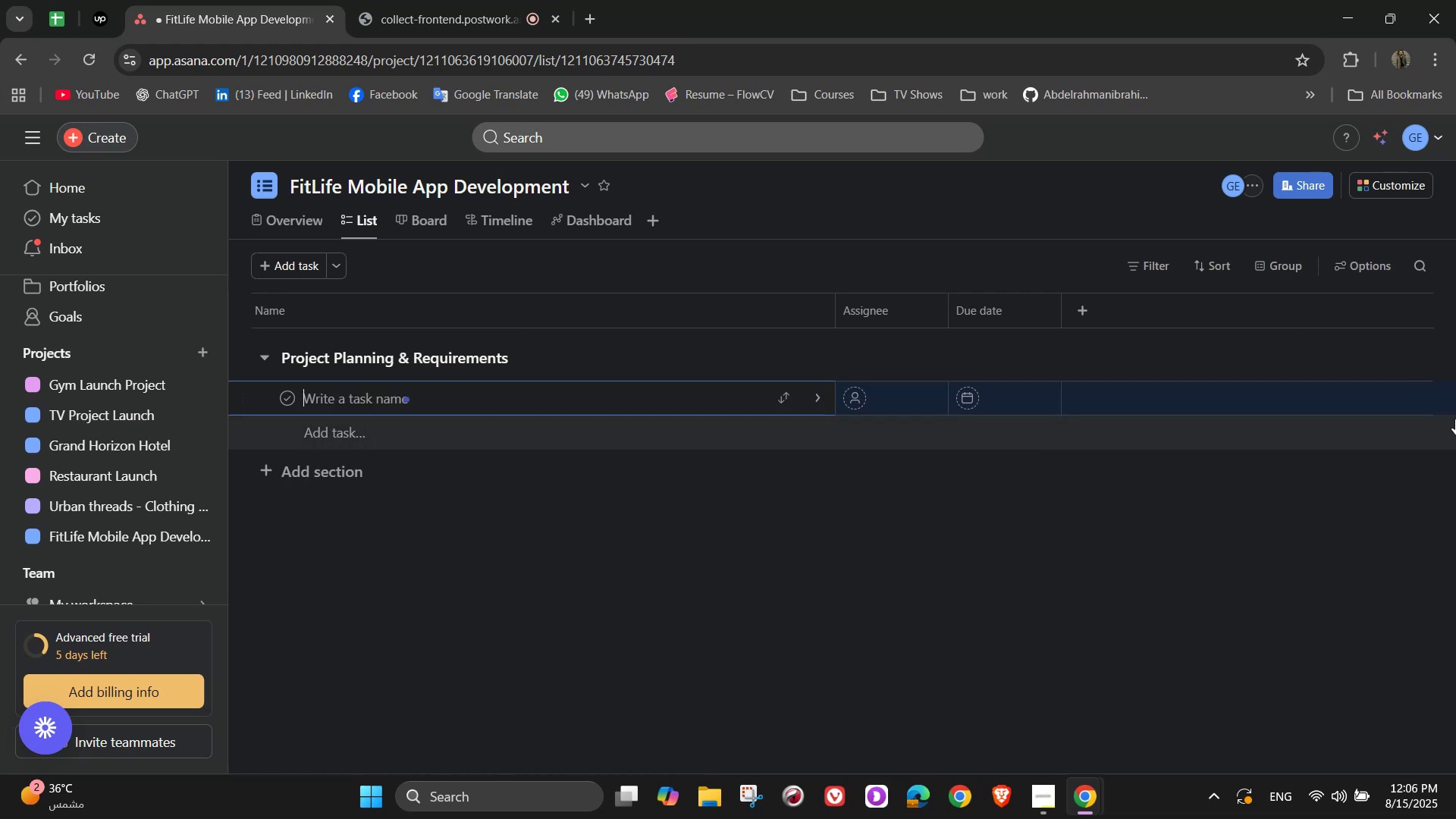 
type(Define Project Scope)
 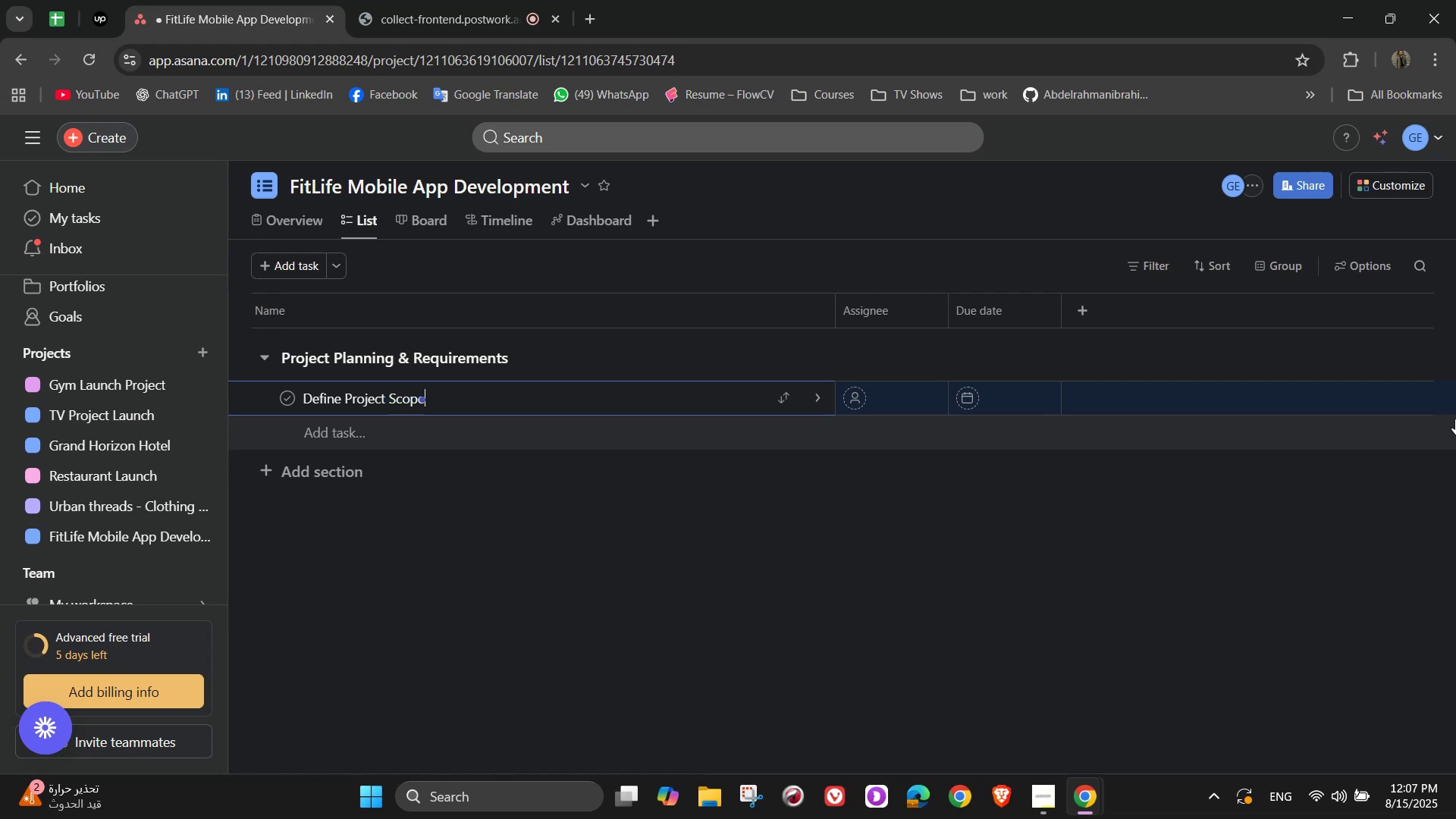 
left_click([814, 400])
 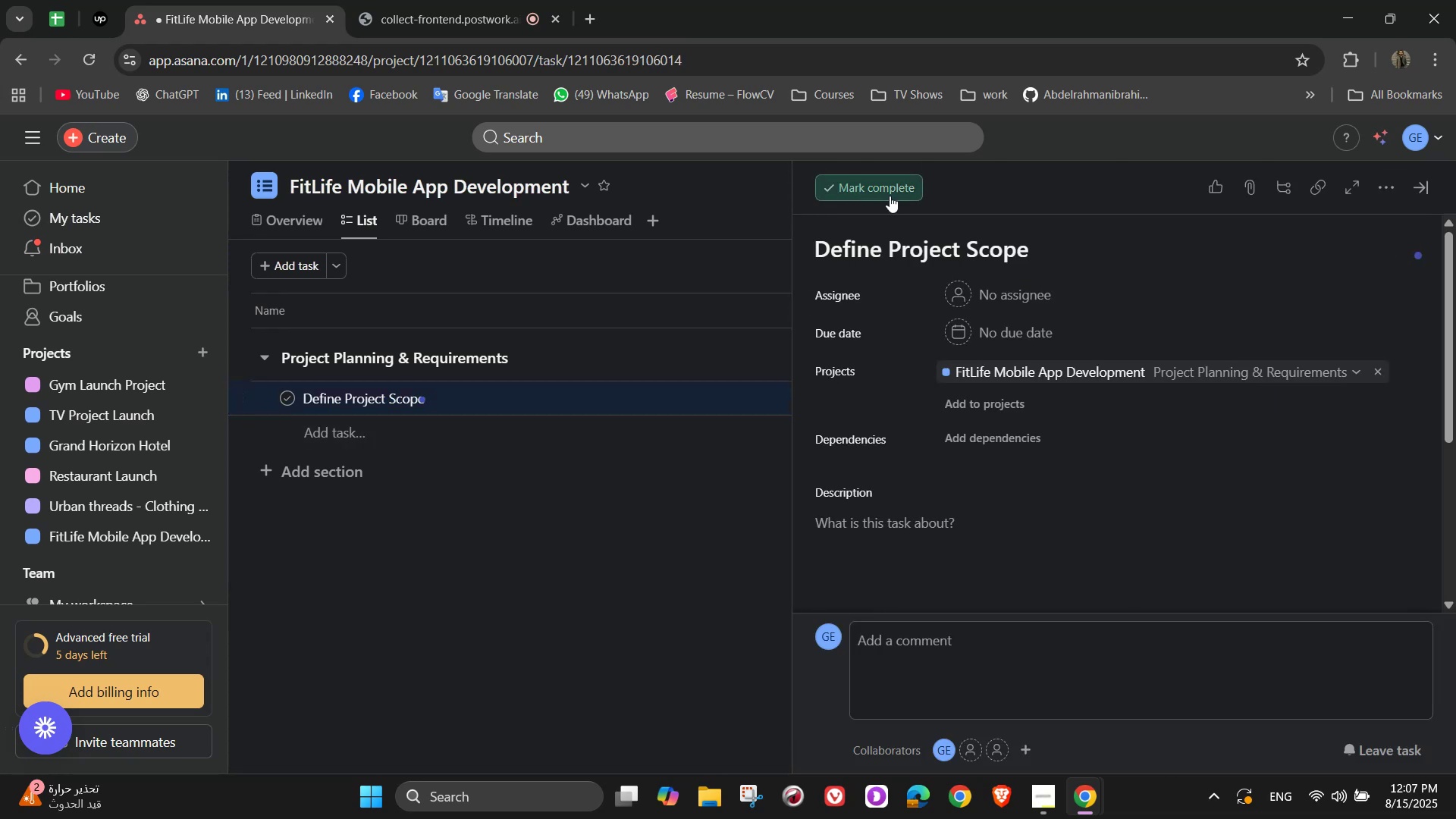 
left_click([960, 306])
 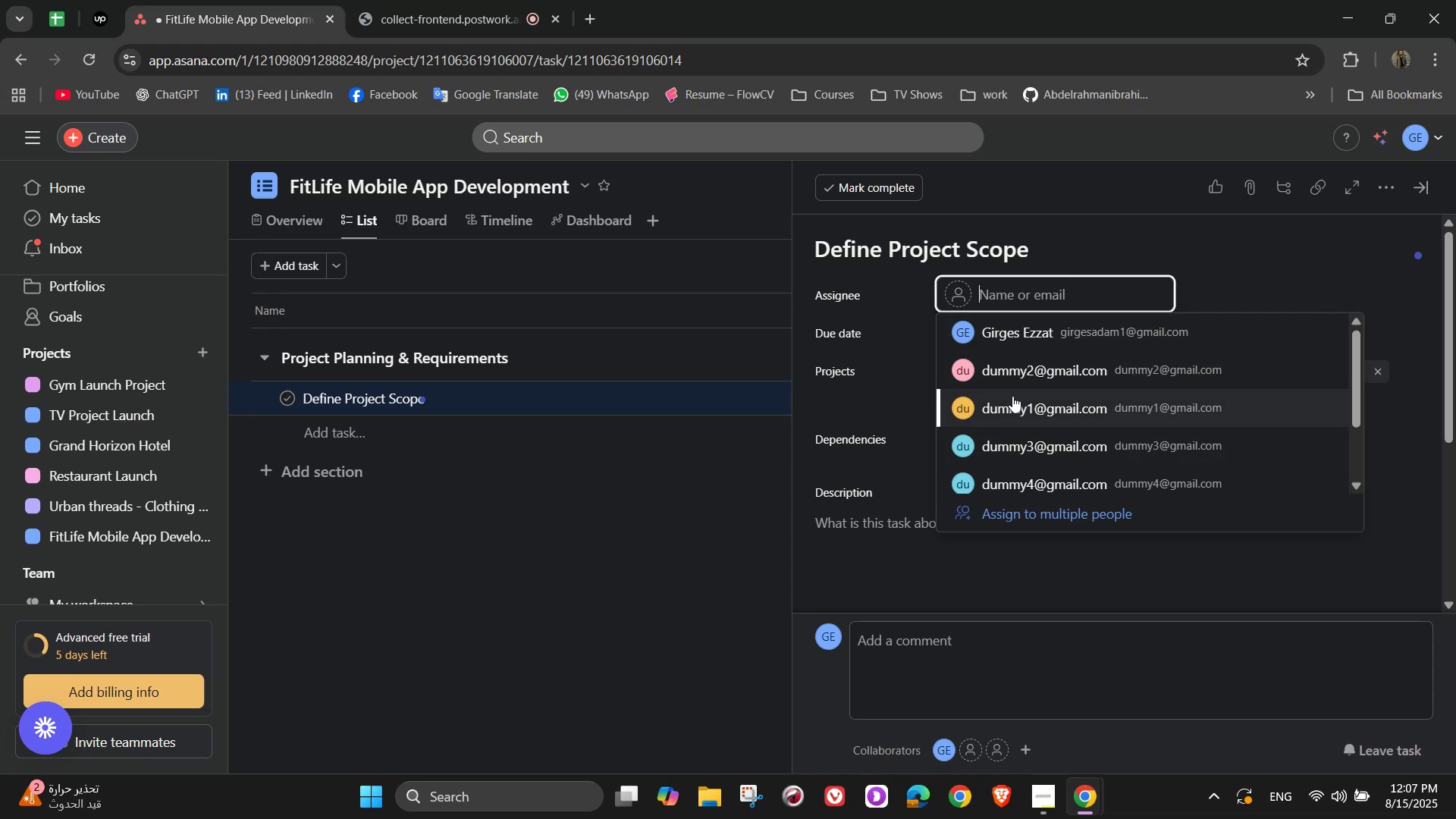 
wait(6.05)
 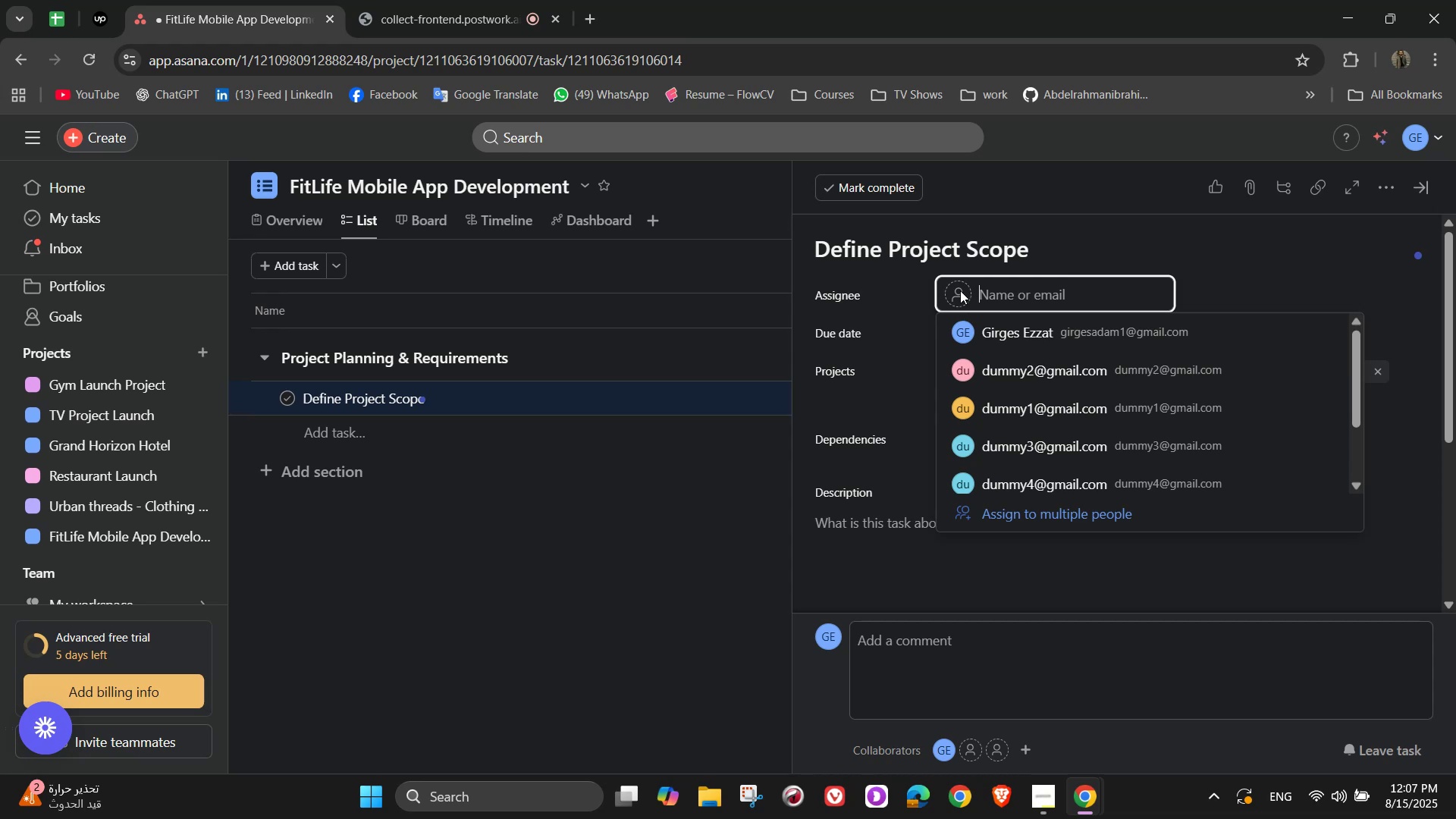 
left_click([1061, 332])
 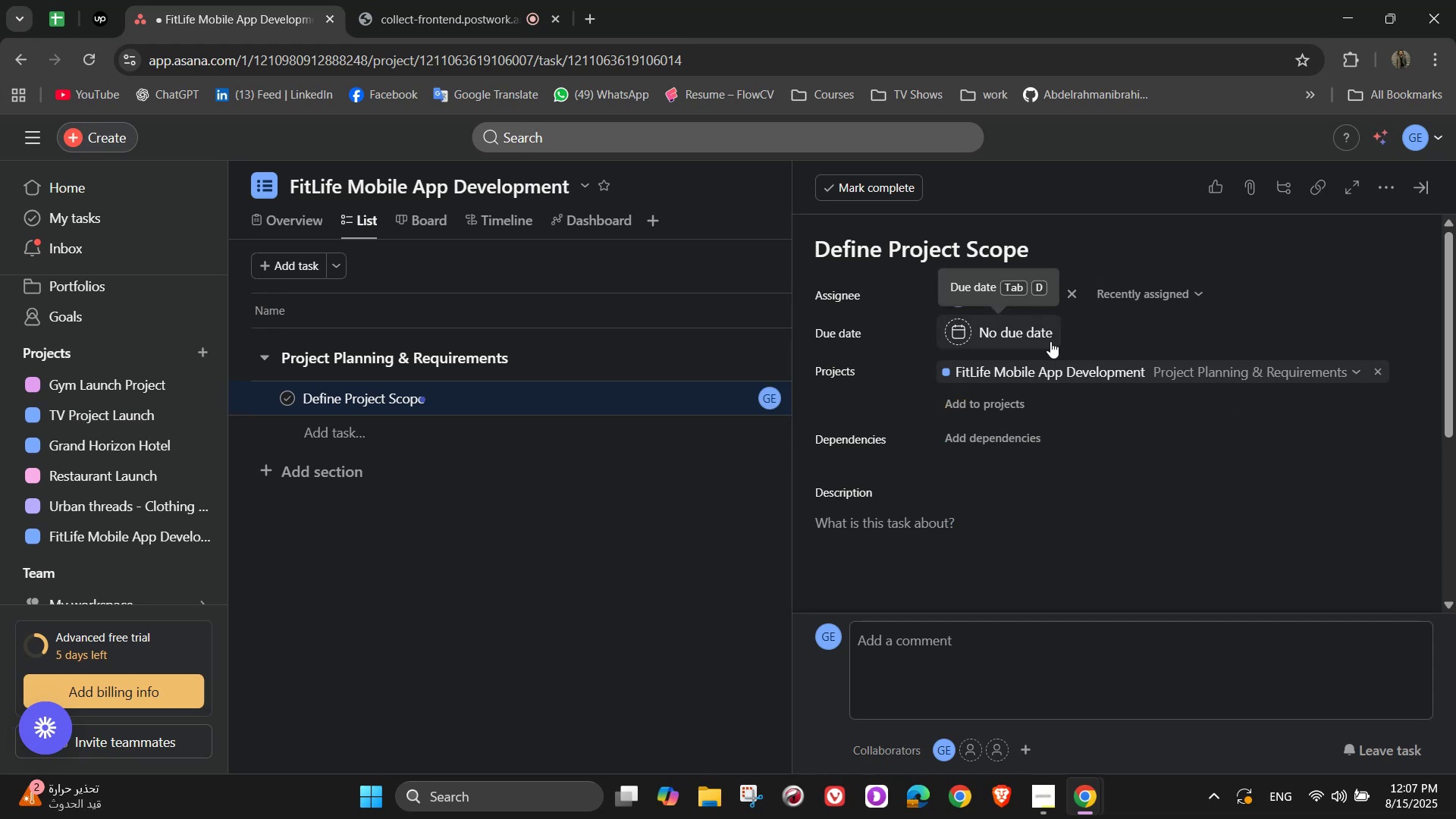 
left_click([1050, 341])
 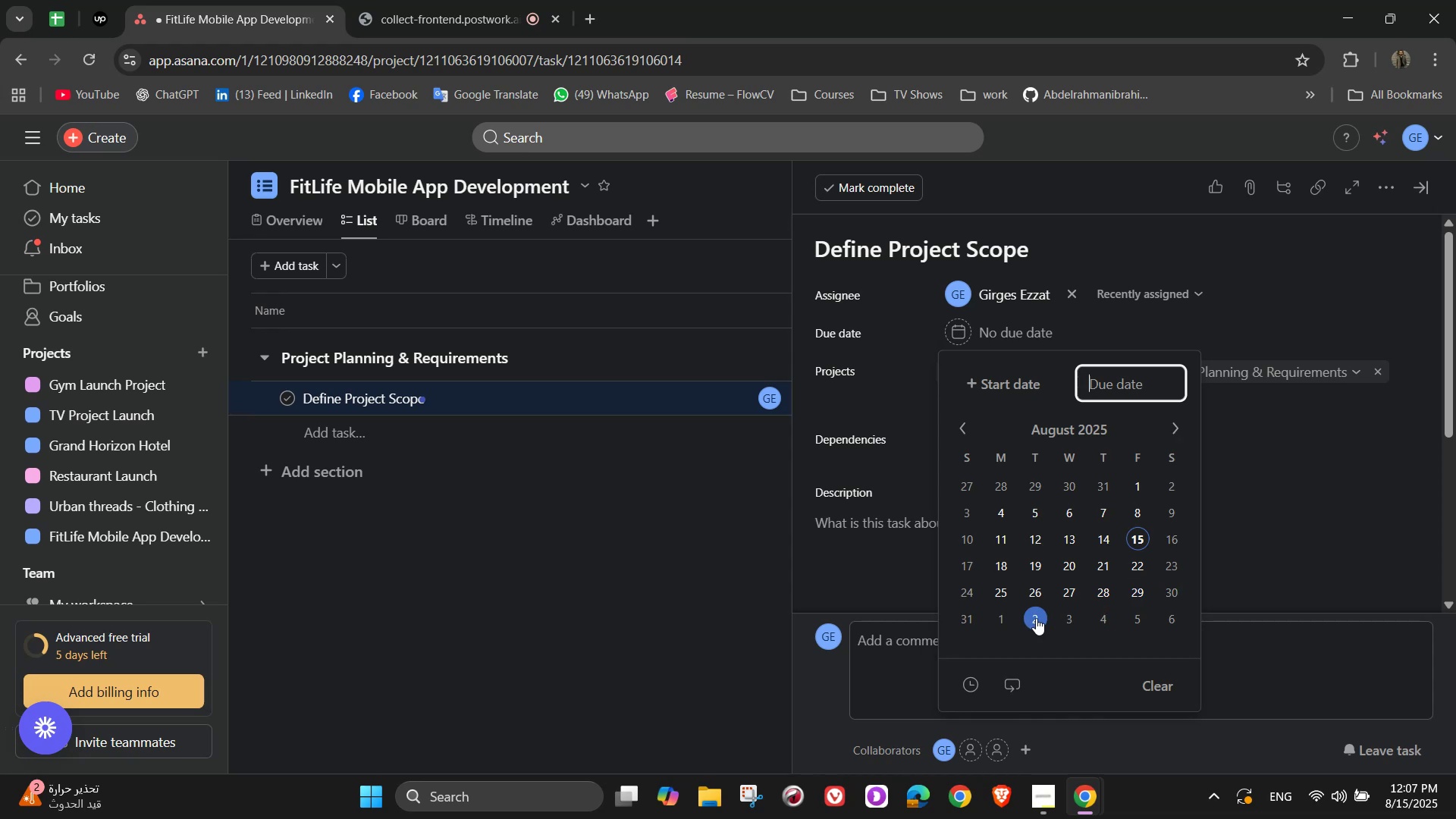 
left_click([965, 616])
 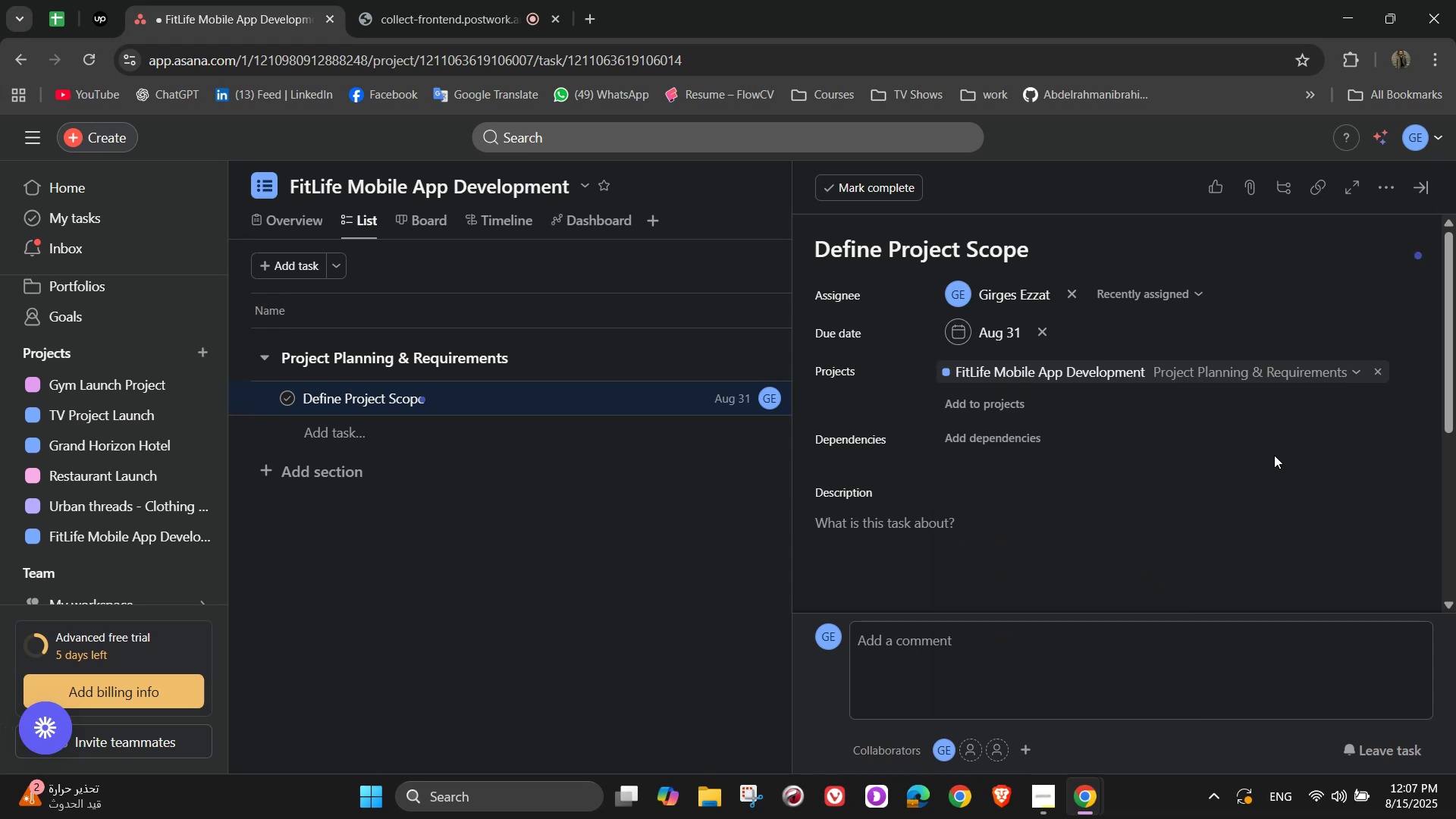 
scroll: coordinate [1188, 434], scroll_direction: up, amount: 1.0
 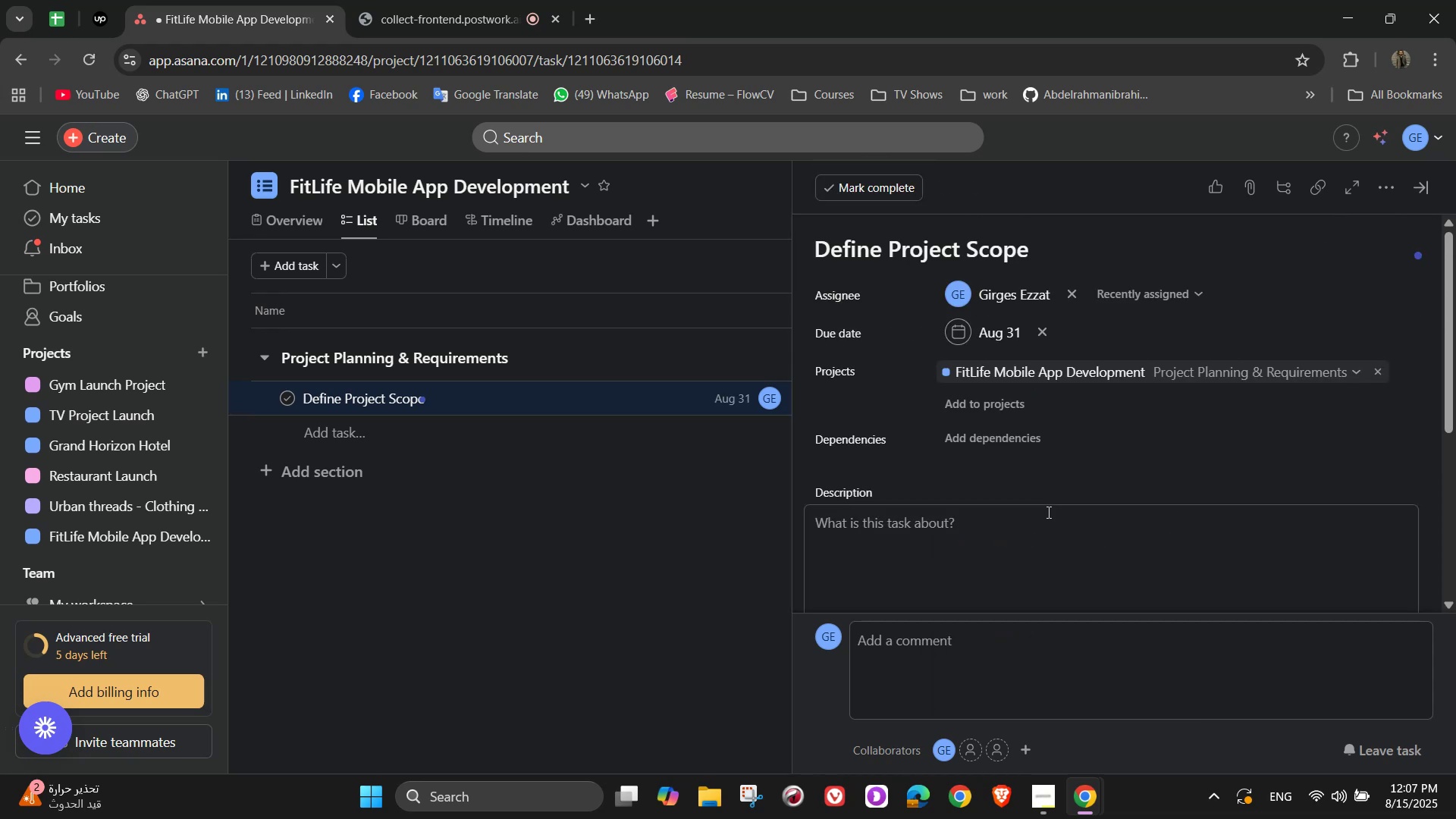 
left_click([1383, 191])
 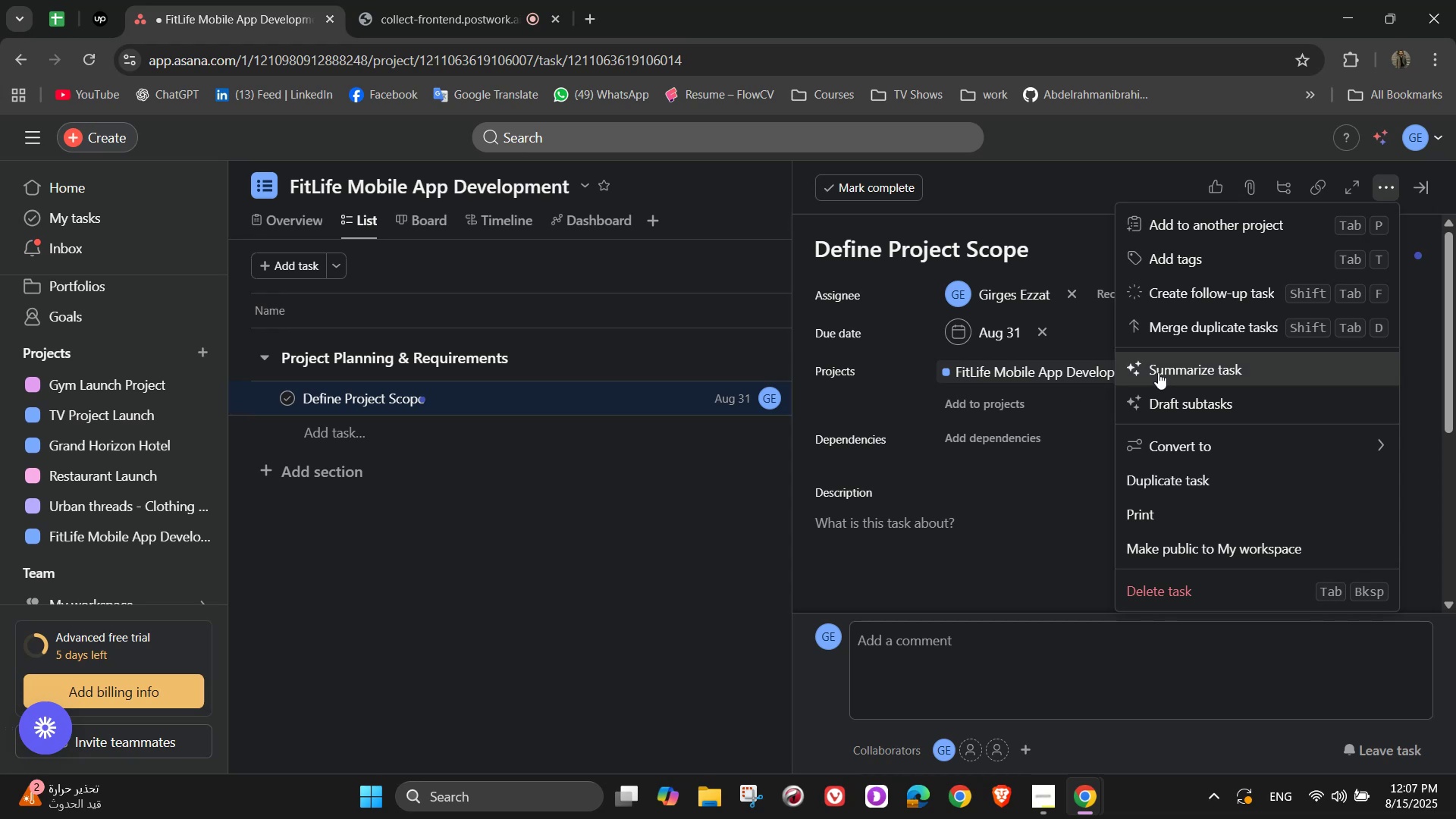 
left_click([1189, 260])
 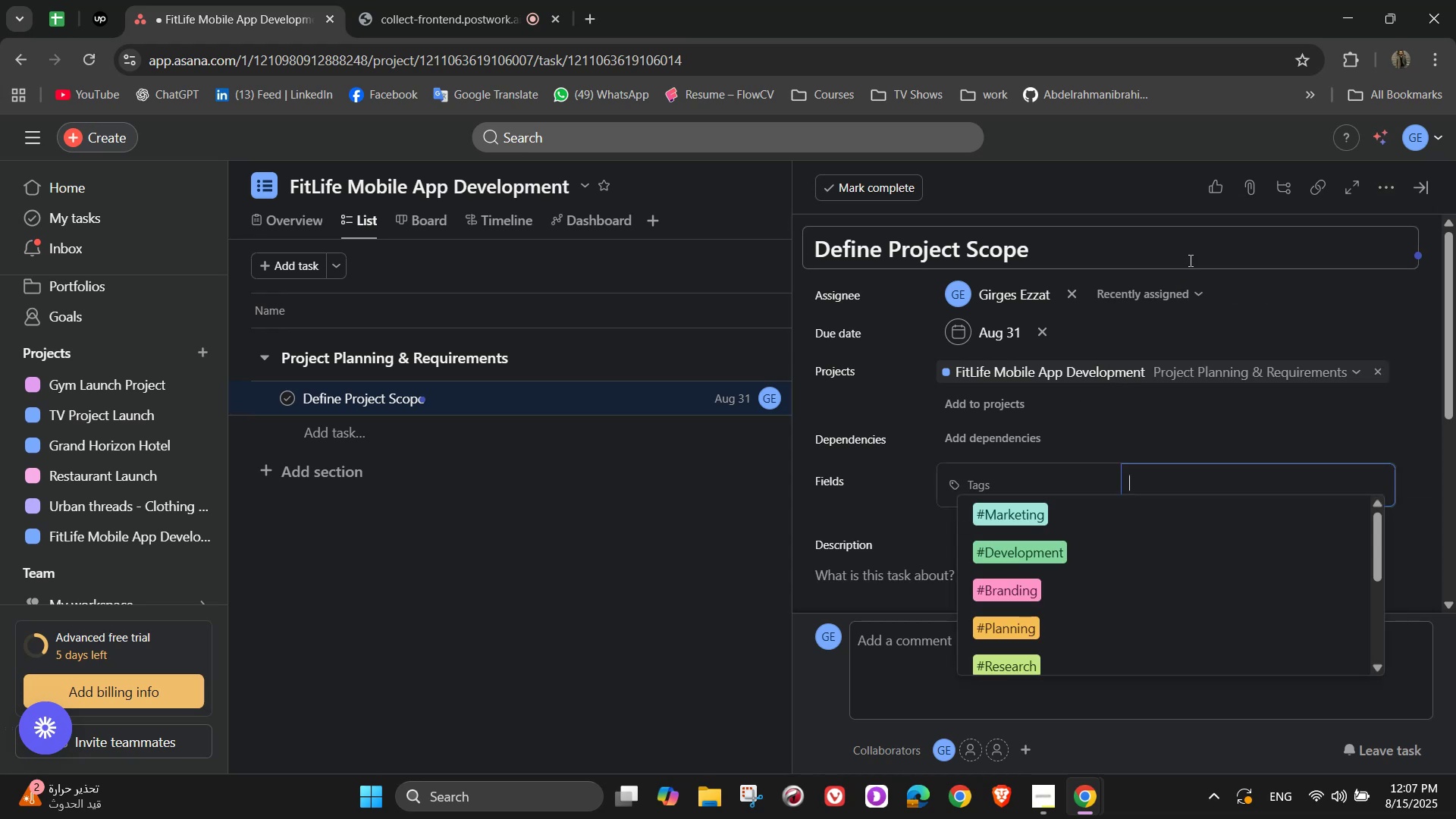 
key(P)
 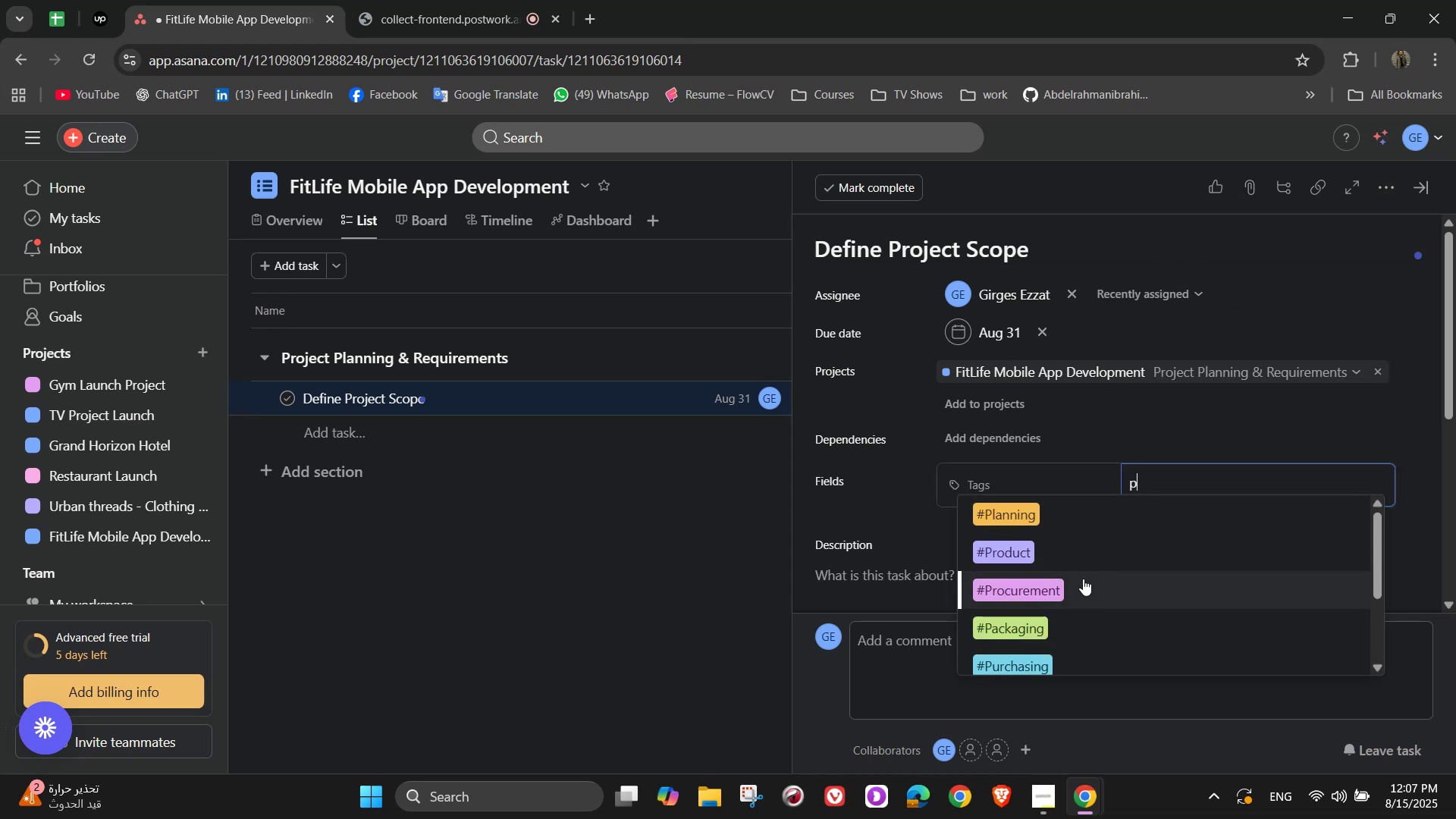 
left_click([1048, 521])
 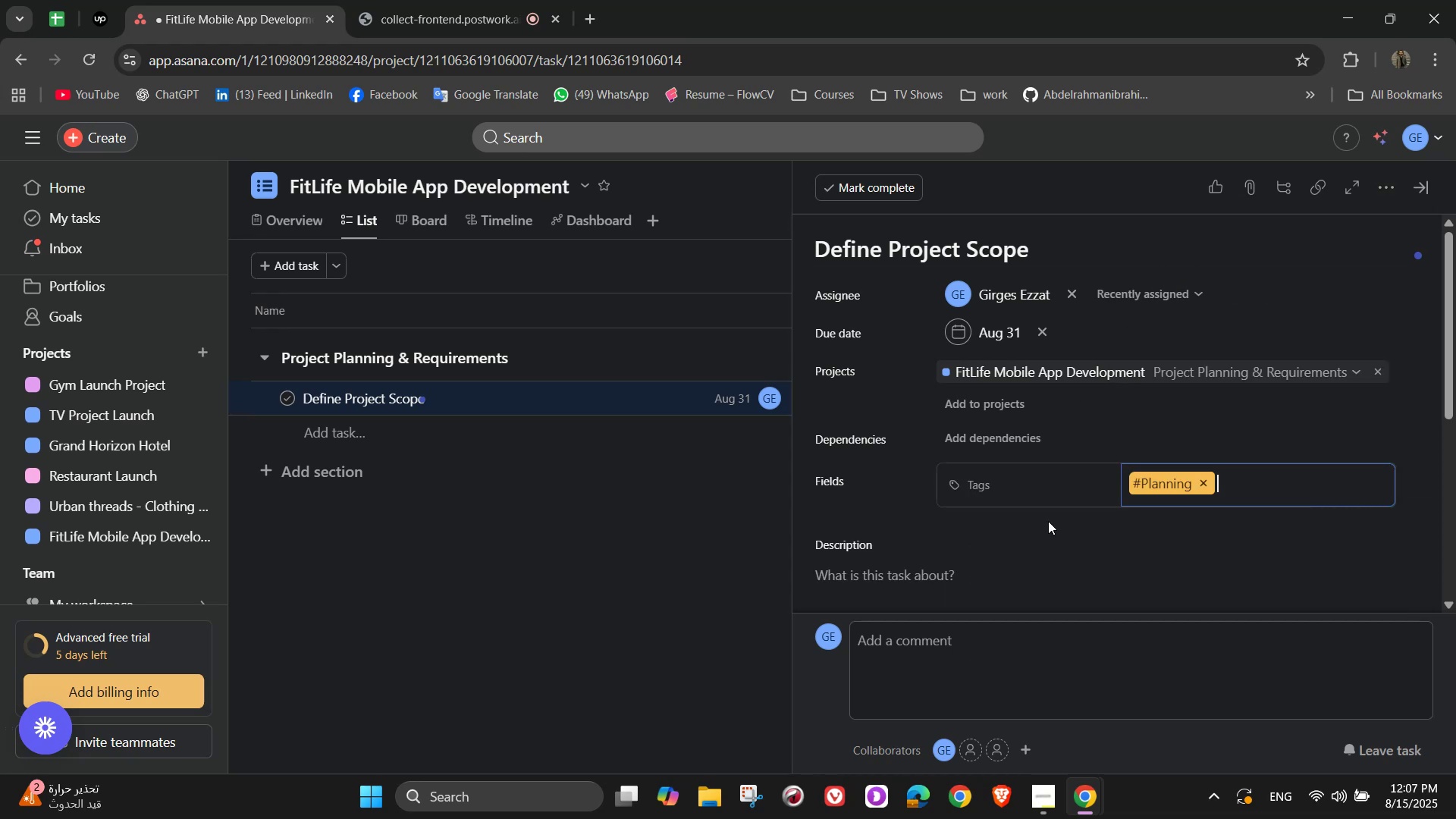 
scroll: coordinate [1048, 521], scroll_direction: down, amount: 1.0
 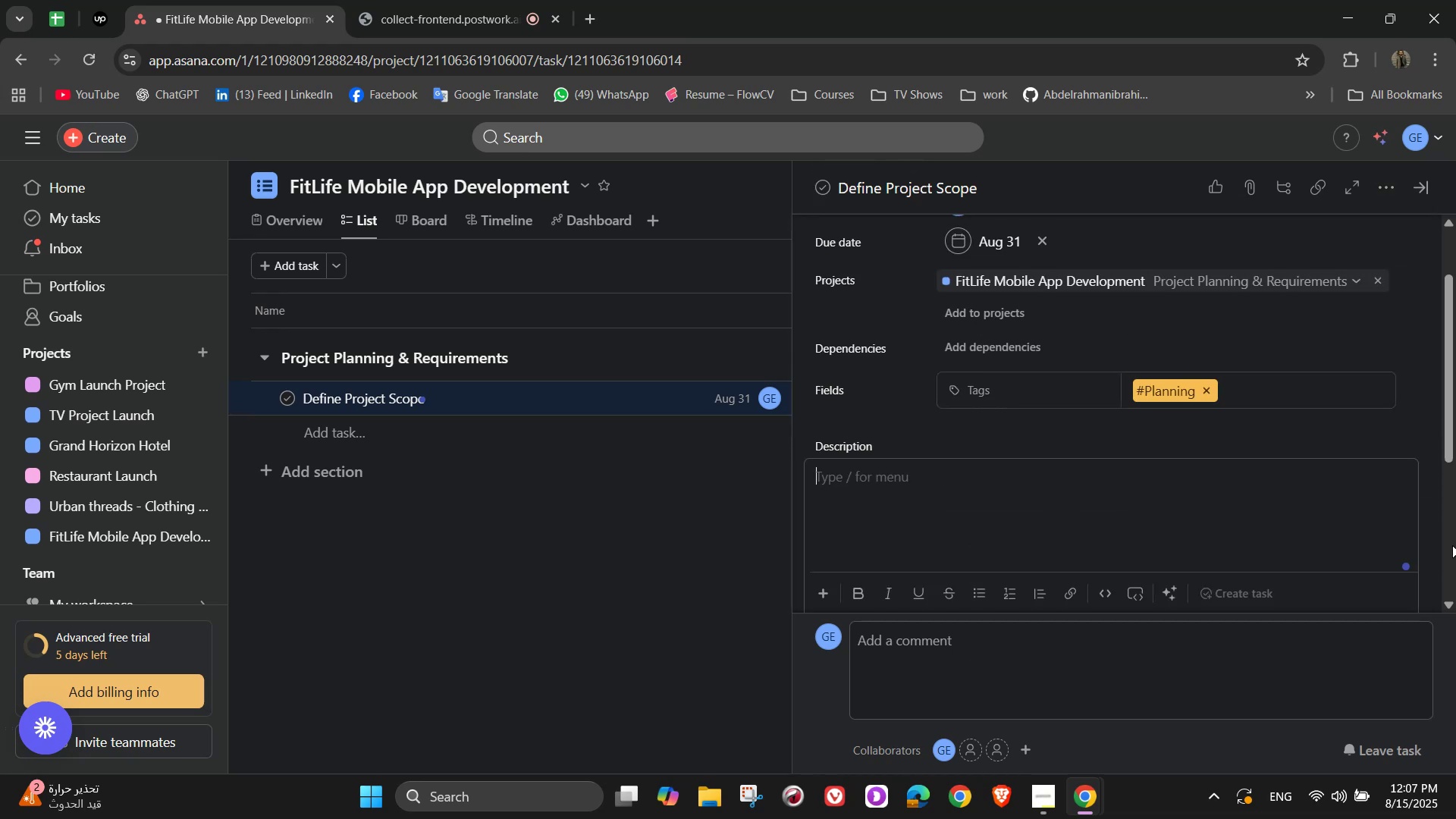 
wait(9.33)
 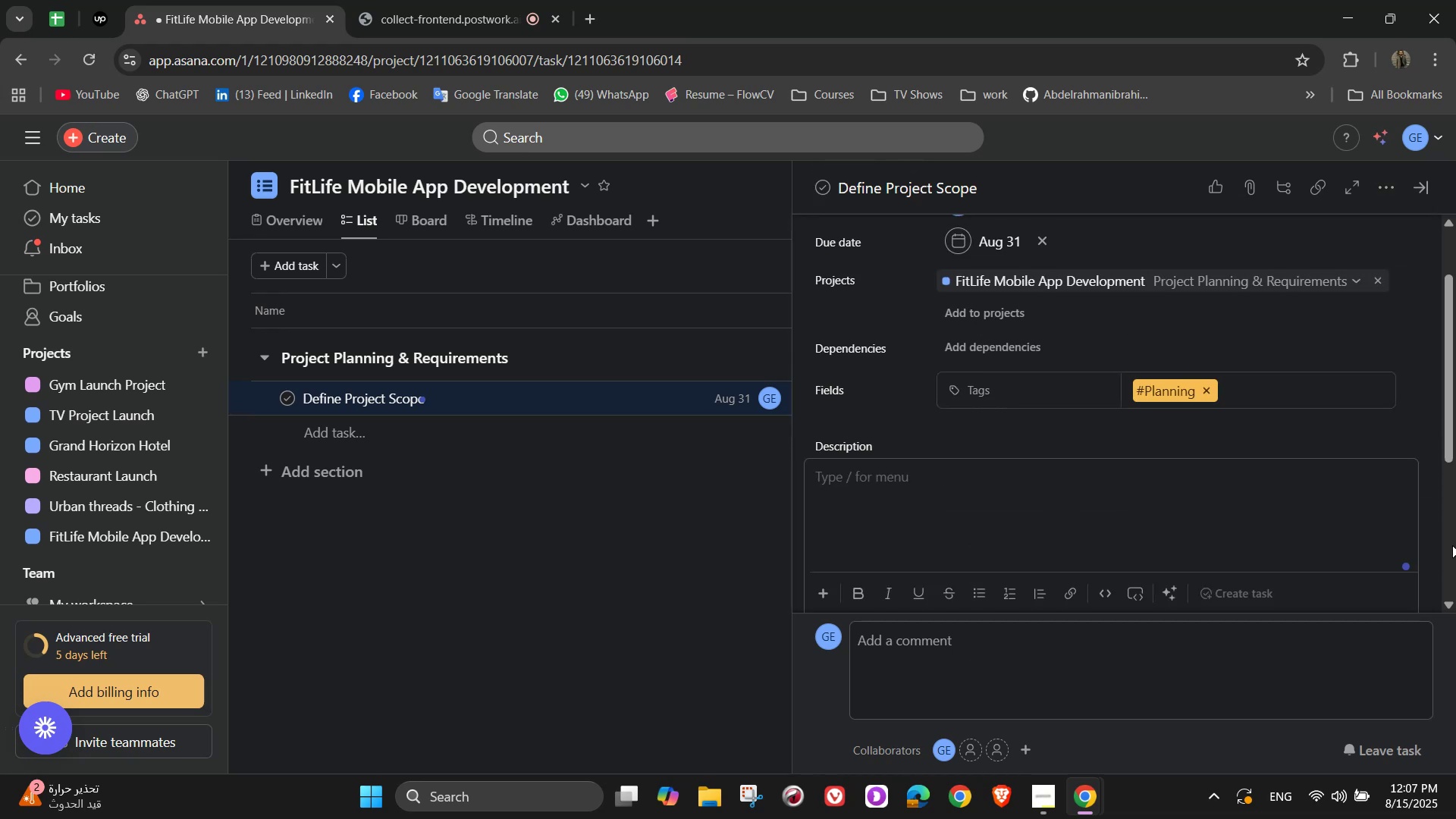 
type(Outline )
 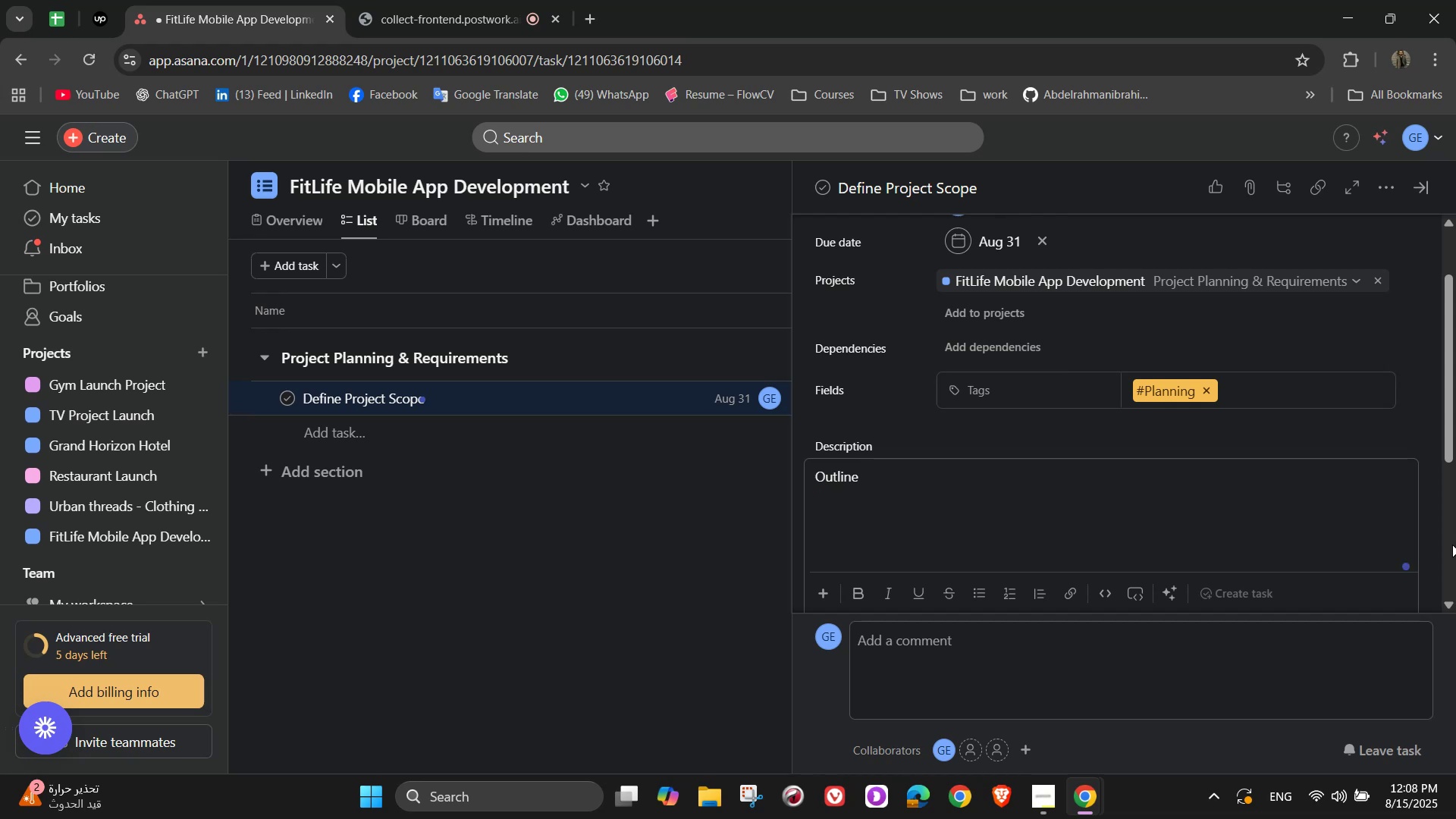 
wait(6.84)
 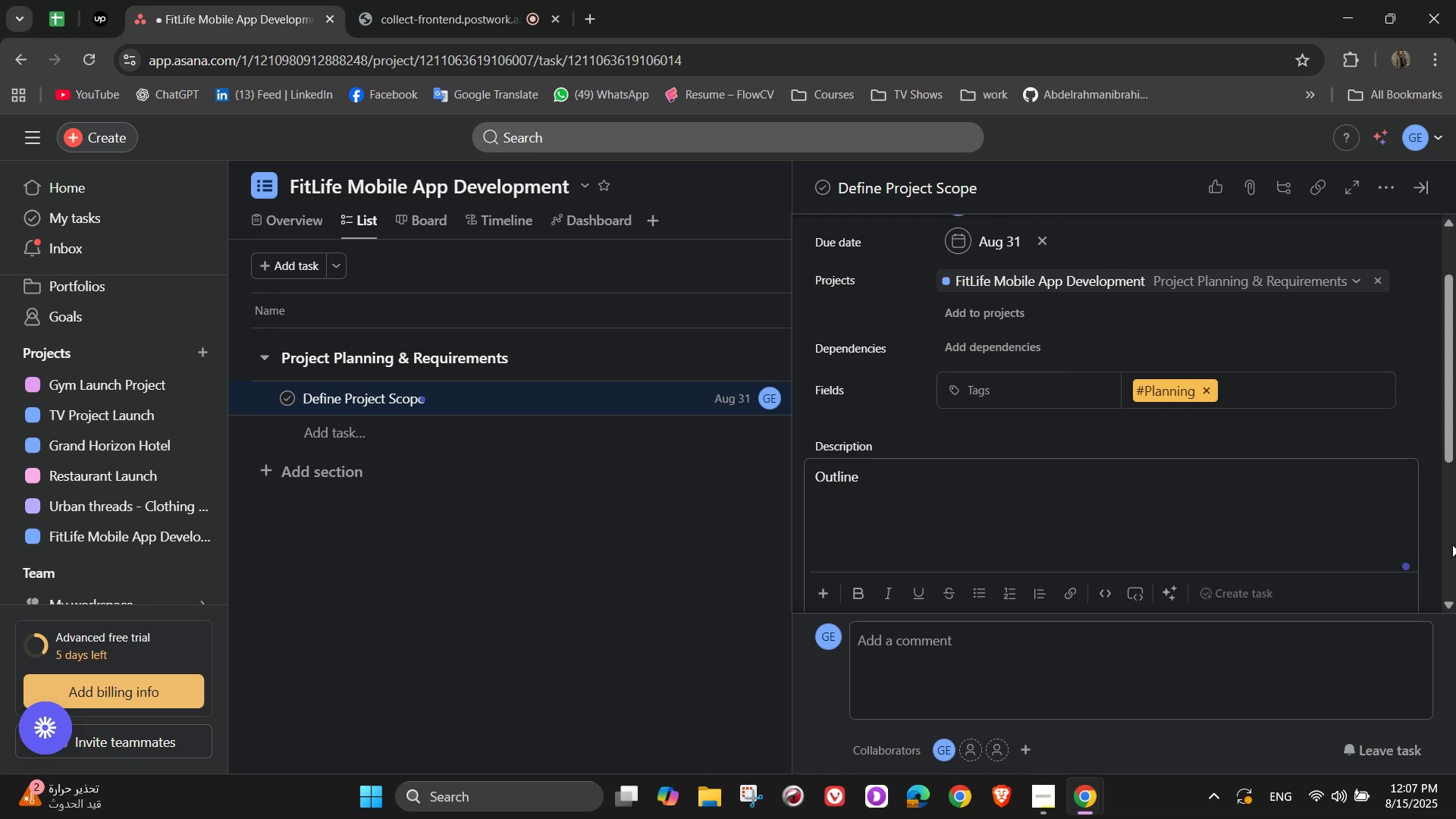 
type(core modules)
 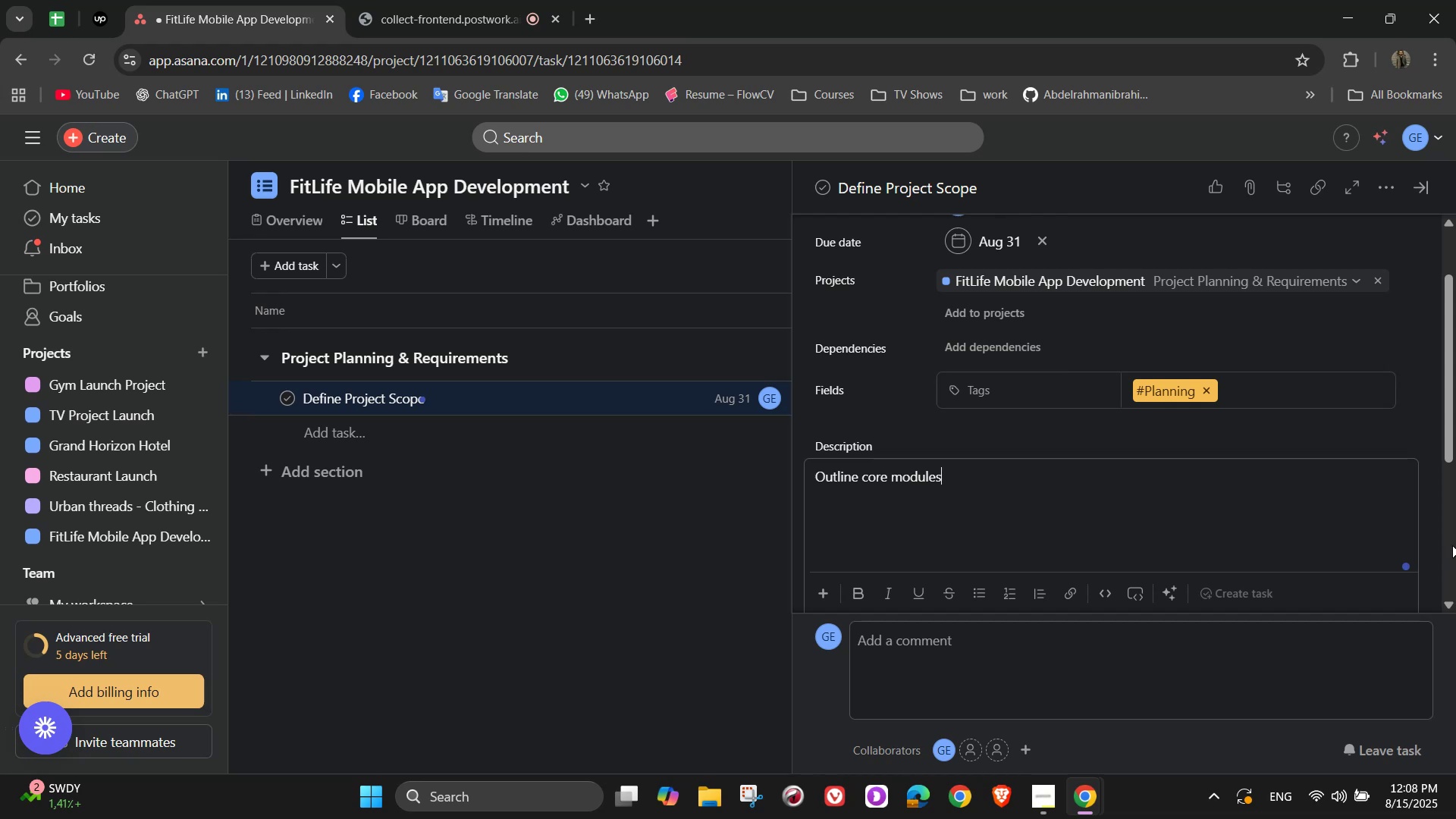 
wait(19.07)
 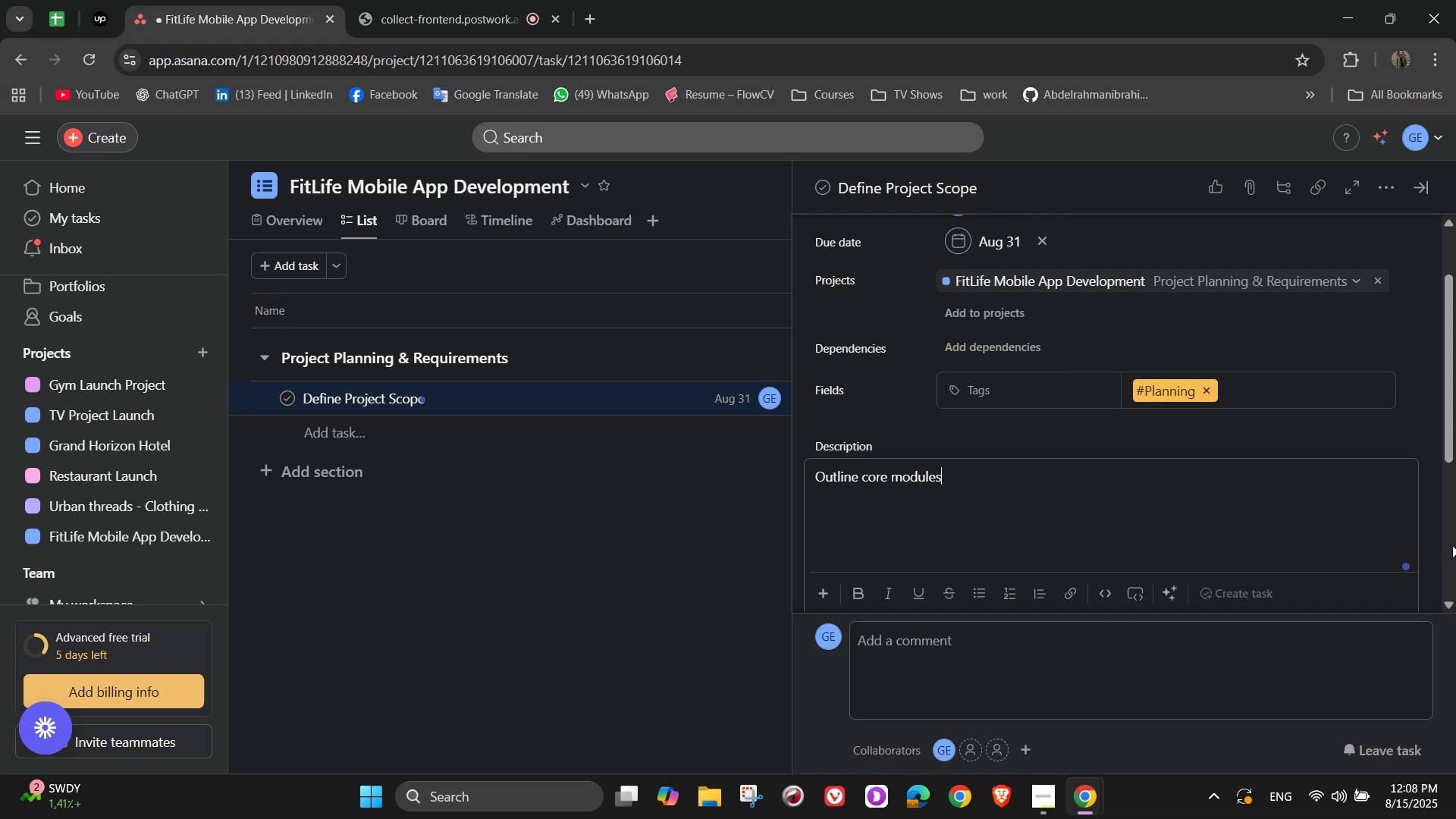 
type( ())
 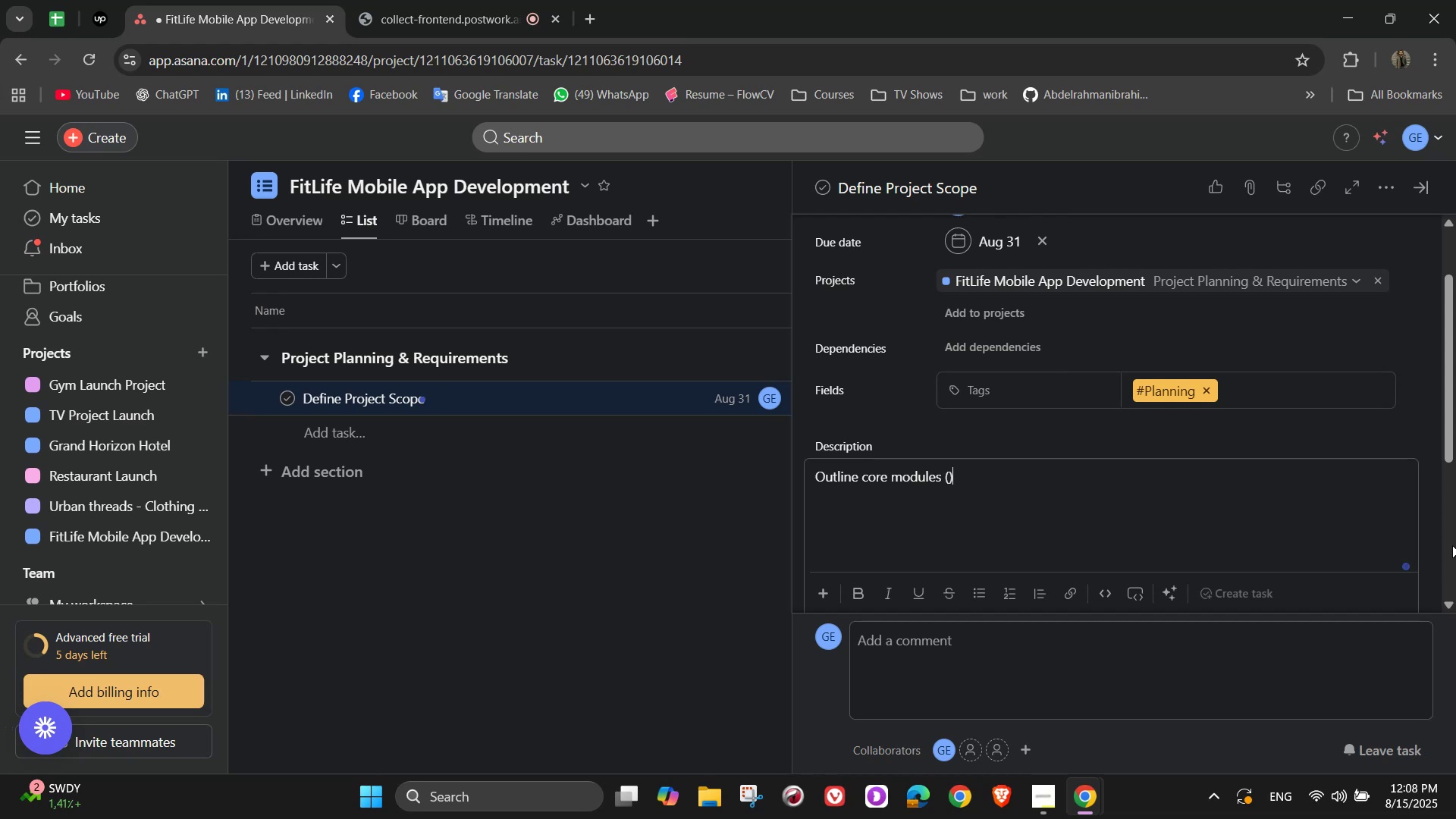 
key(Control+ControlRight)
 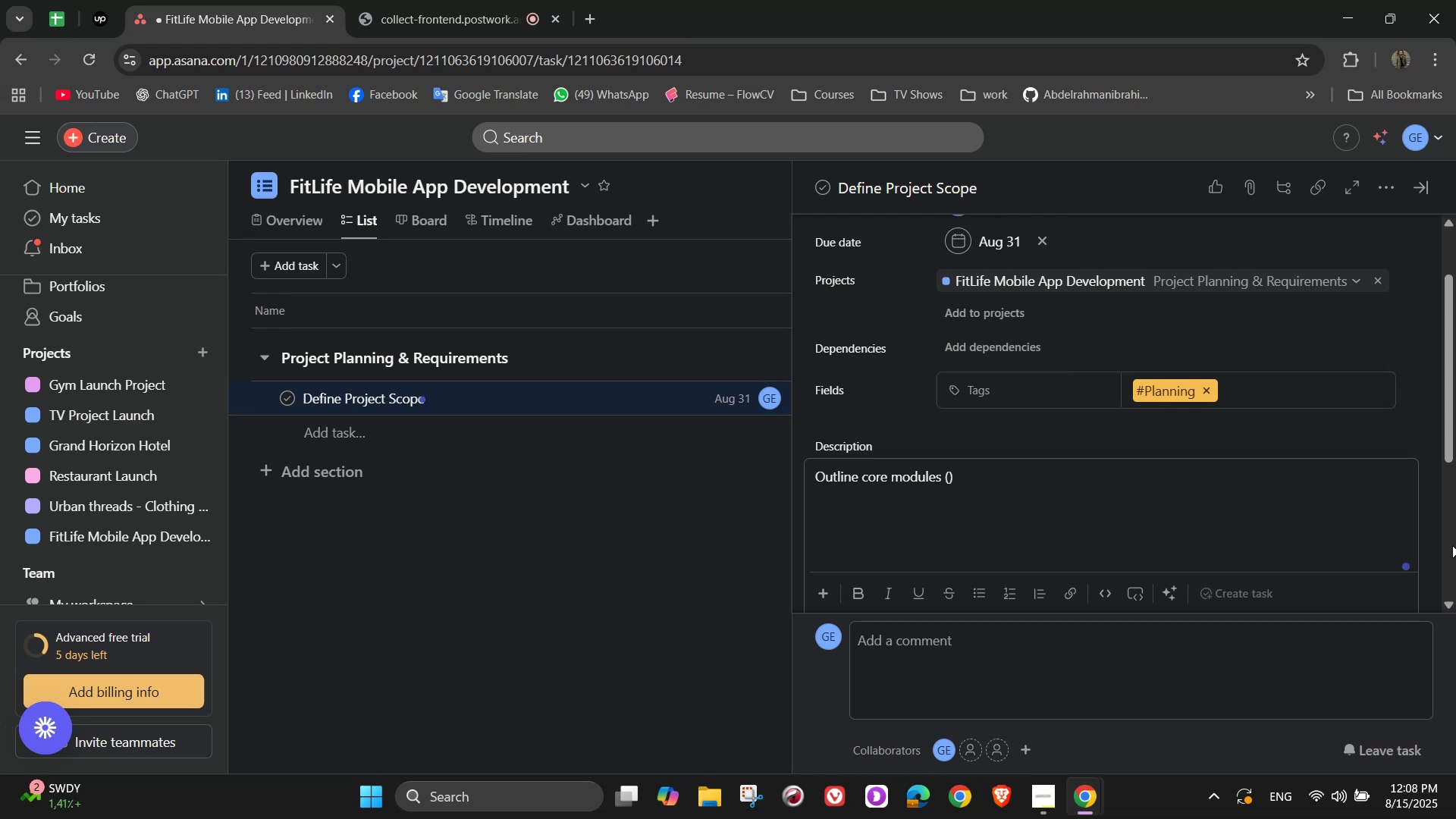 
key(ArrowLeft)
 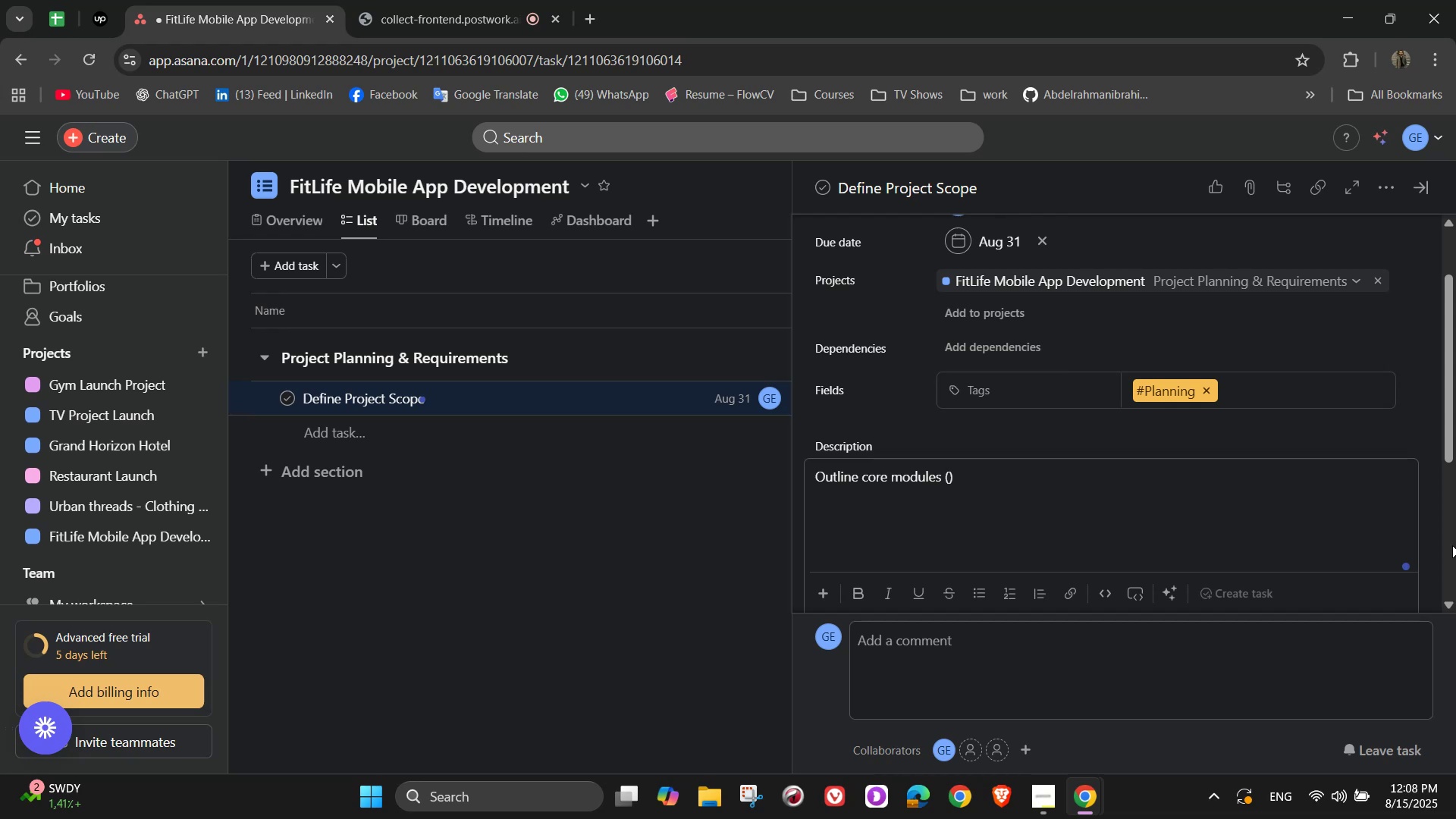 
hold_key(key=ShiftLeft, duration=0.94)
 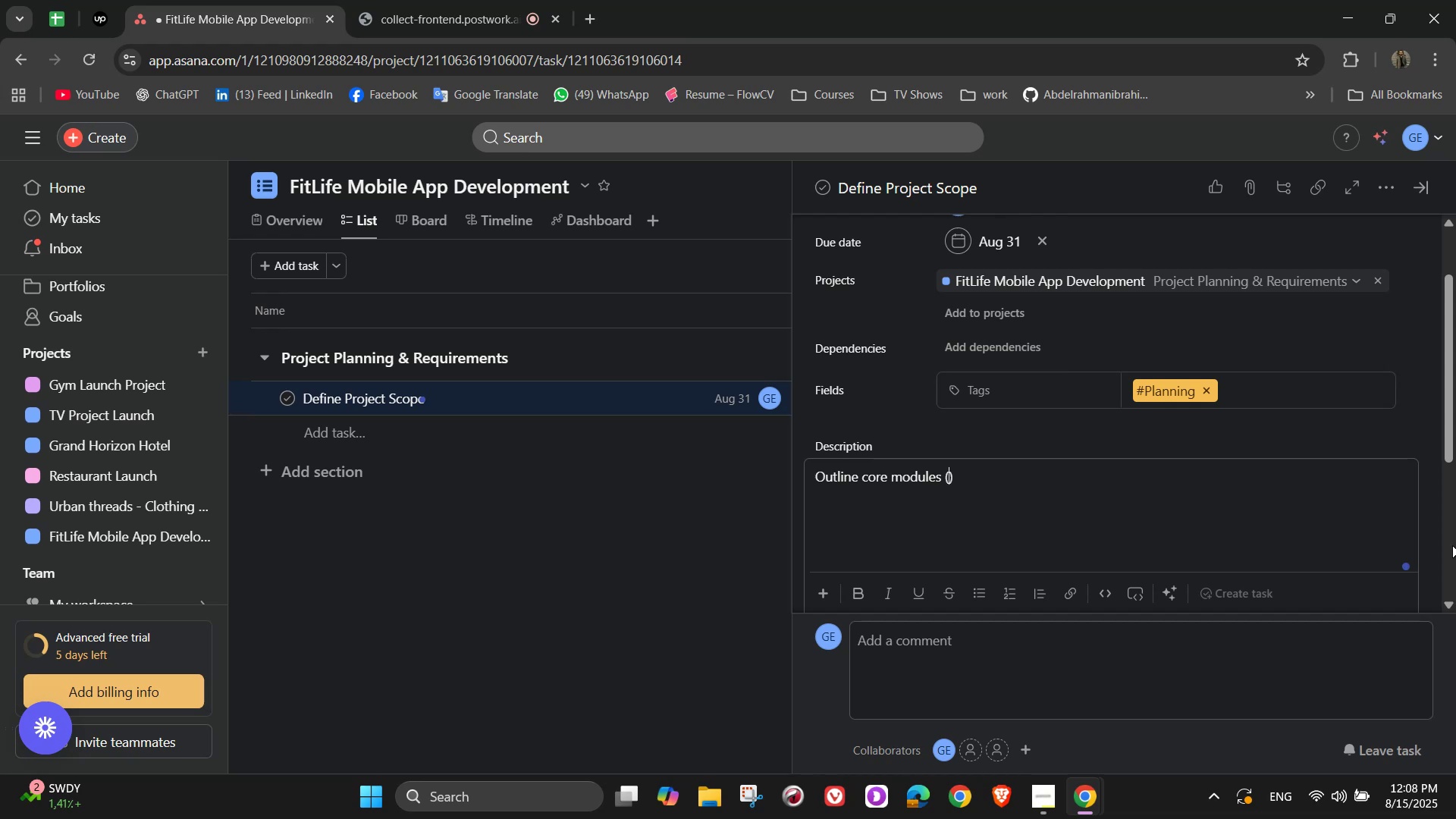 
type(wp)
key(Backspace)
type(orl)
key(Backspace)
type(kout, nutrition)
 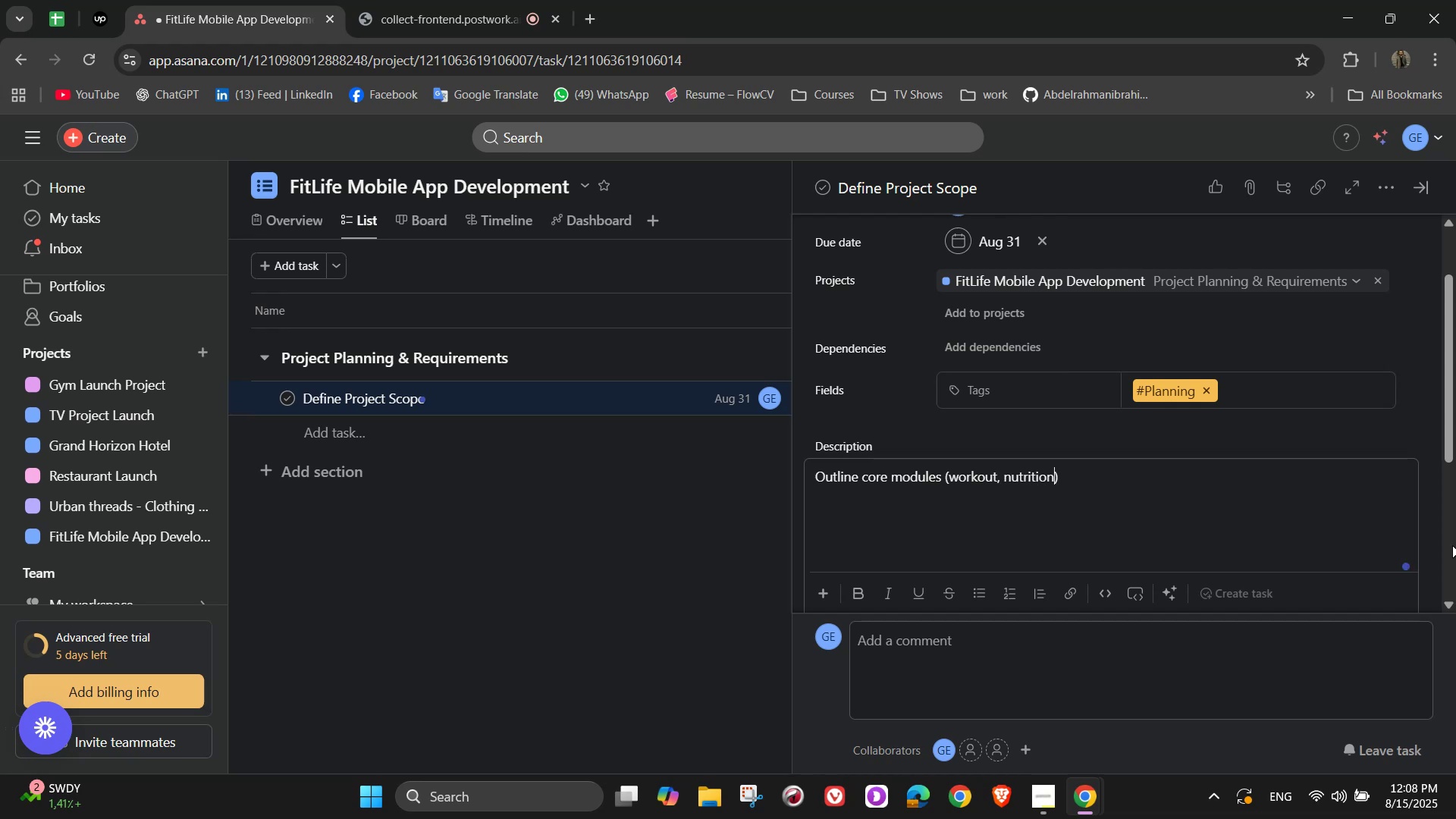 
wait(9.58)
 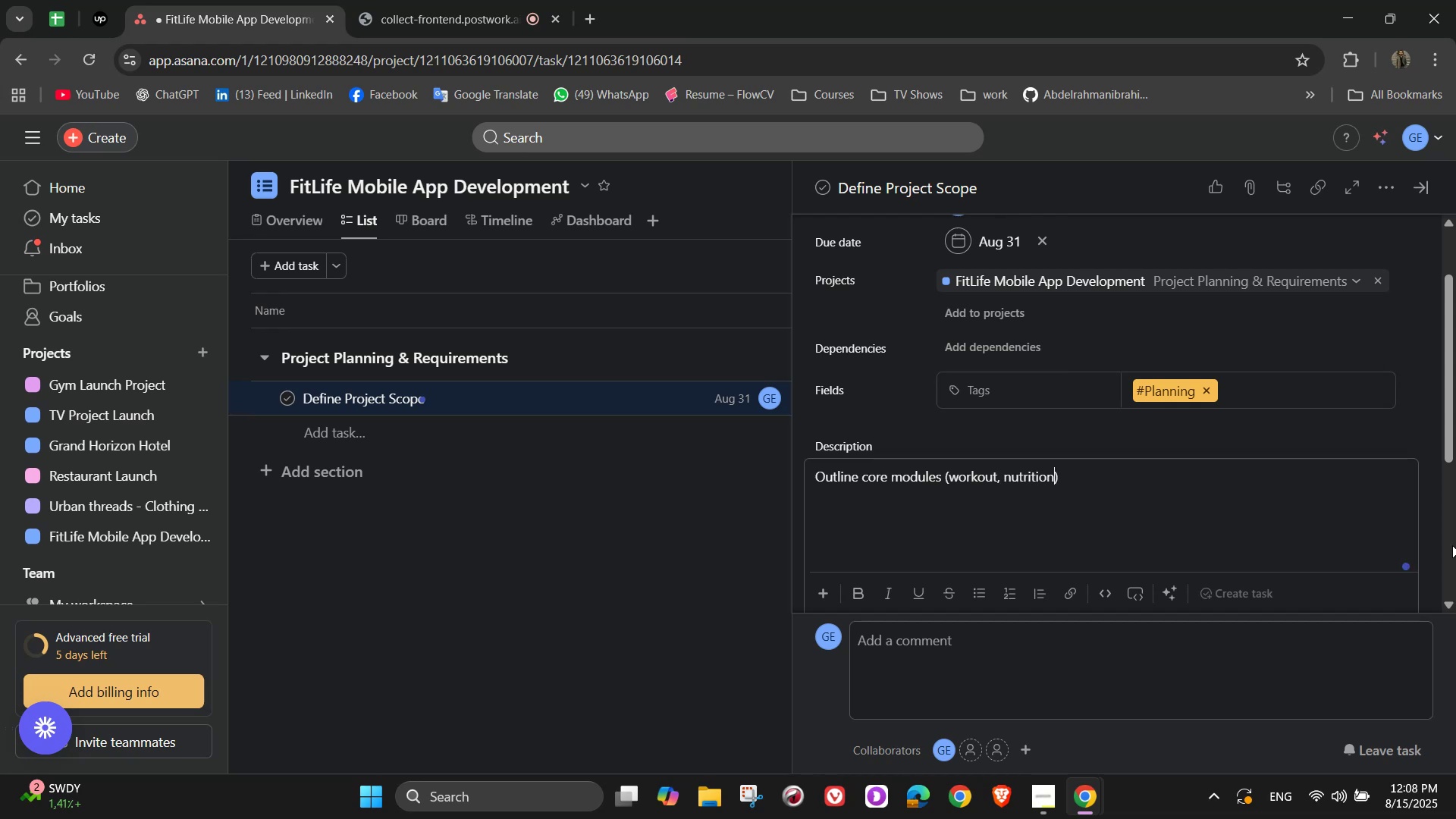 
key(Comma)
 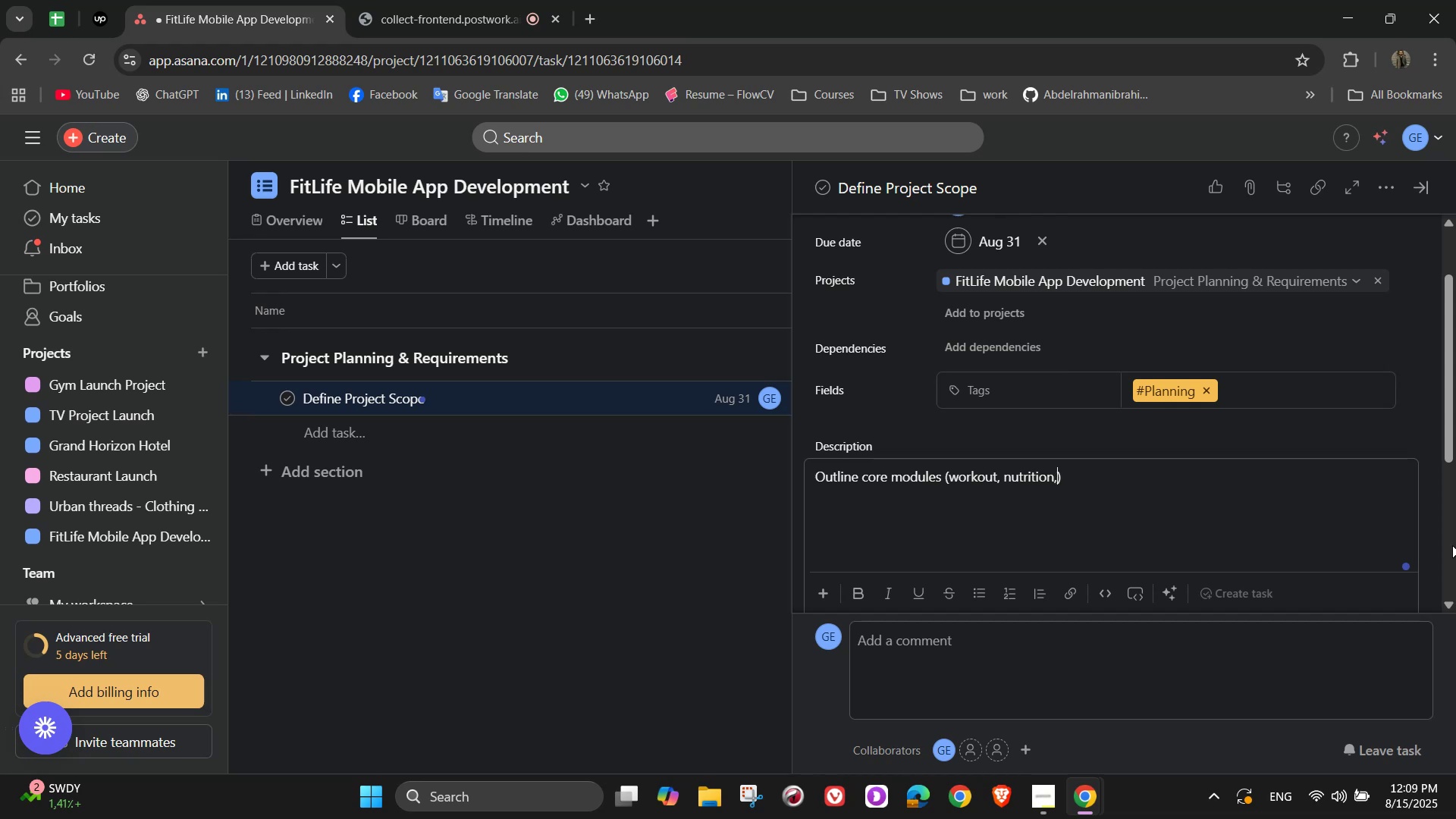 
key(Space)
 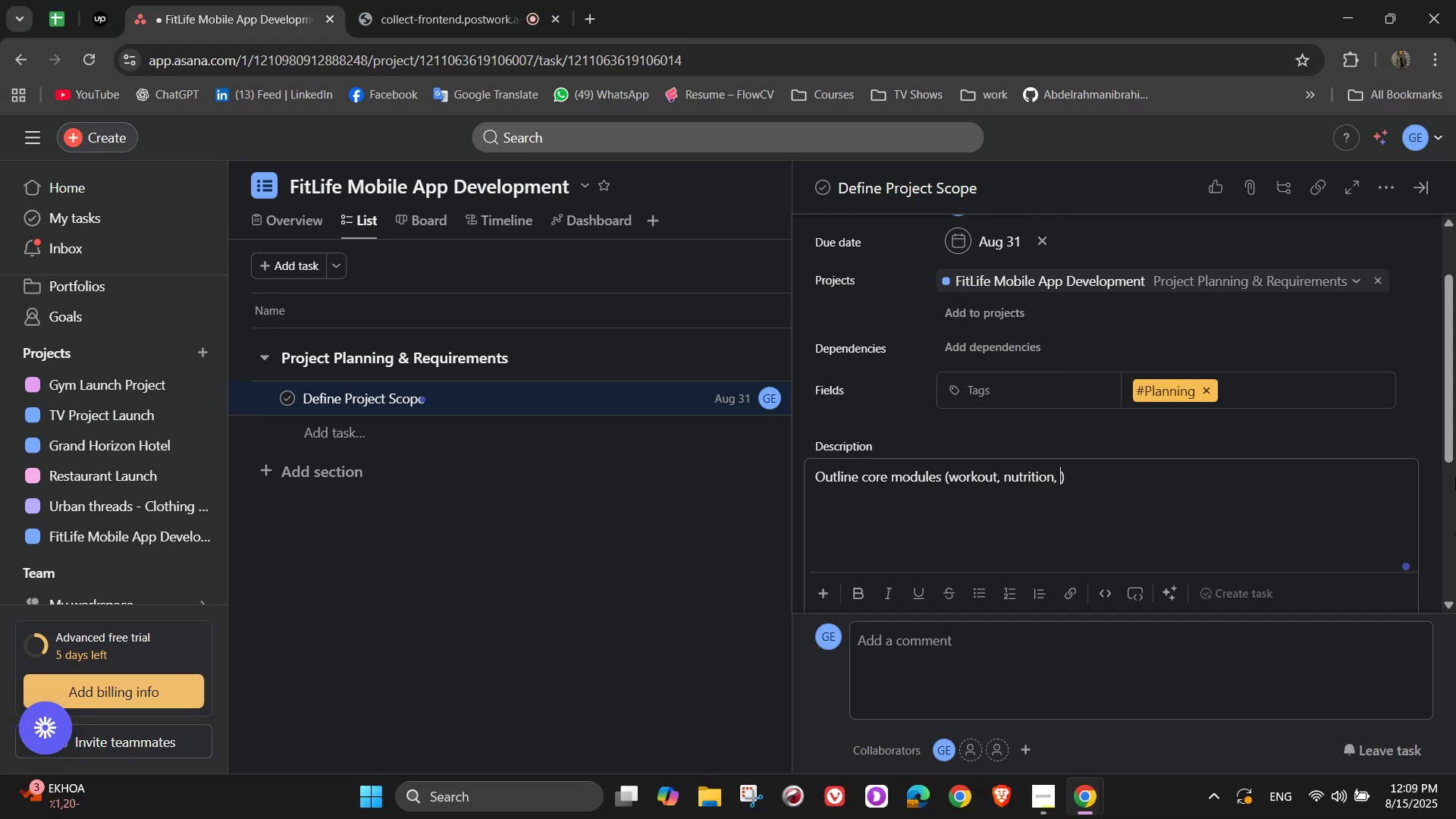 
wait(6.09)
 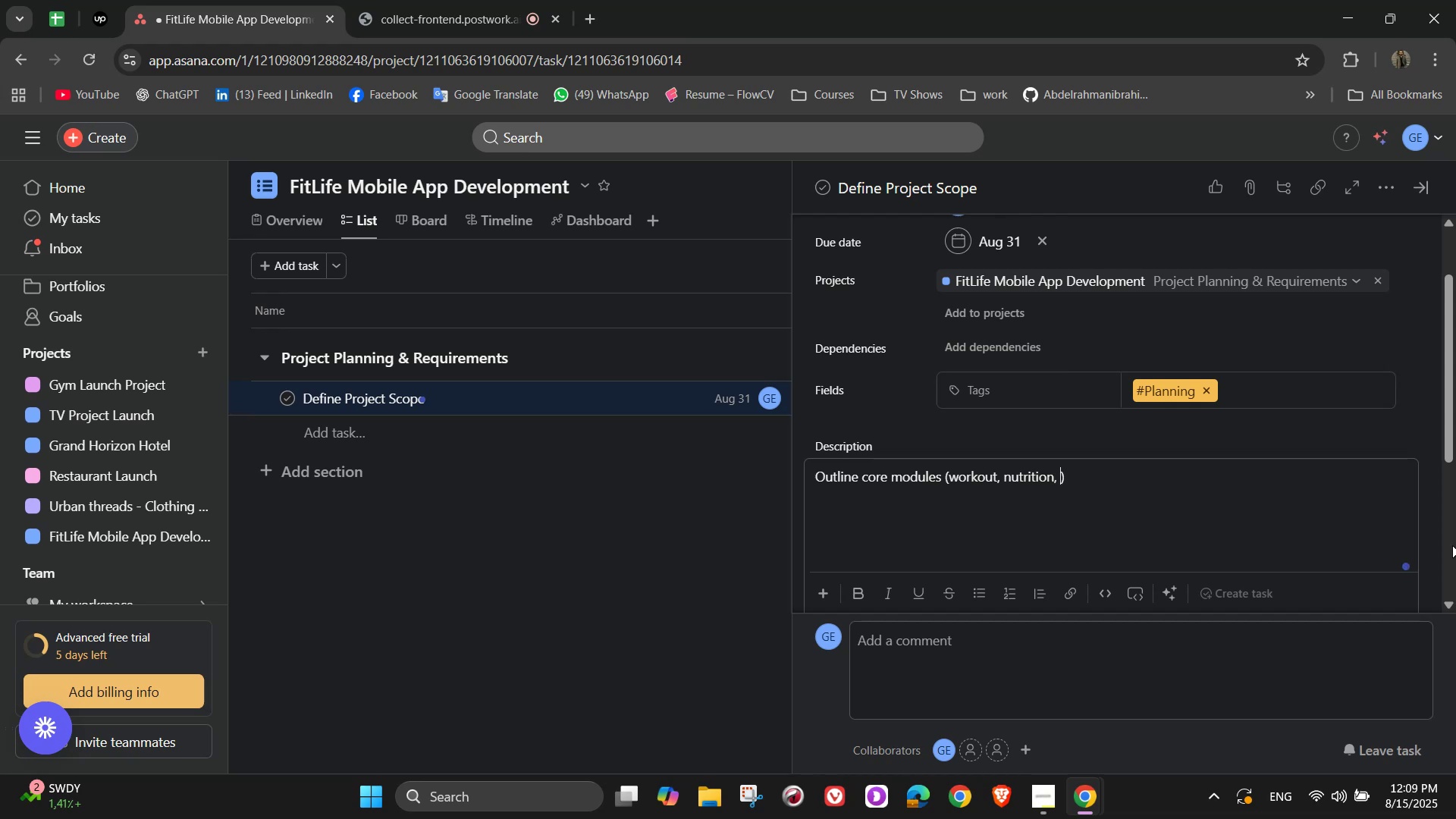 
type(AI )
 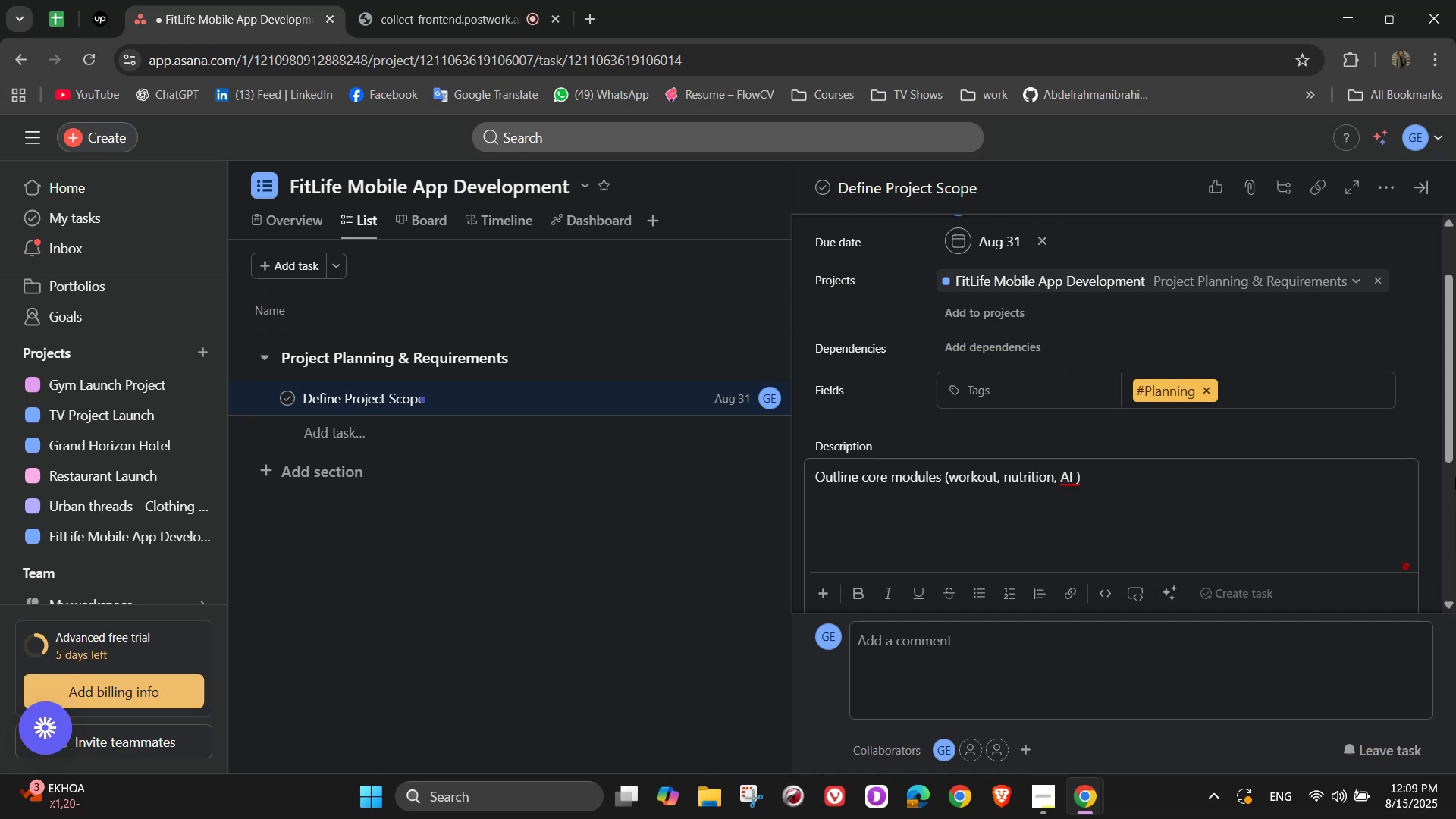 
wait(5.62)
 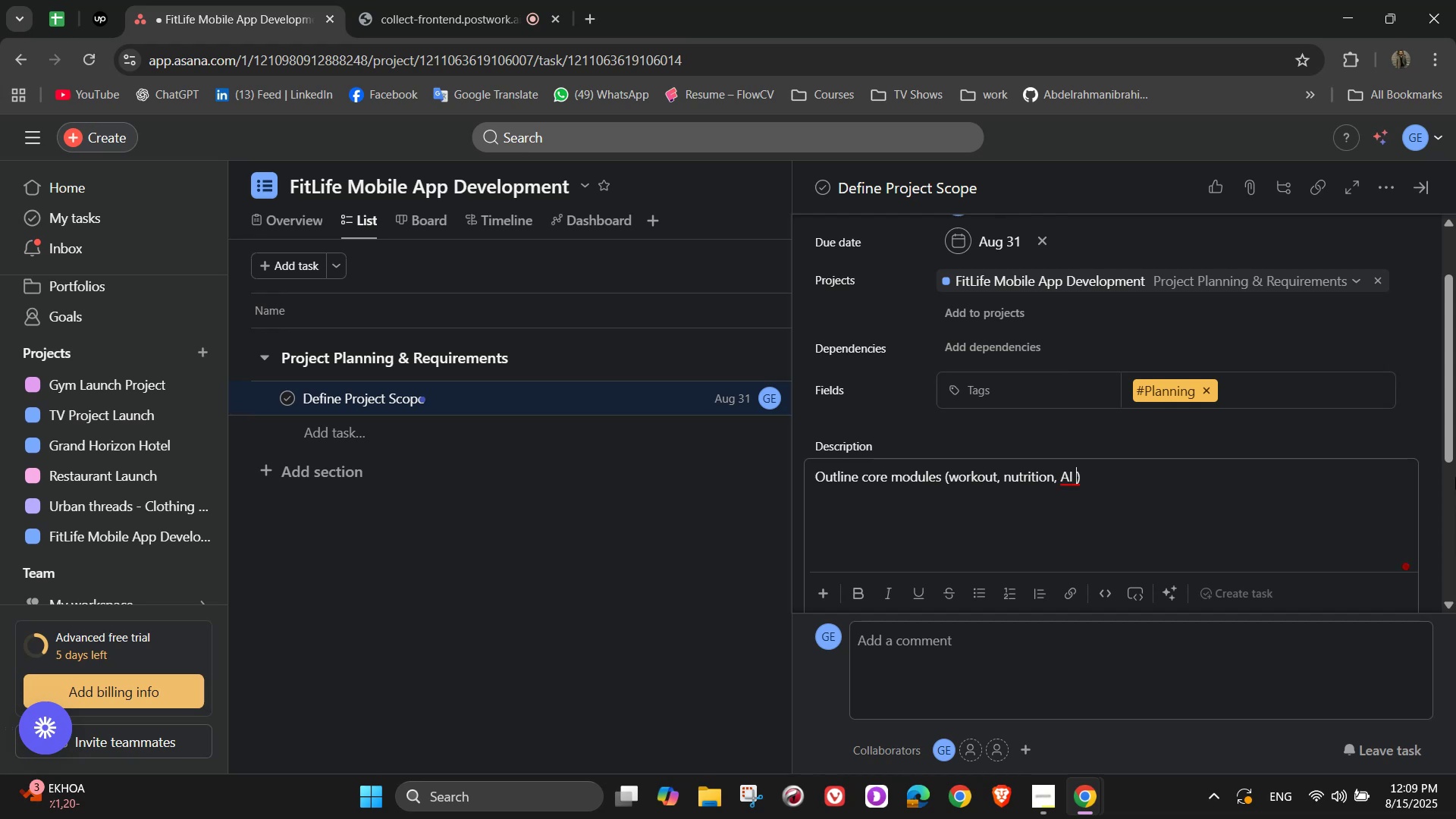 
type(coach)
 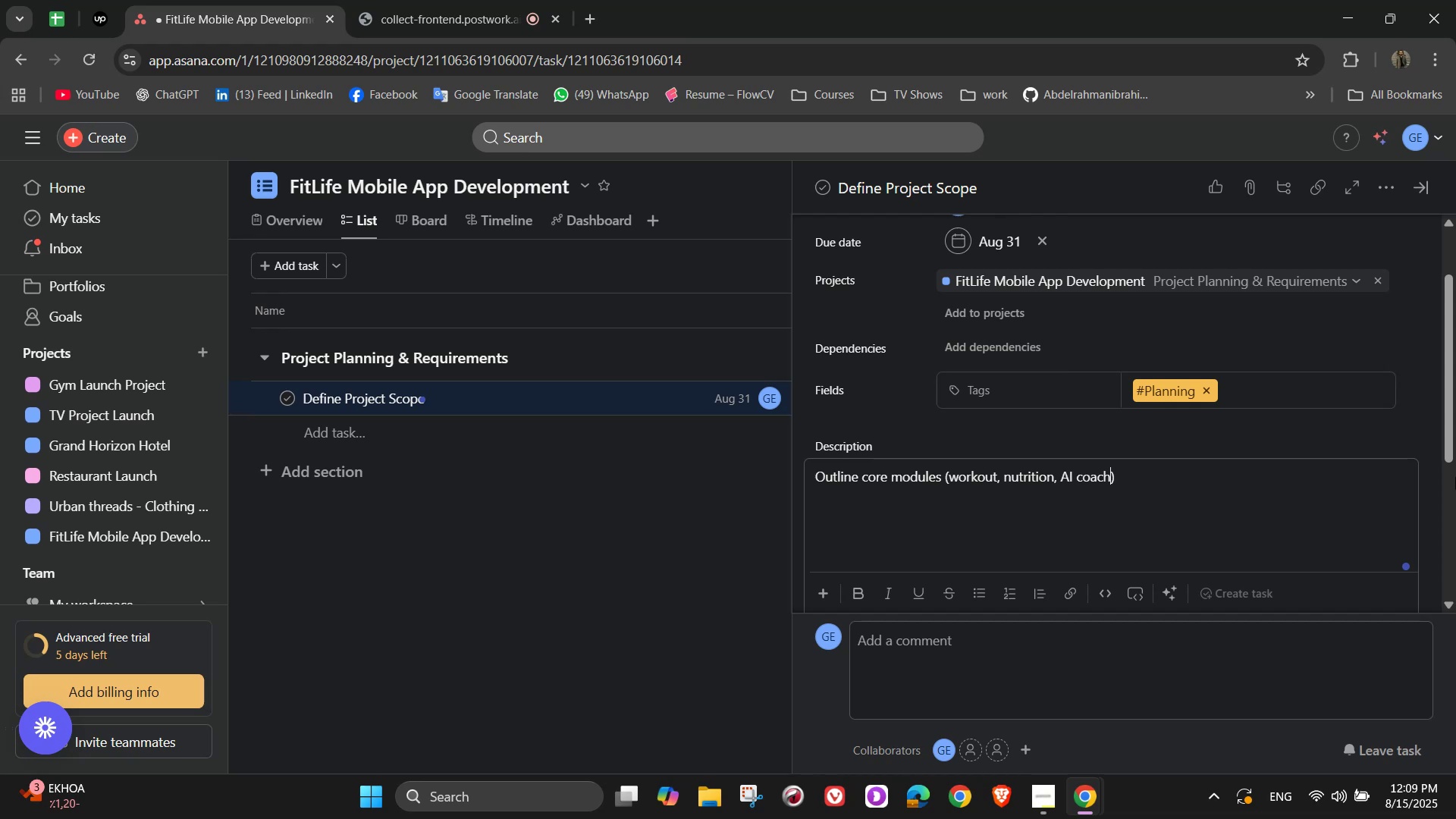 
wait(8.62)
 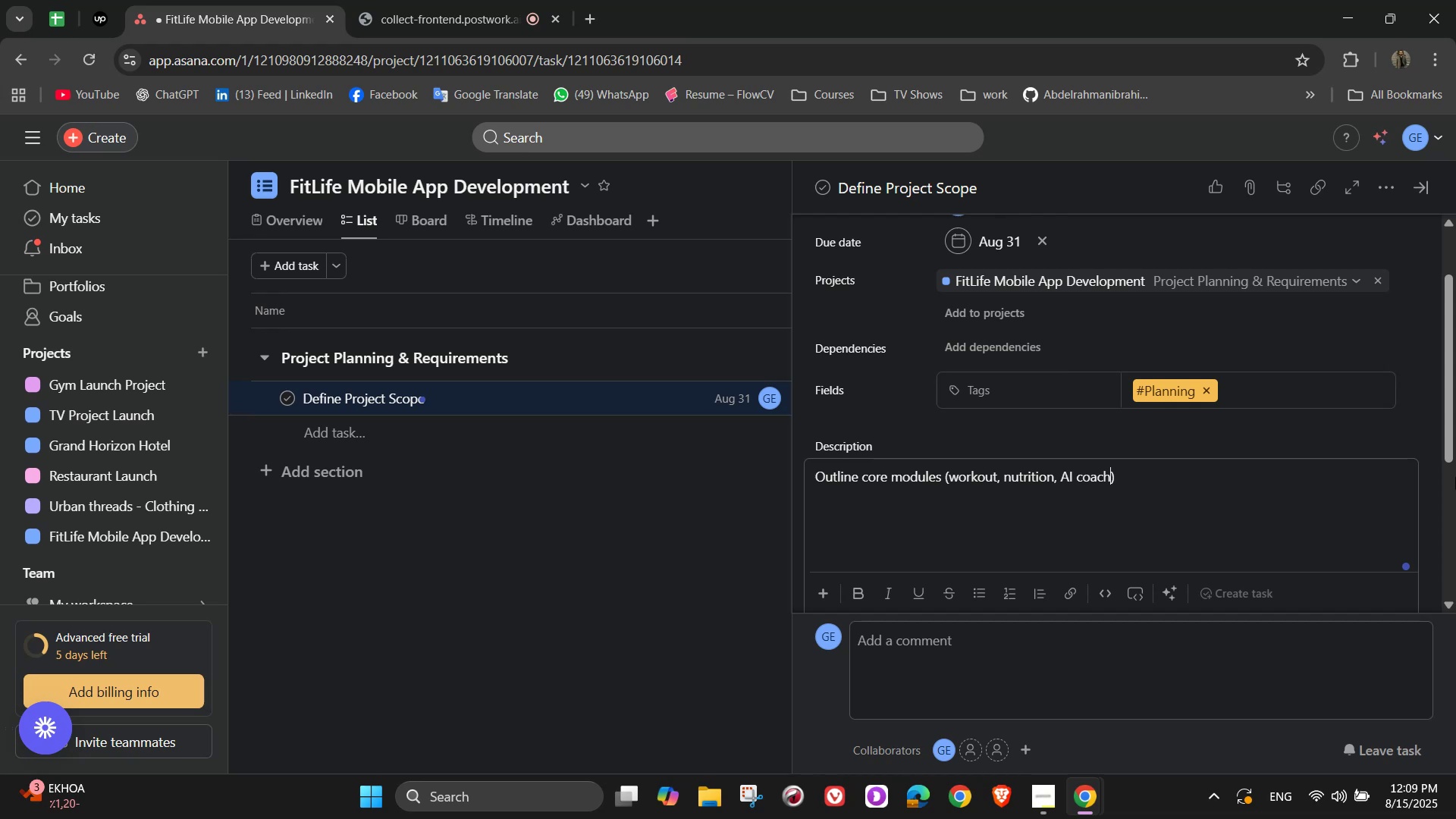 
key(Control+A)
 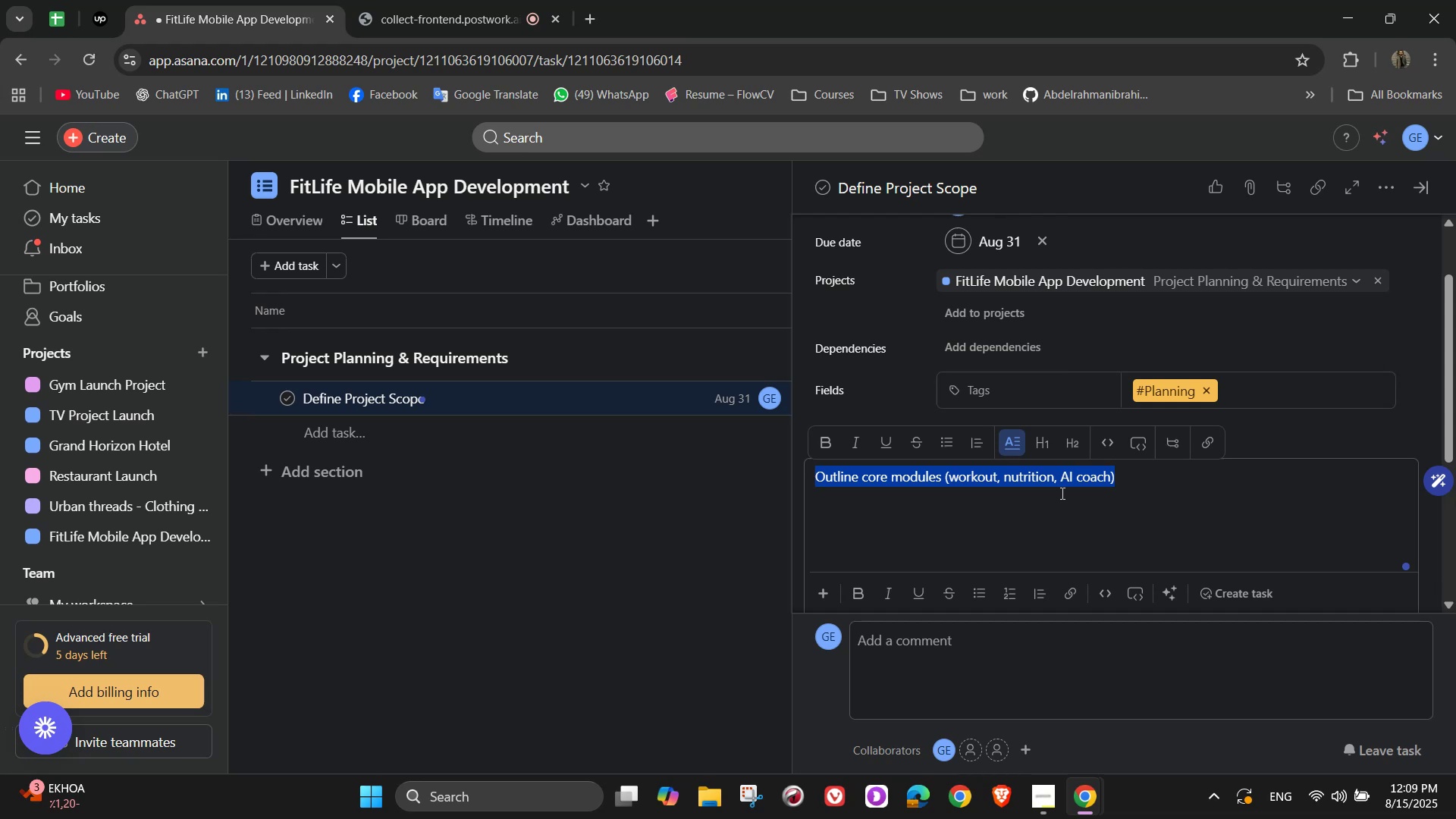 
left_click([913, 492])
 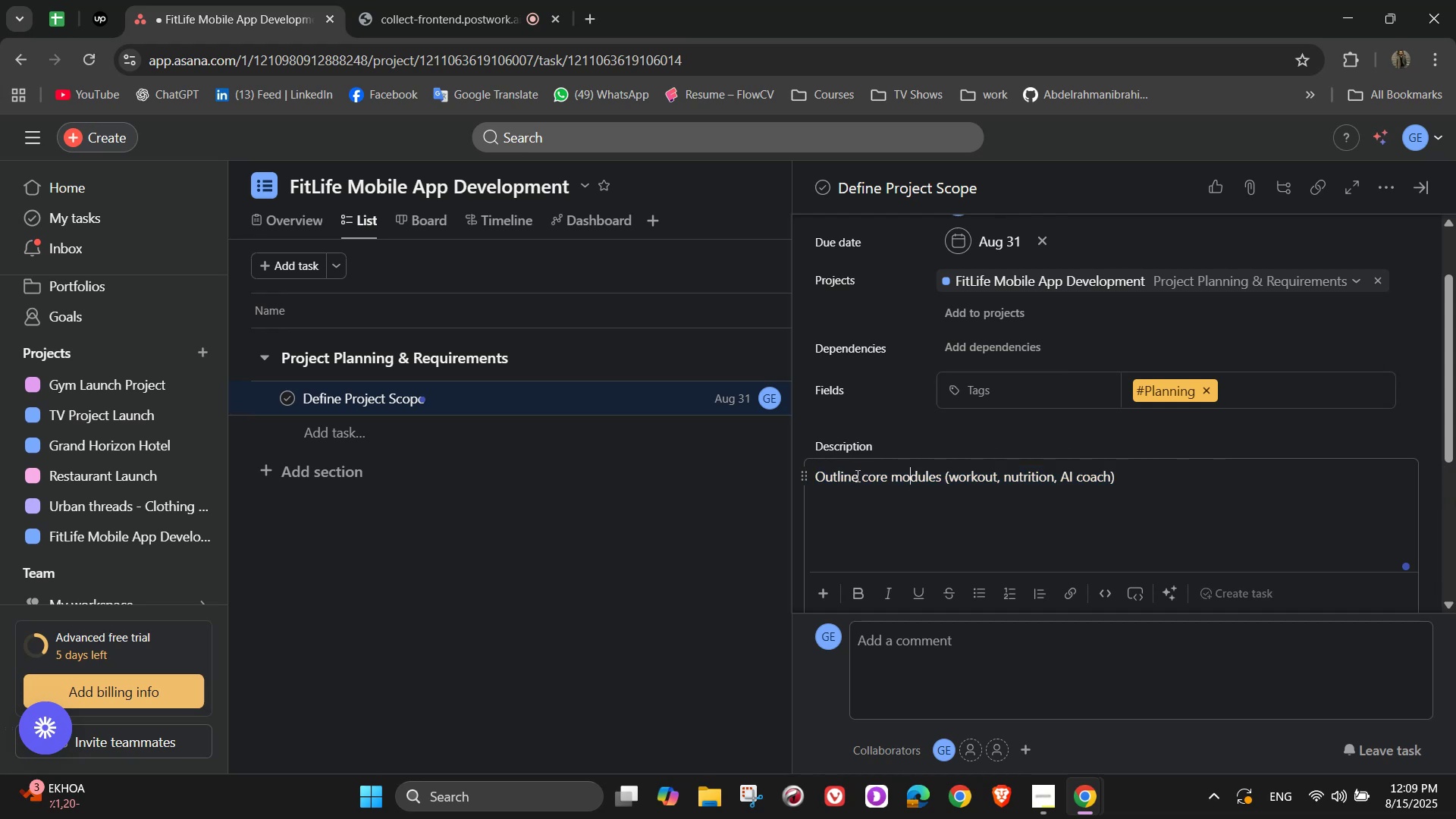 
key(Control+A)
 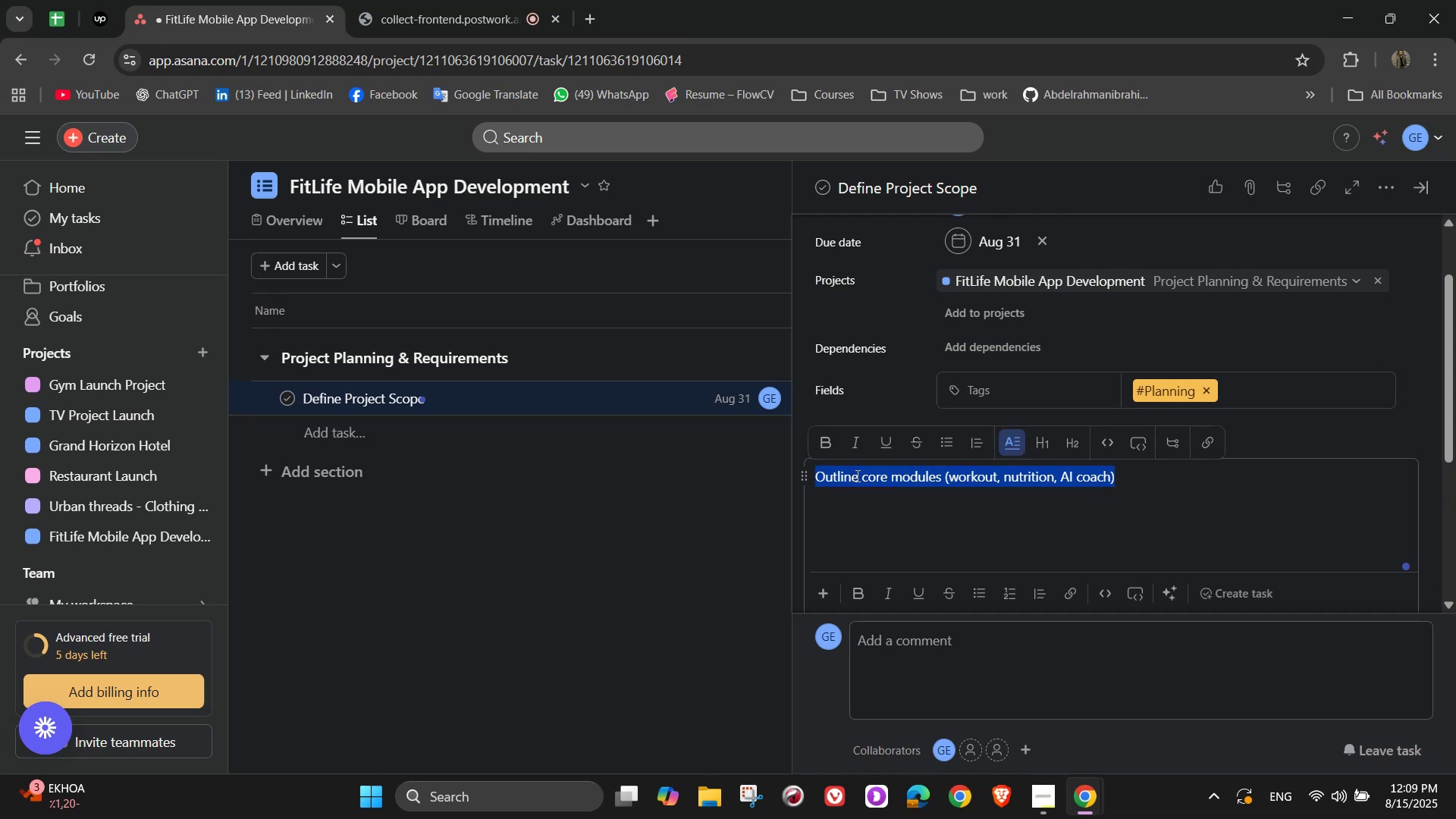 
key(Control+X)
 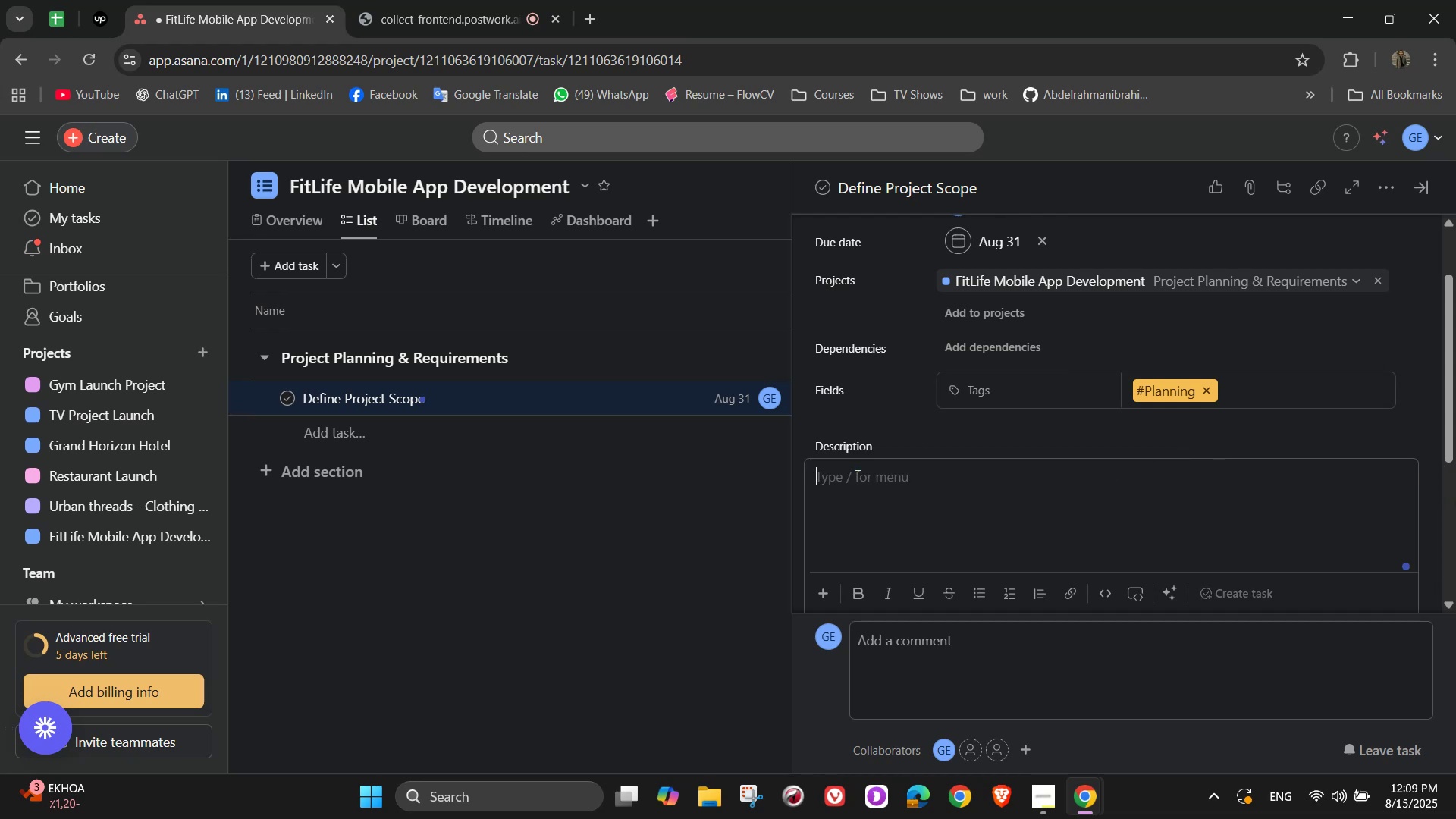 
scroll: coordinate [856, 475], scroll_direction: down, amount: 2.0
 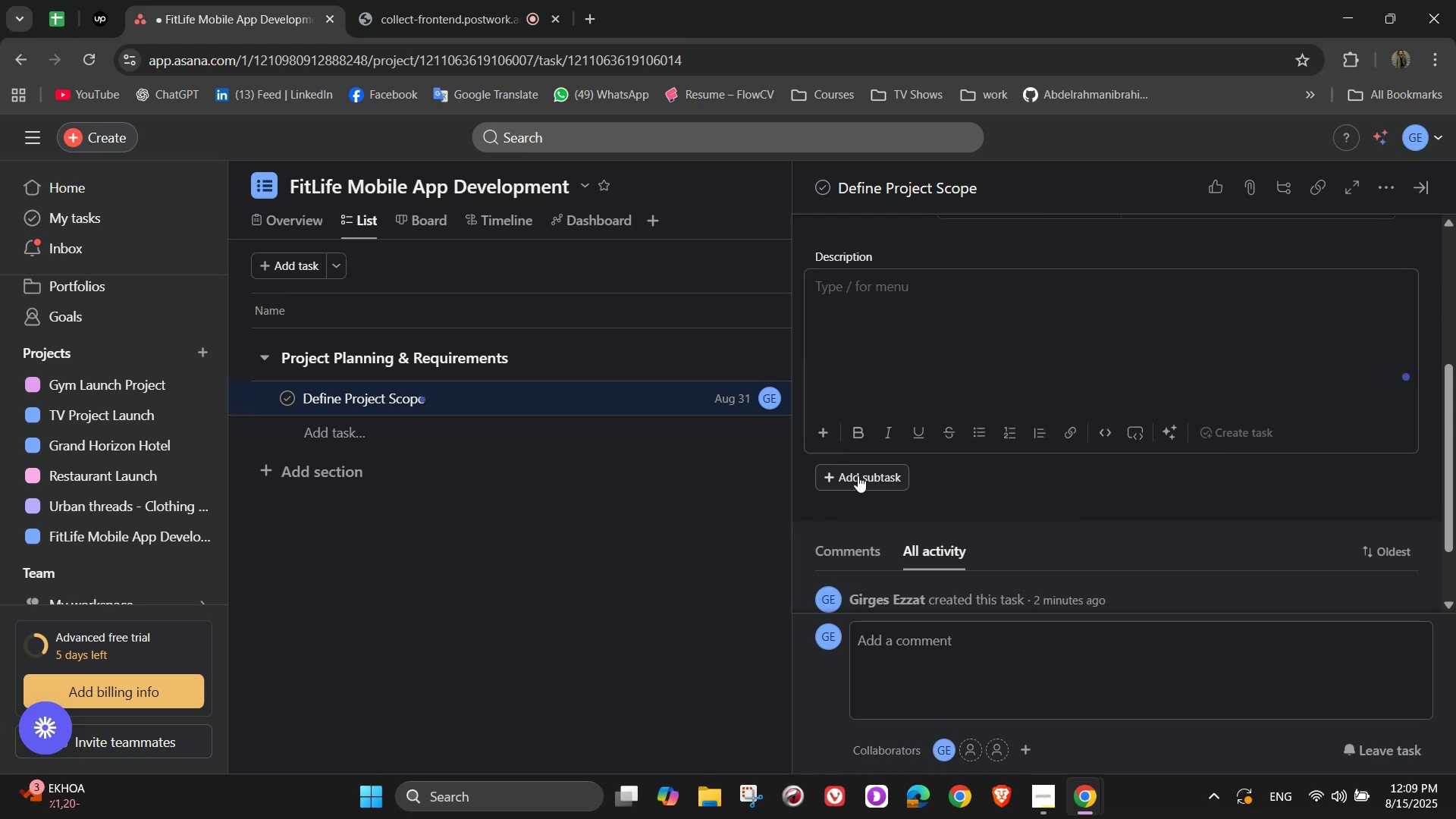 
left_click([858, 477])
 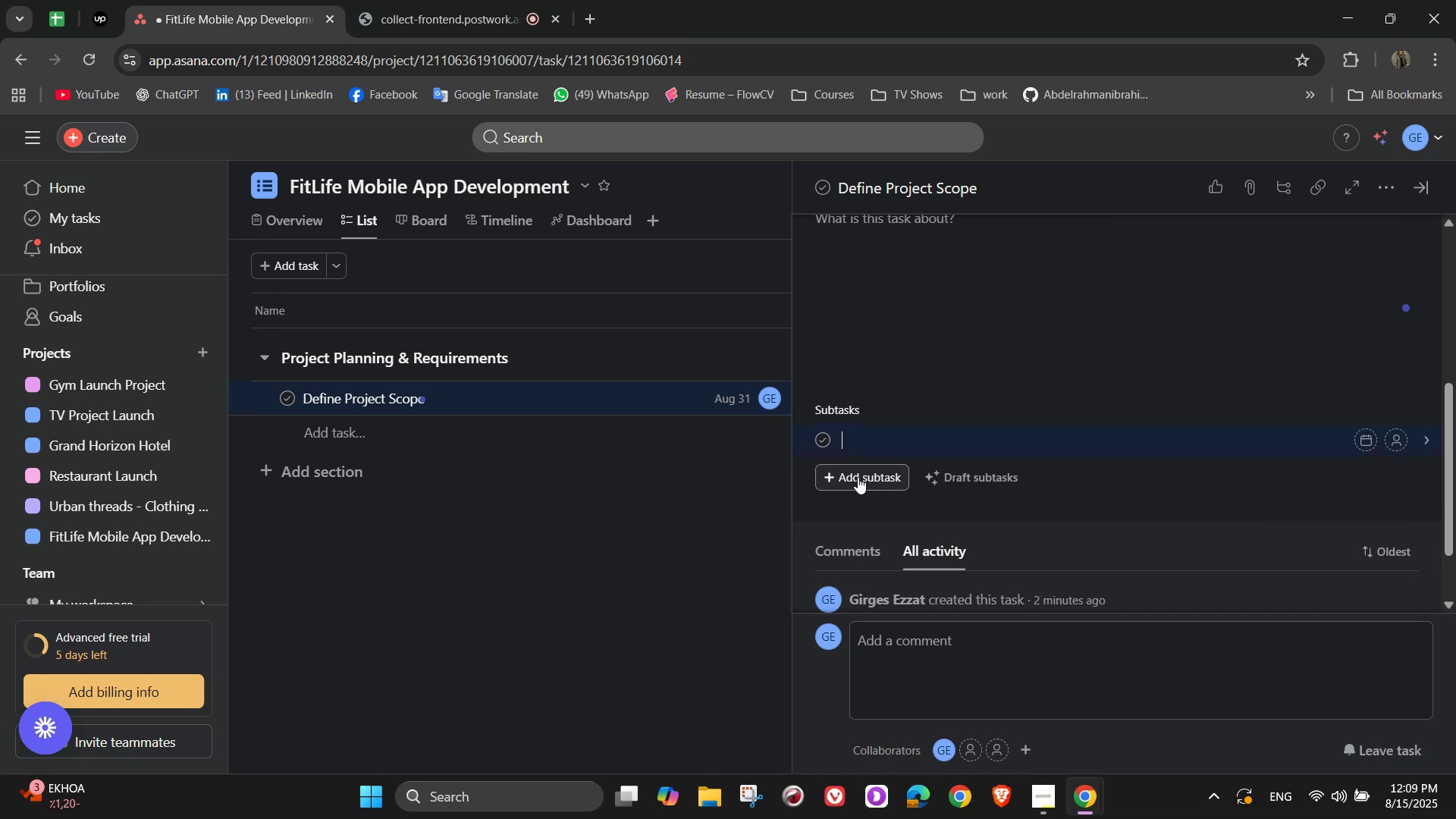 
key(Control+V)
 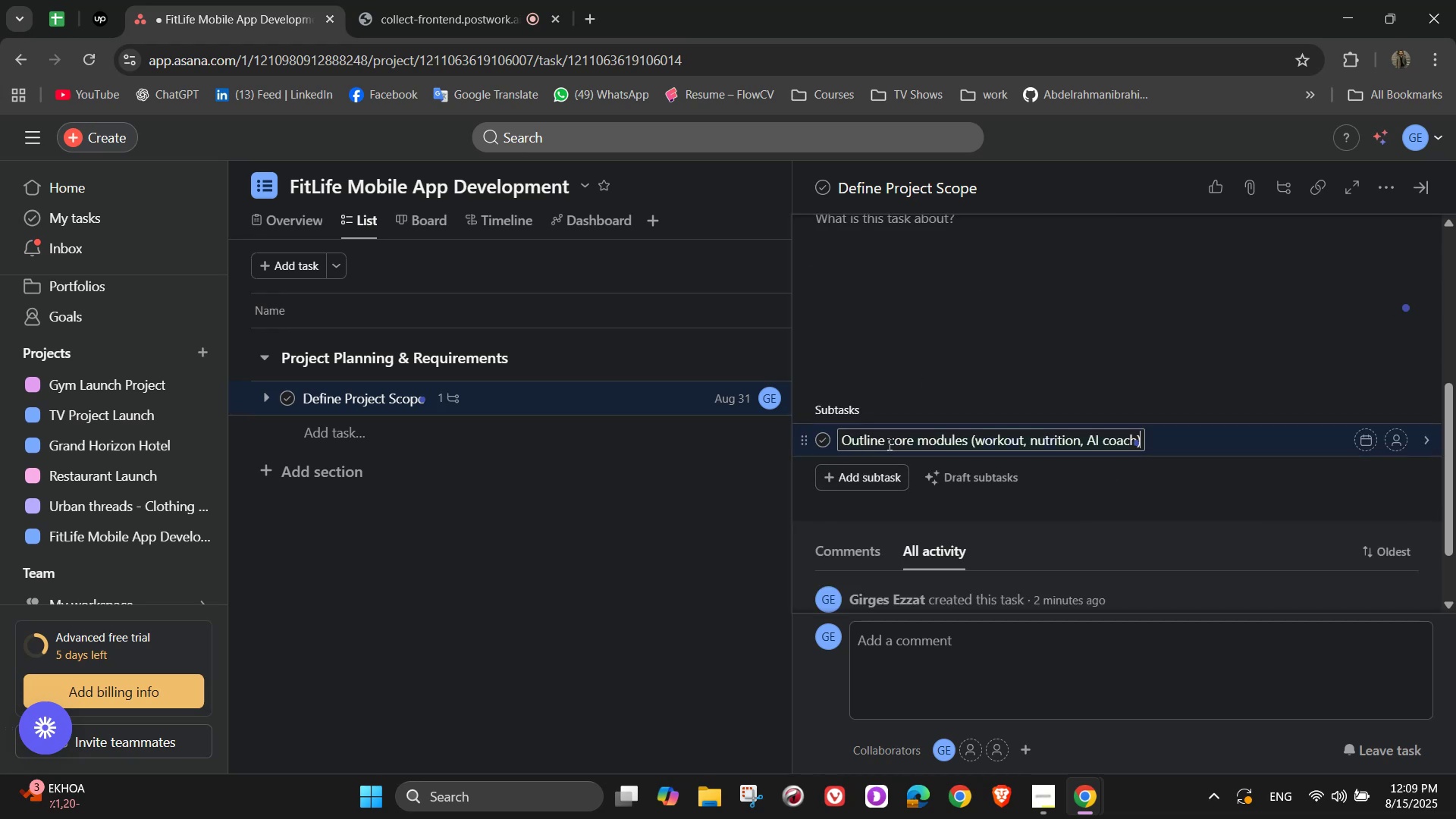 
left_click_drag(start_coordinate=[885, 441], to_coordinate=[812, 435])
 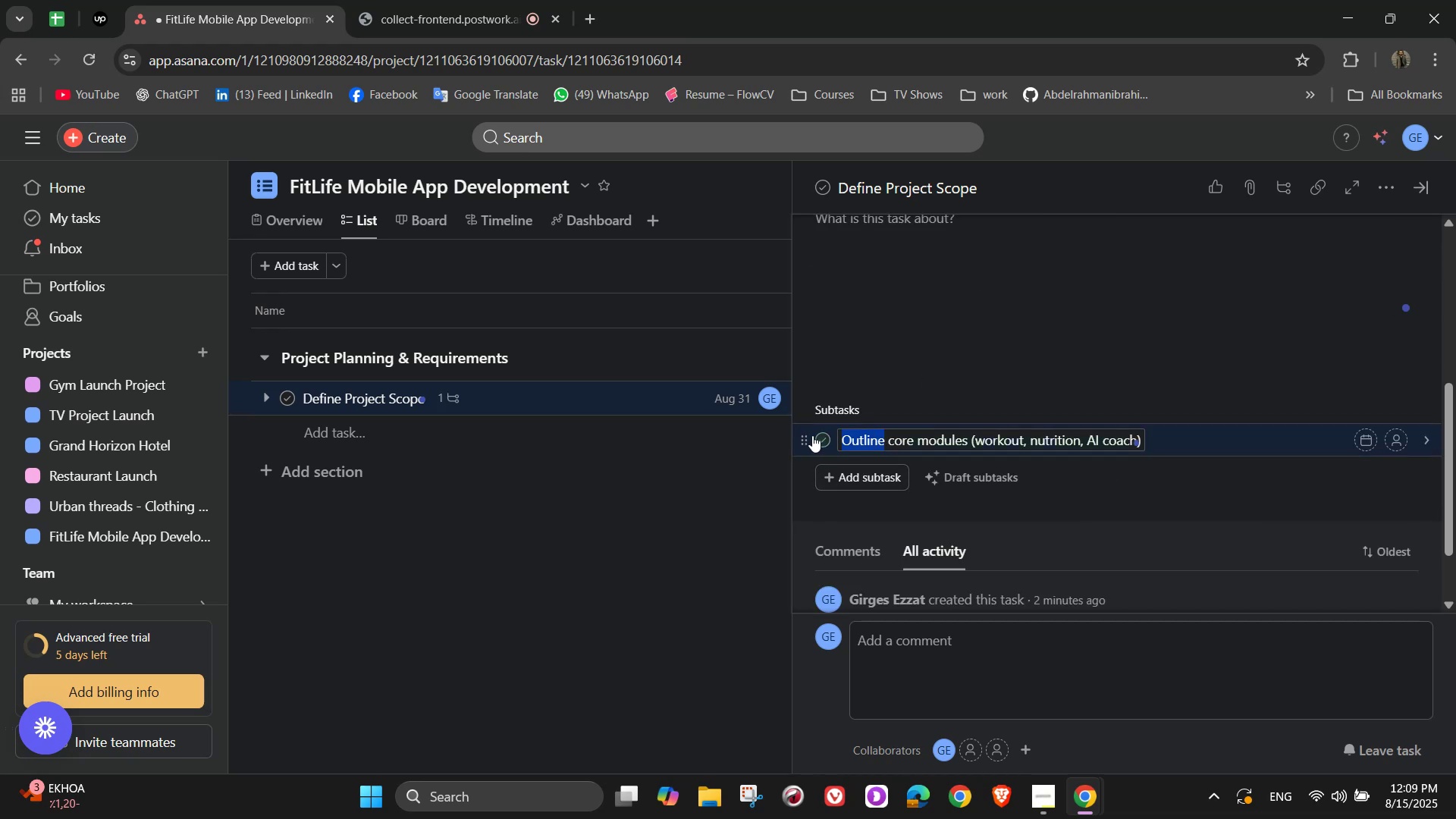 
type(Define)
 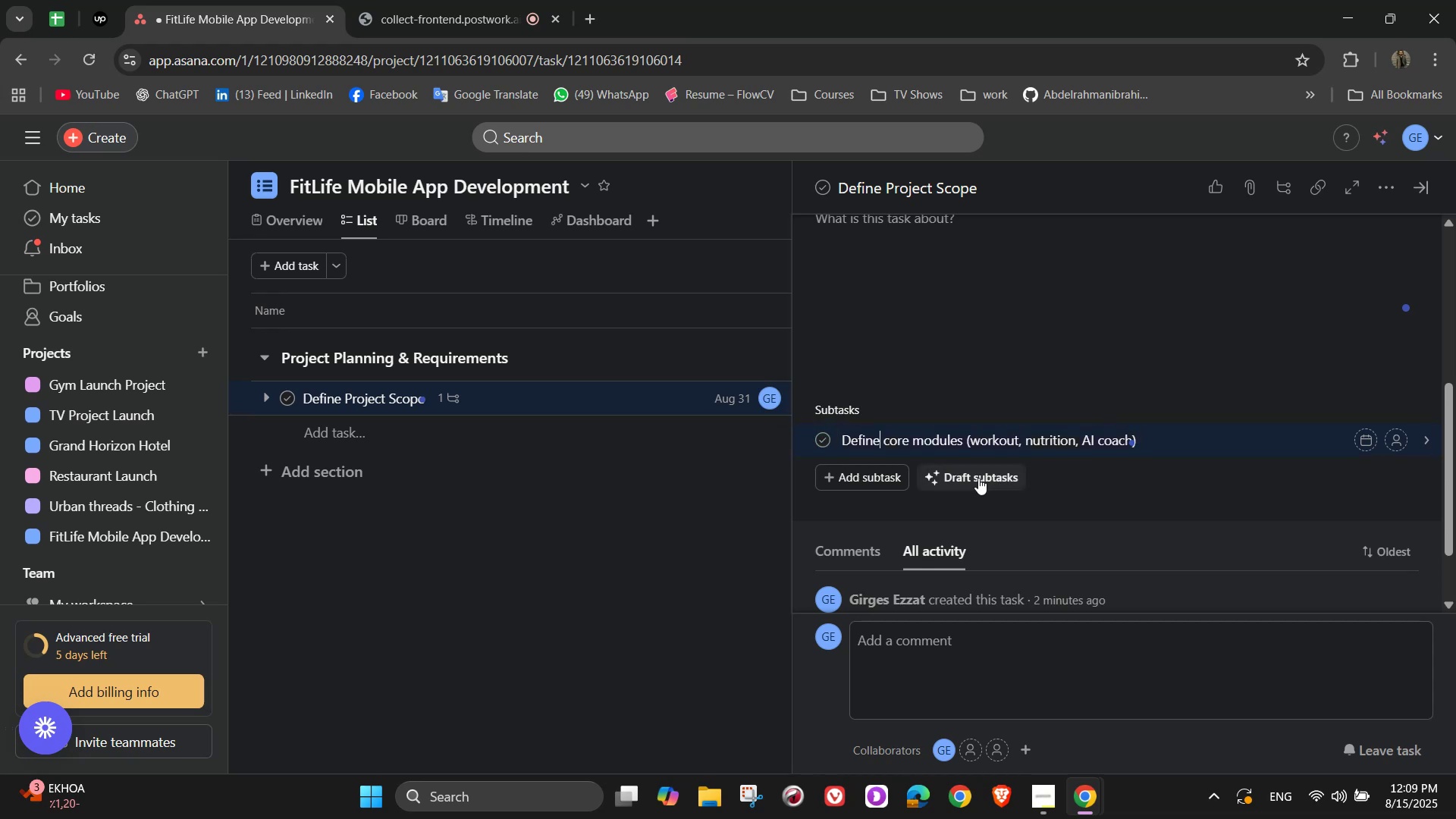 
scroll: coordinate [1089, 476], scroll_direction: up, amount: 2.0
 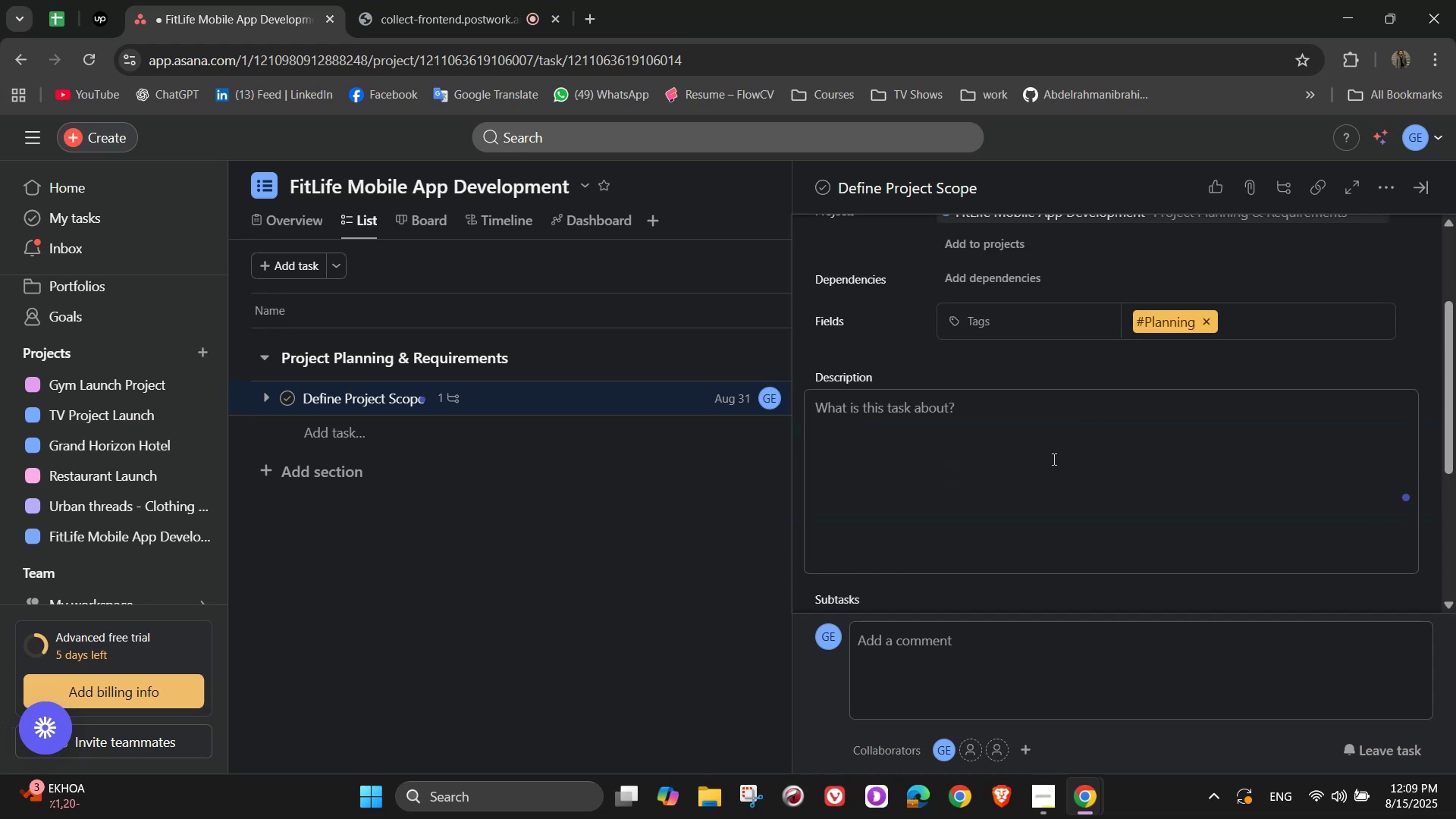 
left_click([1036, 445])
 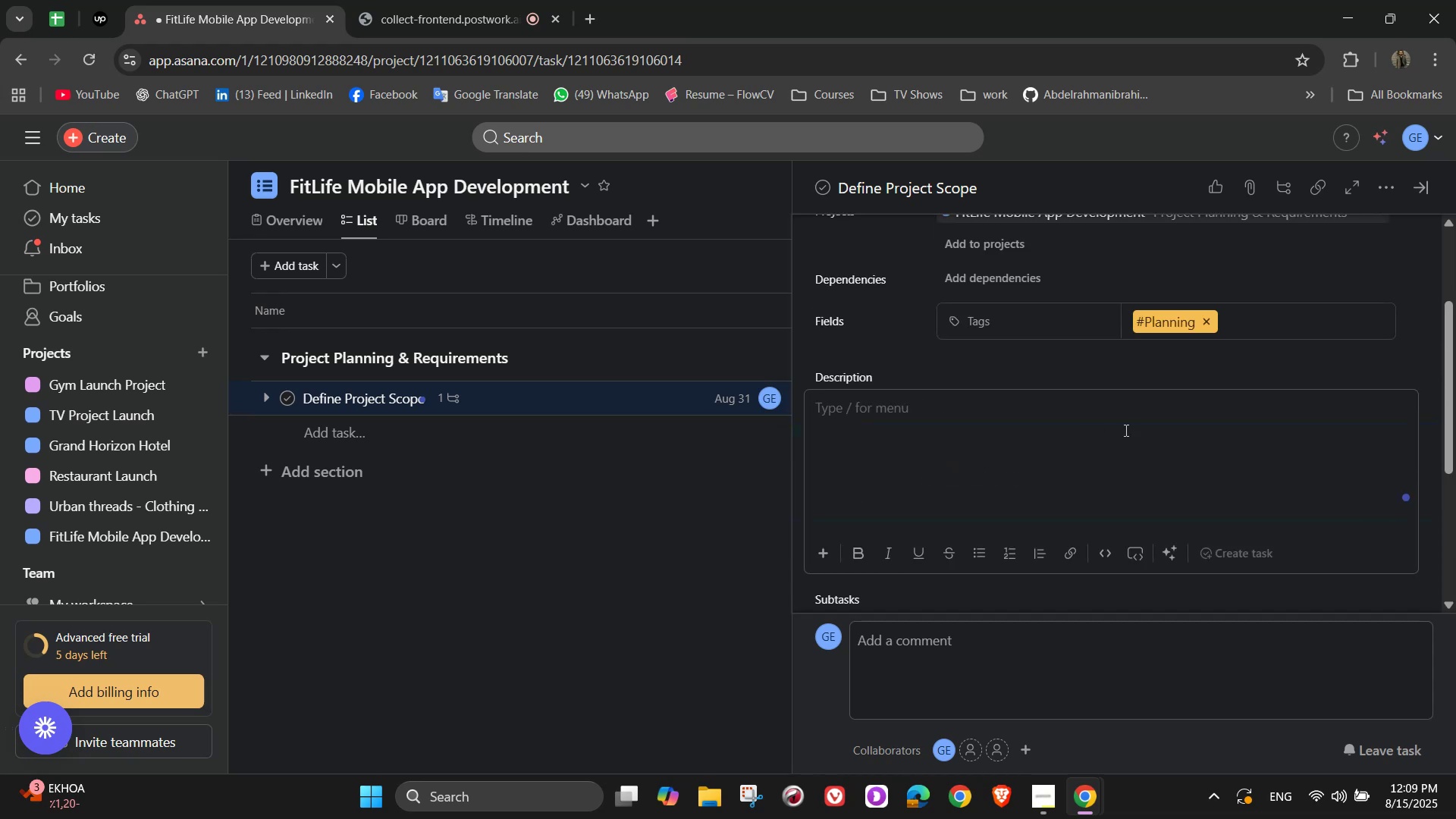 
hold_key(key=ShiftLeft, duration=1.51)
 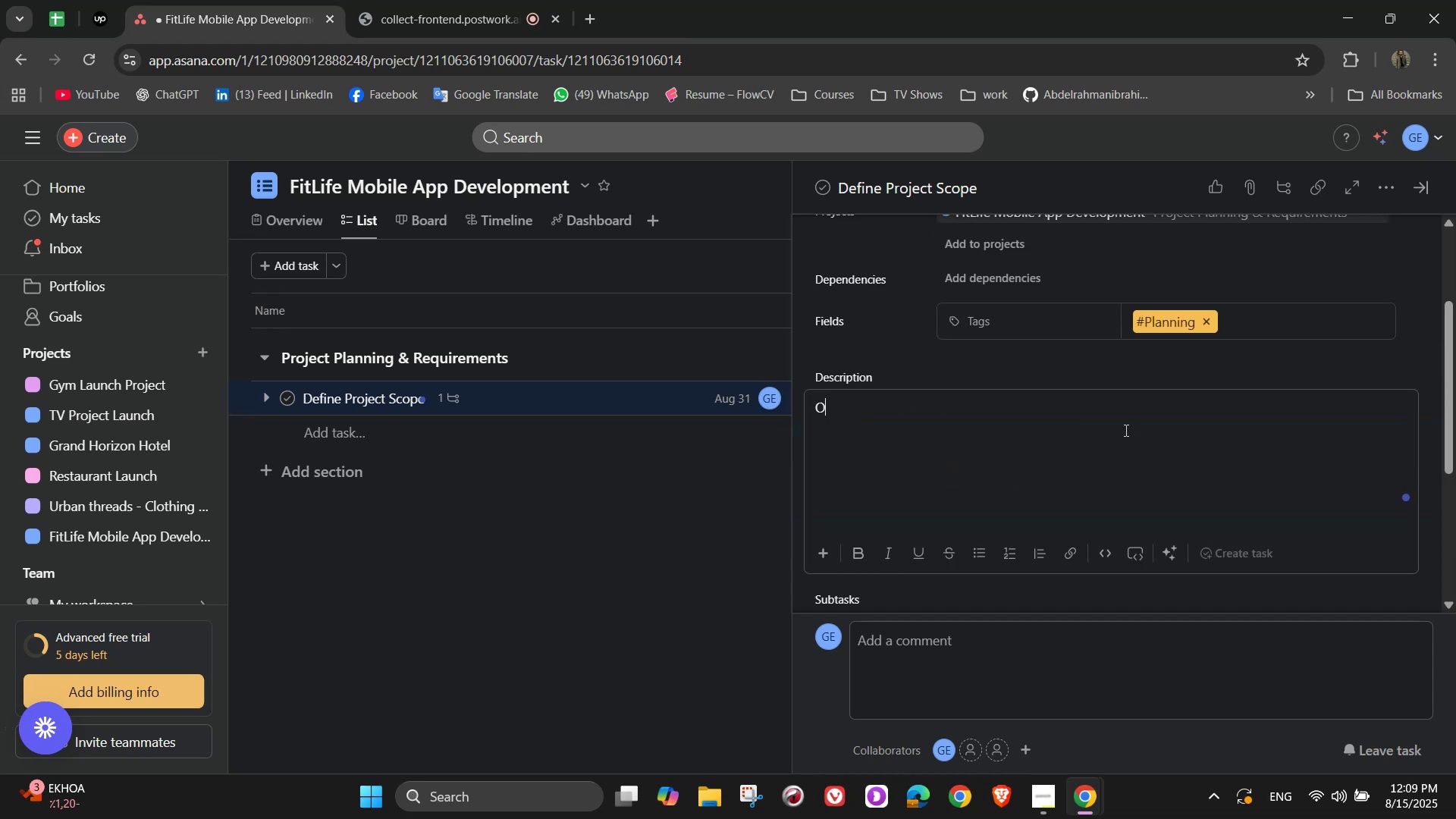 
type(Outline core features, target audience )
key(Backspace)
type(, and )
 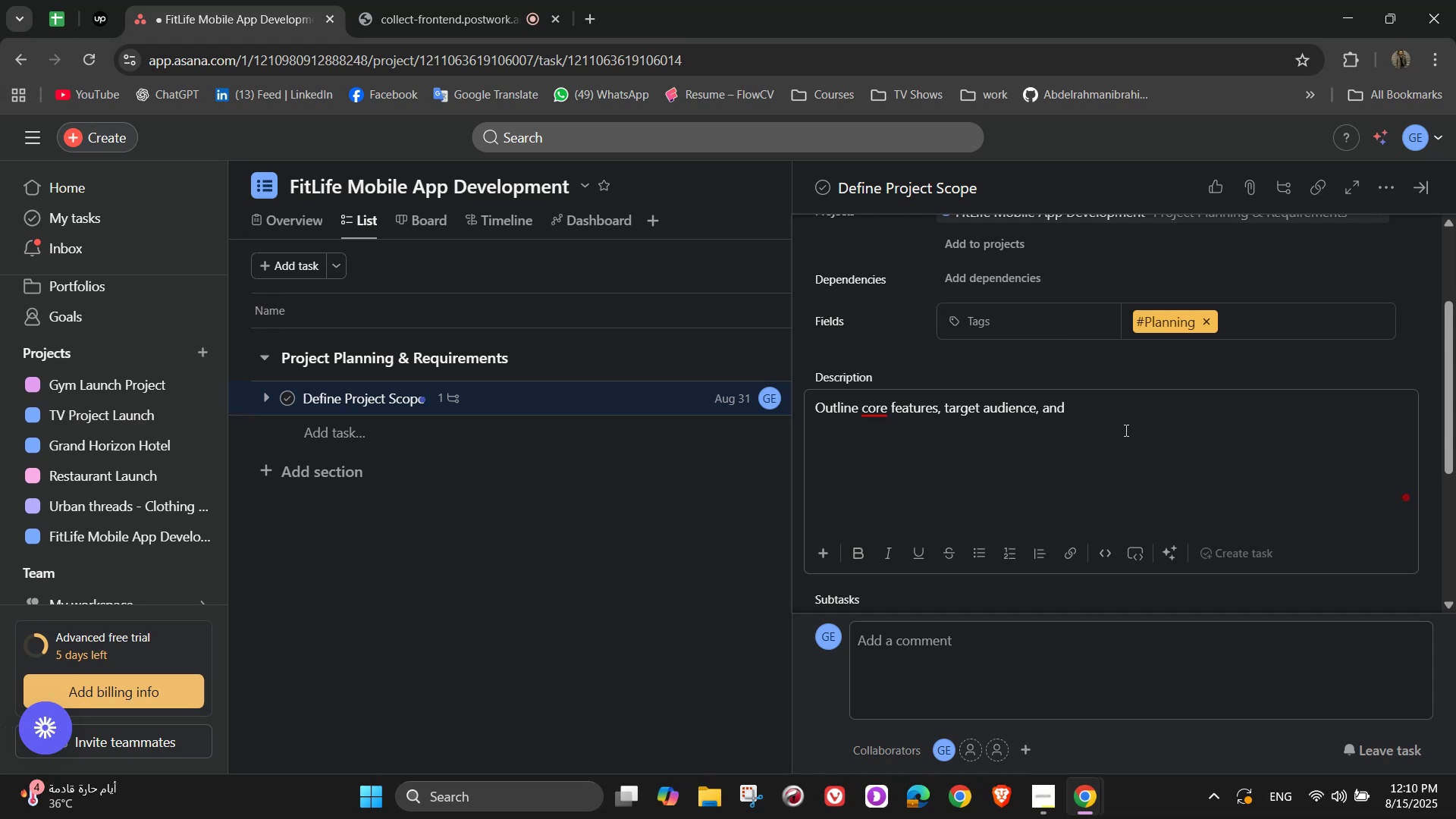 
type(technology stack)
 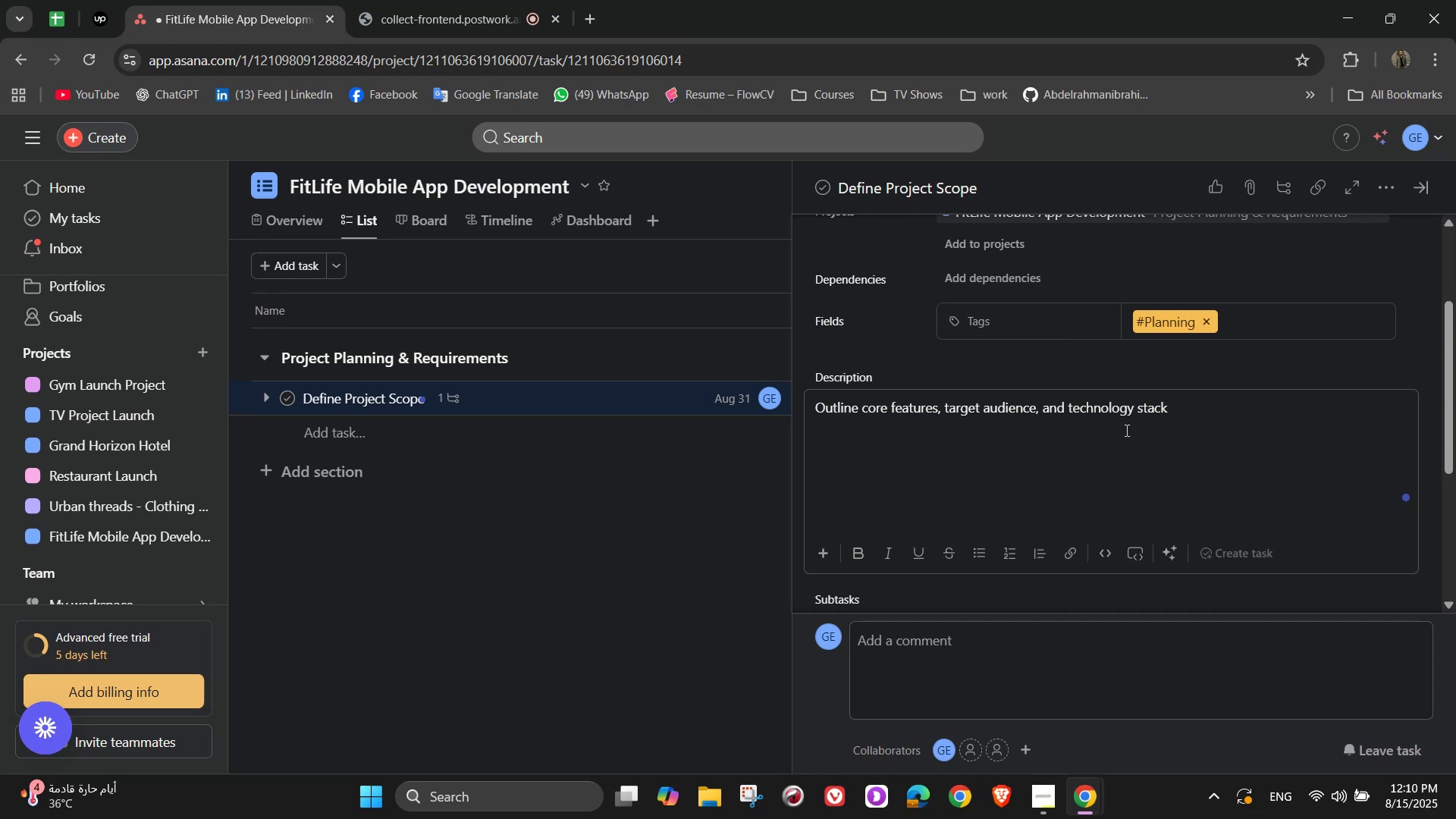 
wait(12.03)
 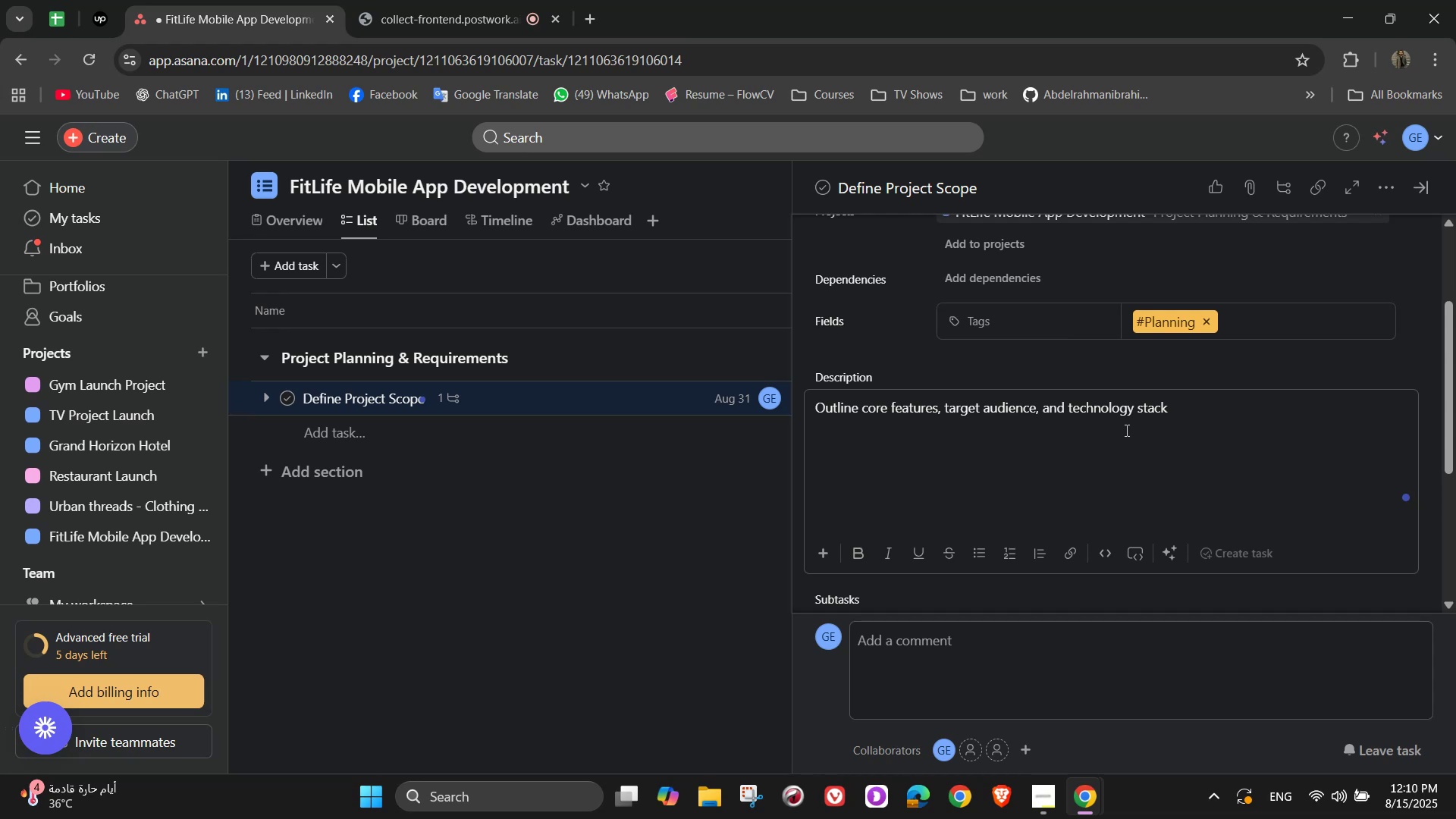 
scroll: coordinate [1131, 345], scroll_direction: down, amount: 2.0
 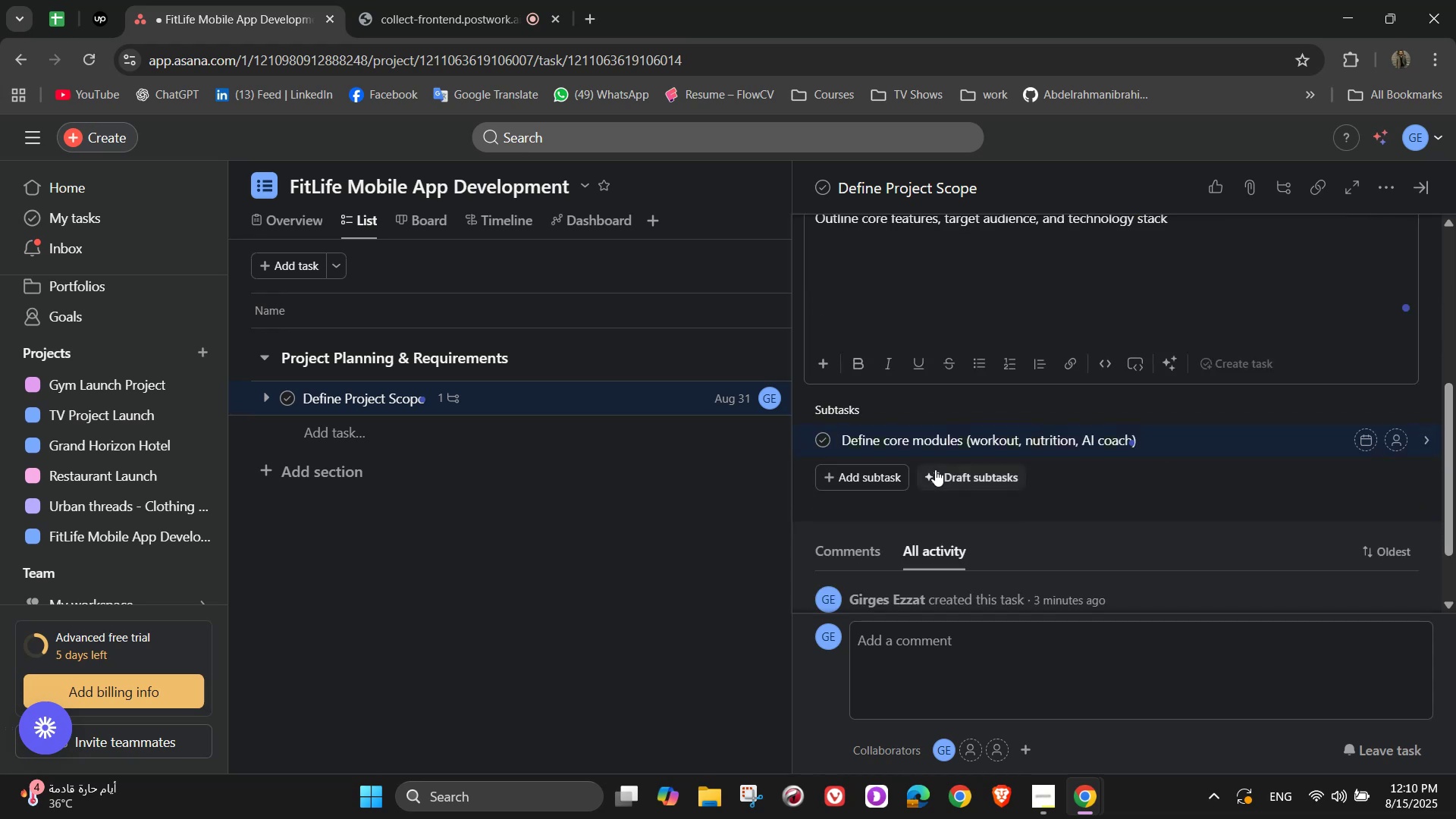 
left_click([875, 475])
 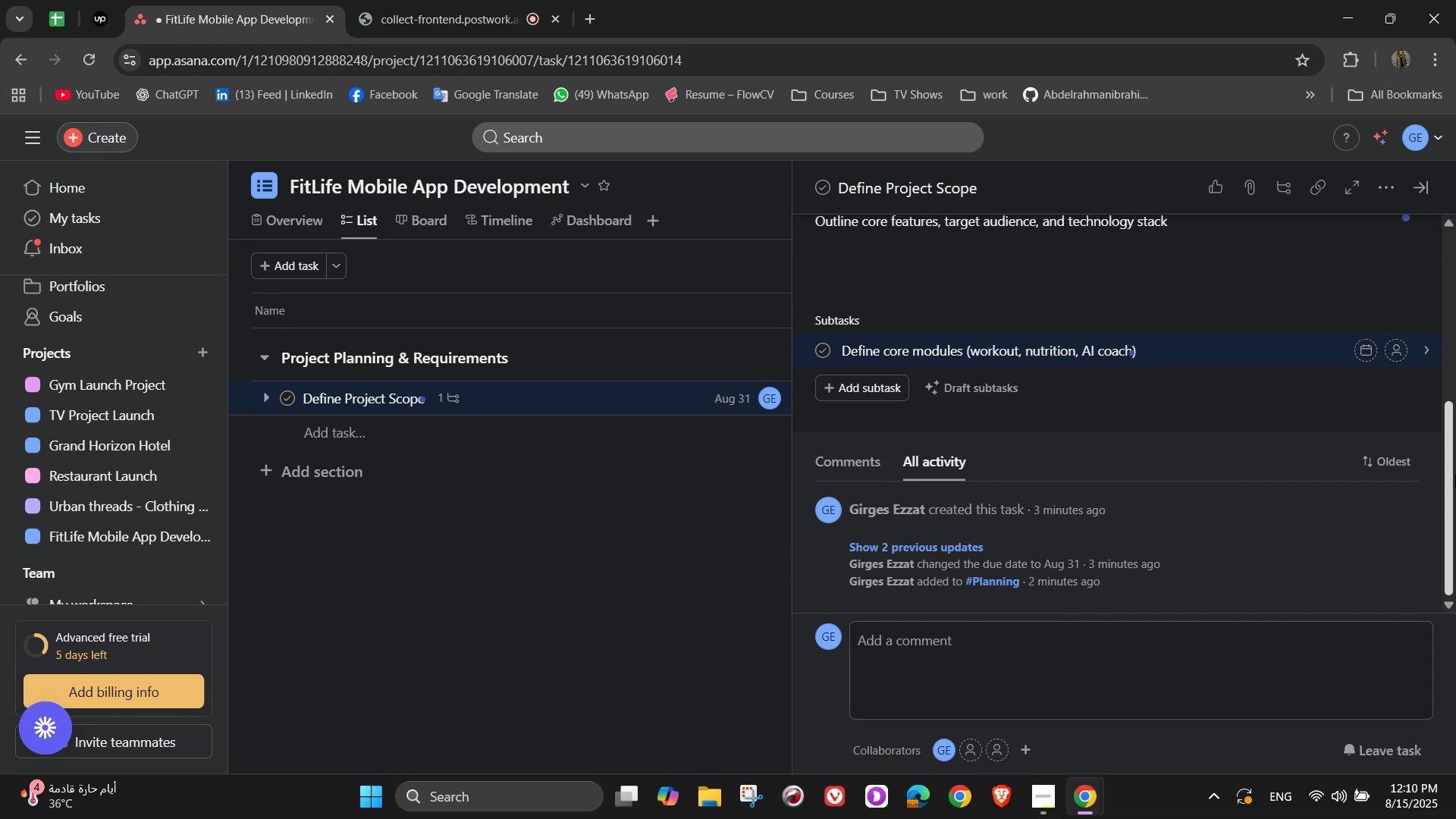 
type(Identify )
 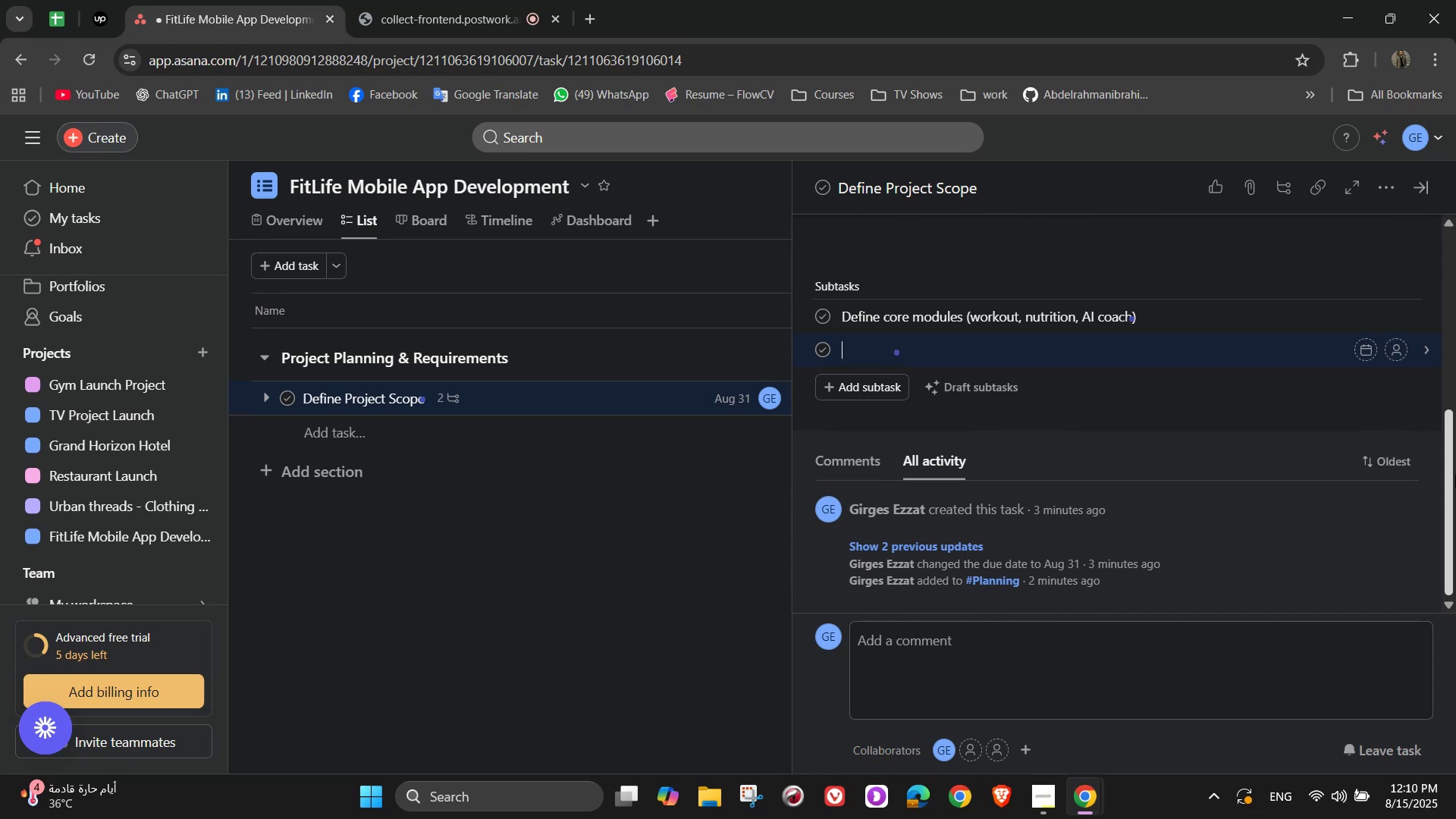 
wait(8.95)
 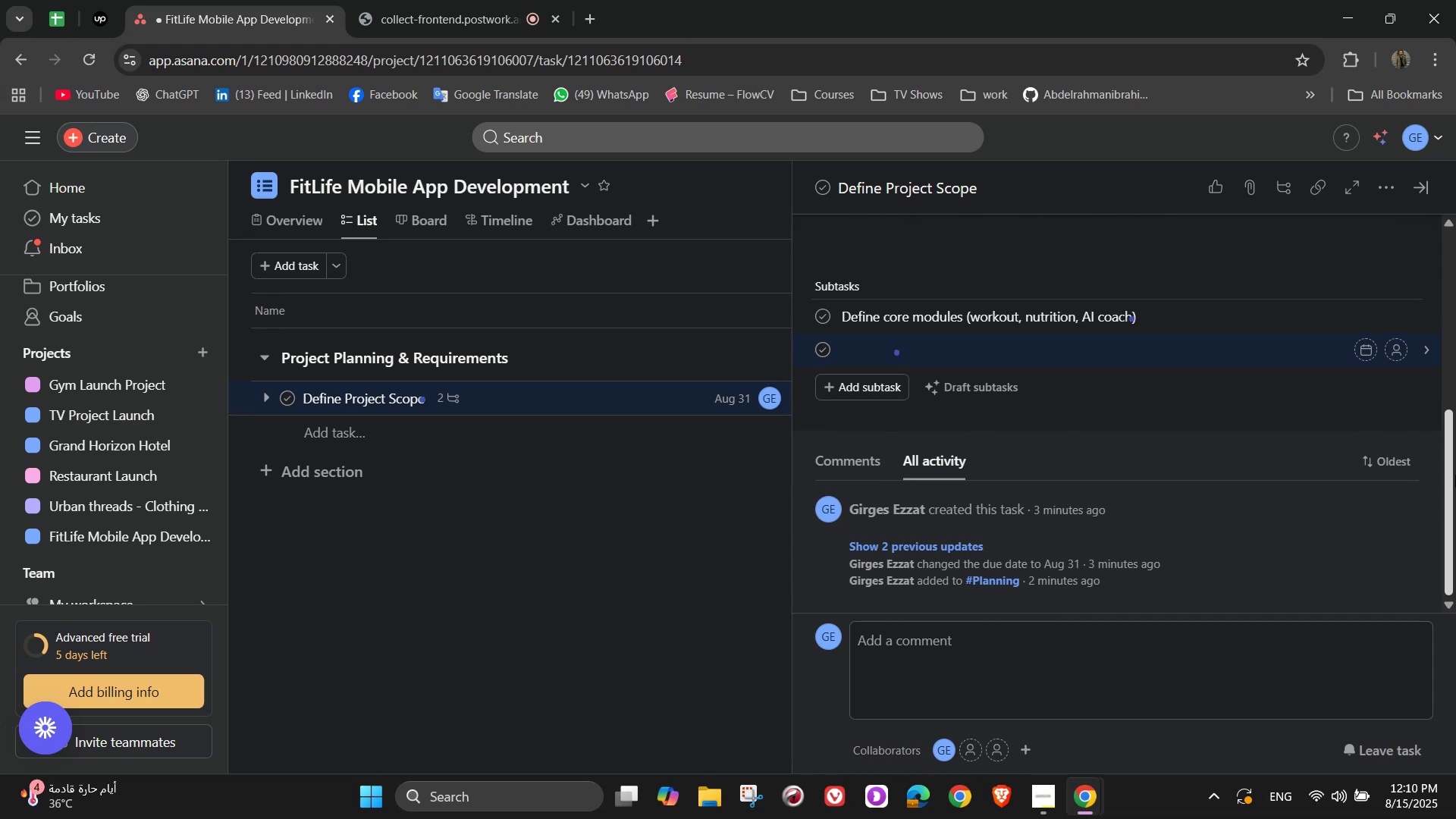 
type(Identify supported devices)
 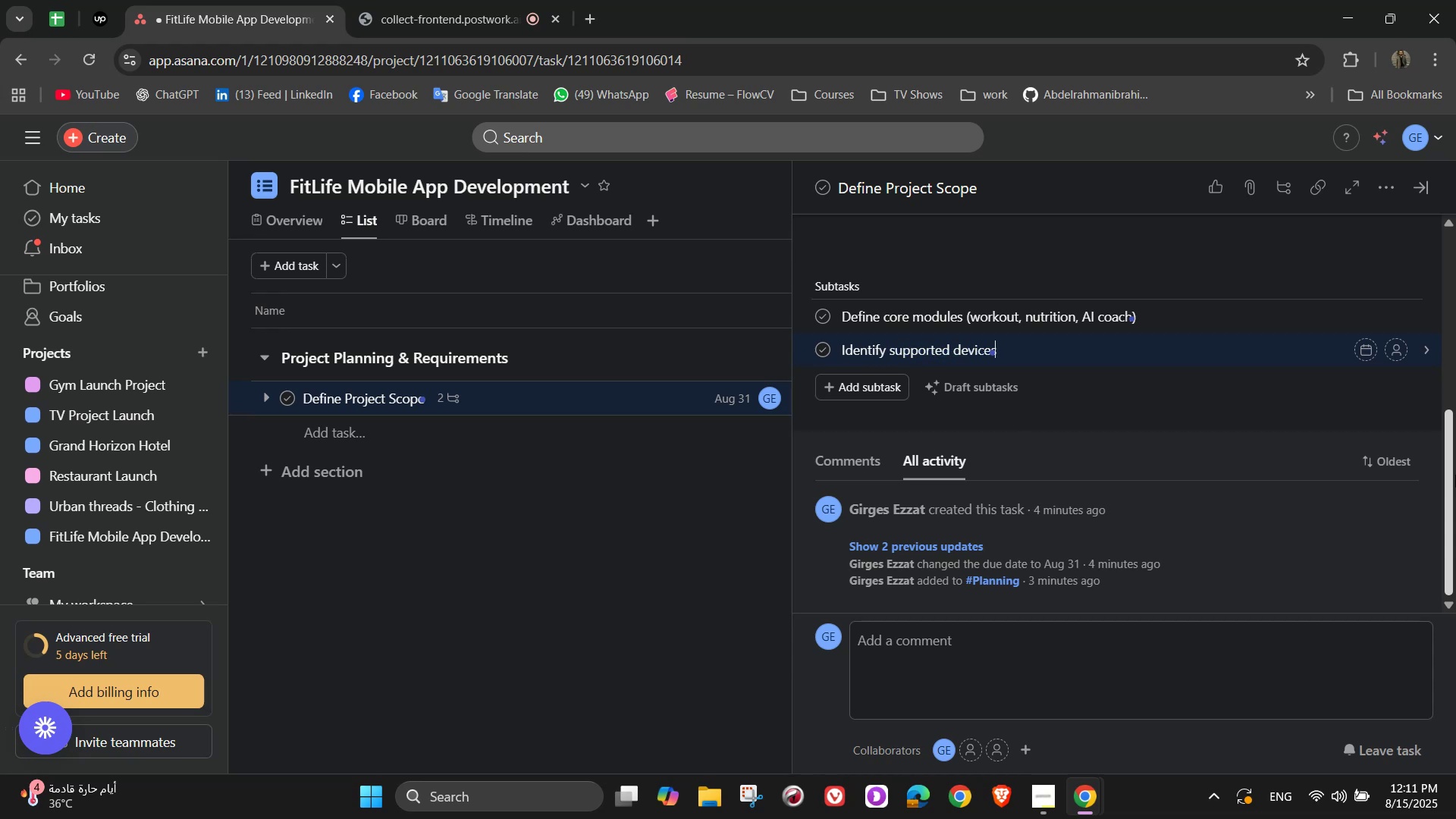 
key(Enter)
 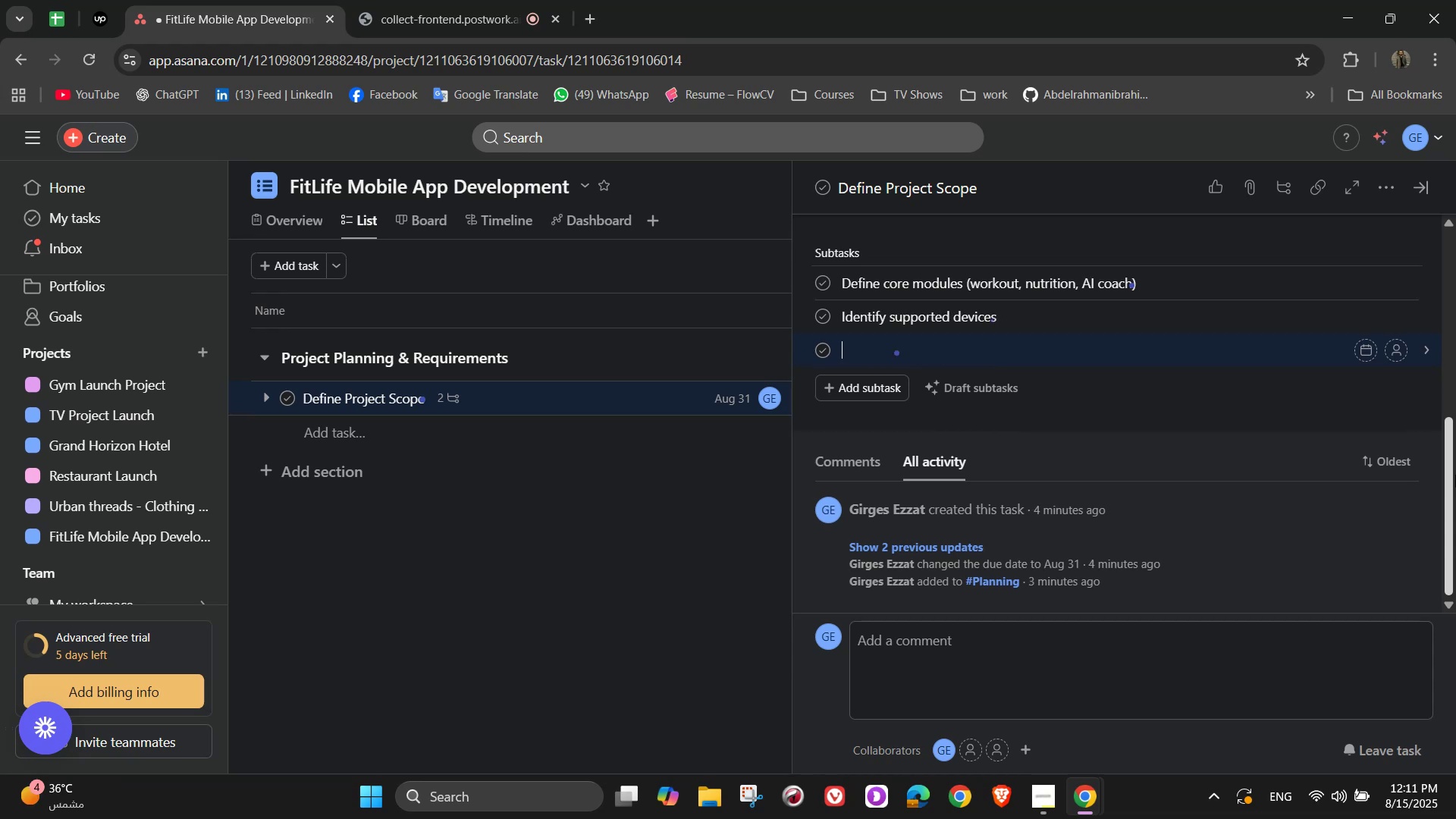 
type(Document functional requirements)
 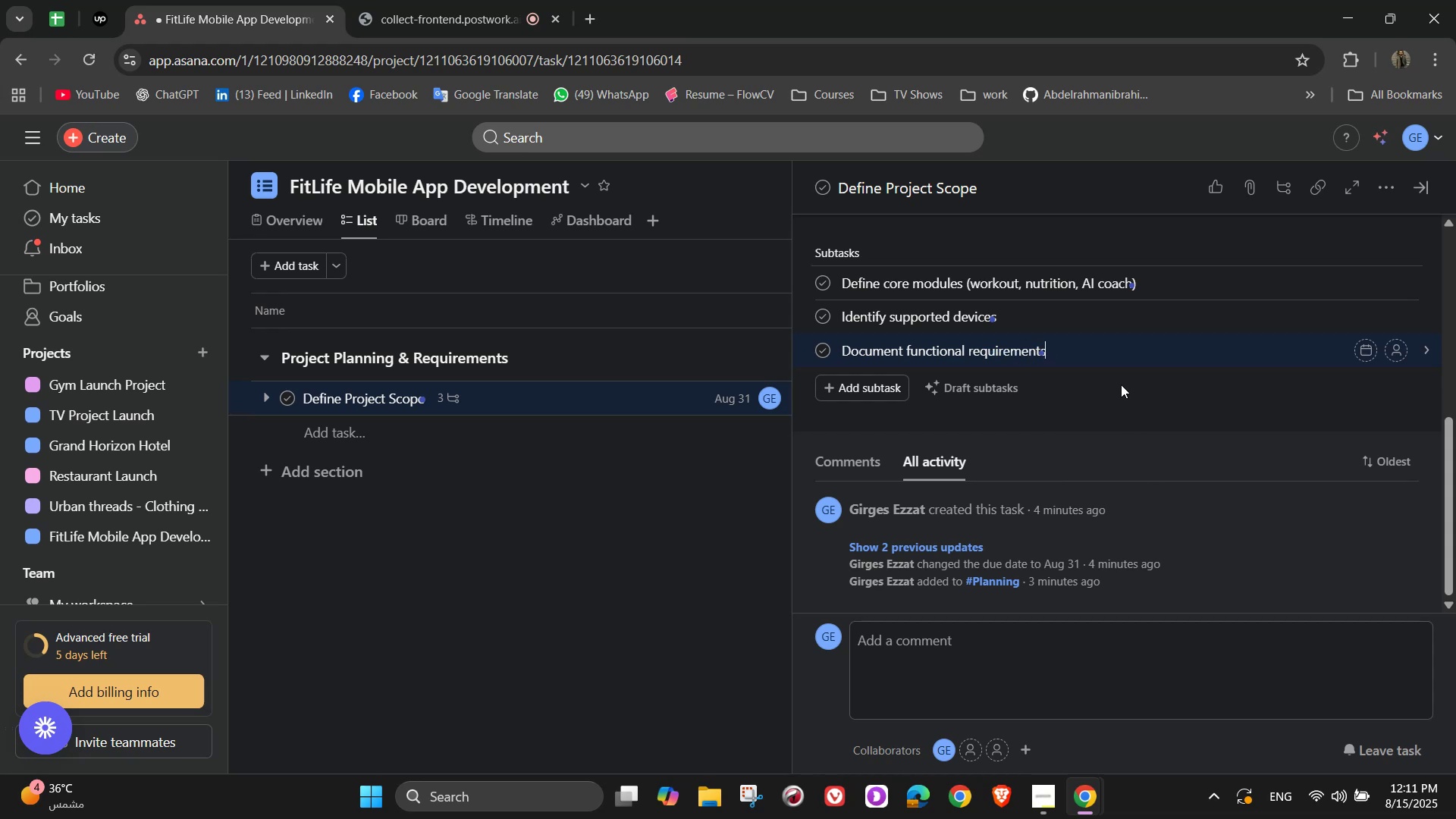 
wait(7.72)
 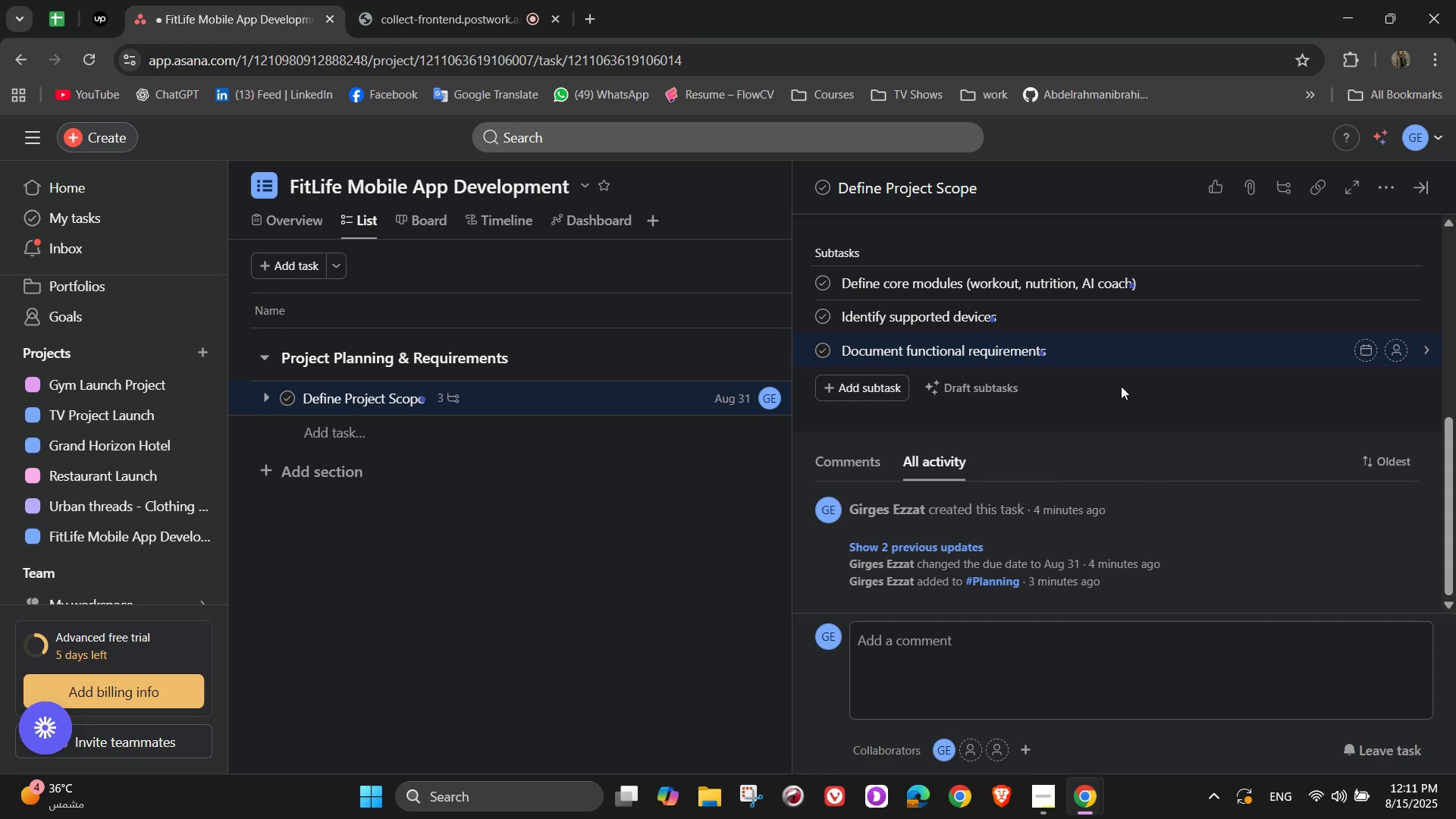 
left_click([1399, 285])
 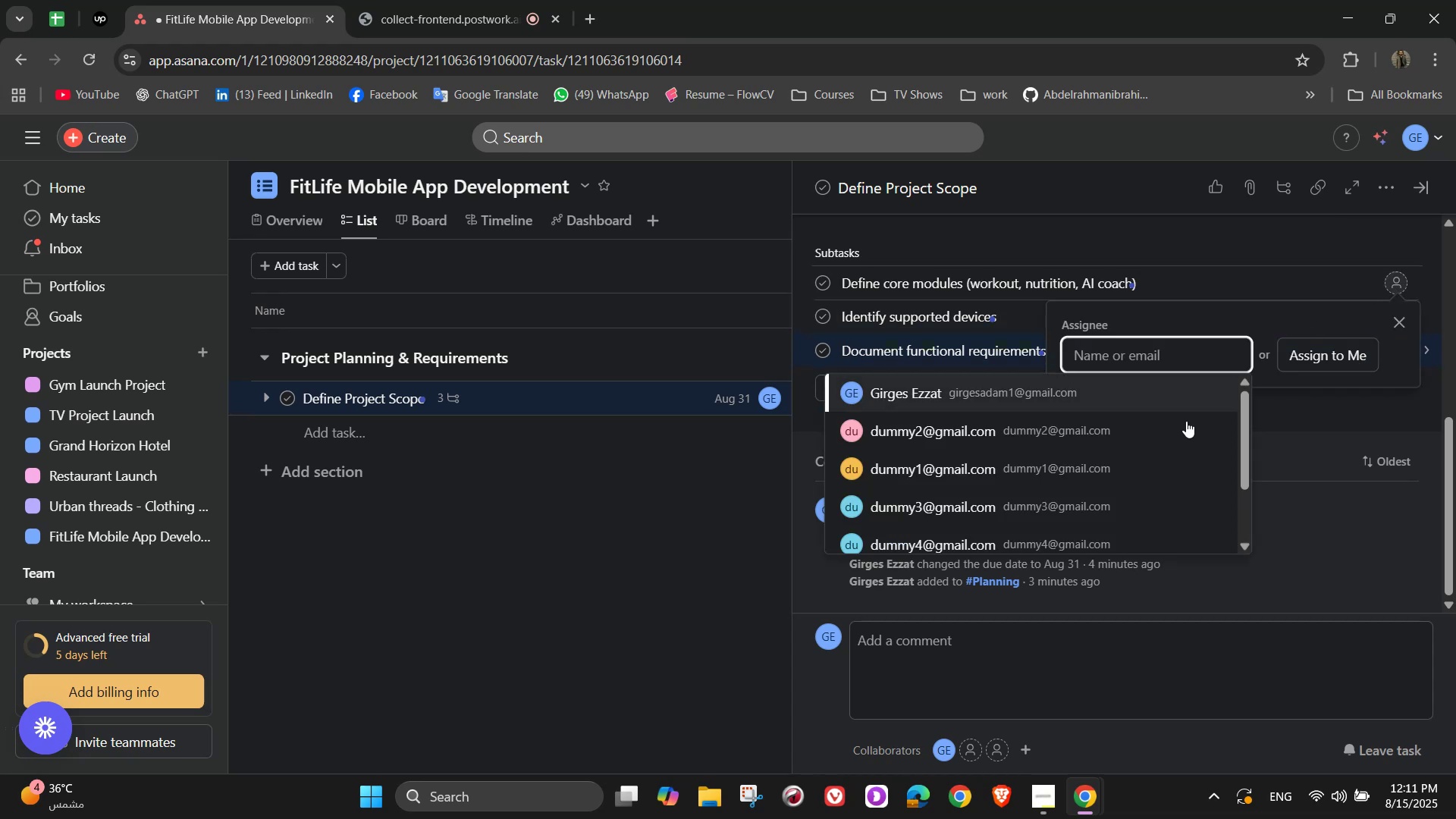 
left_click([1173, 425])
 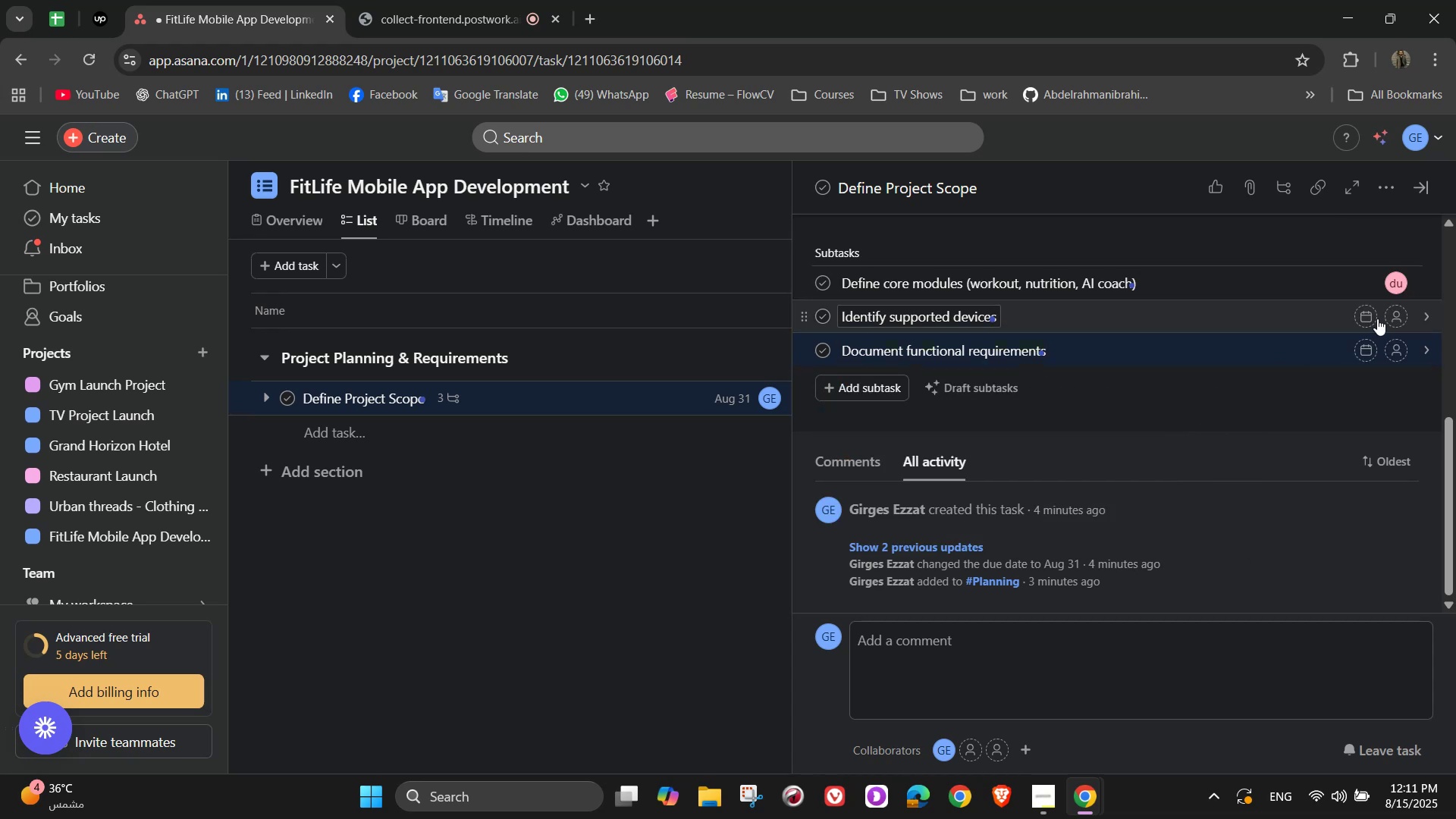 
left_click([1394, 318])
 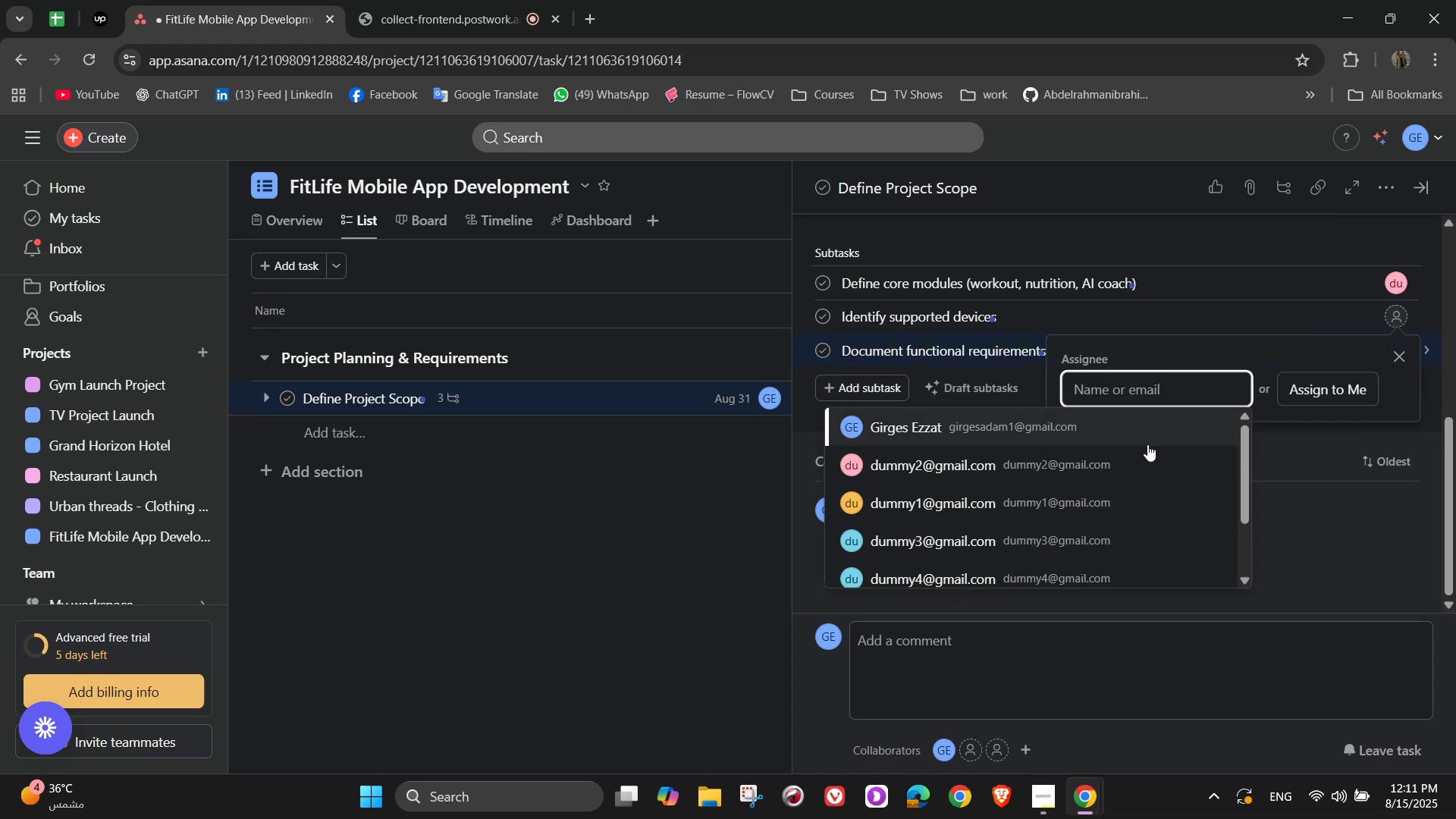 
left_click([1147, 435])
 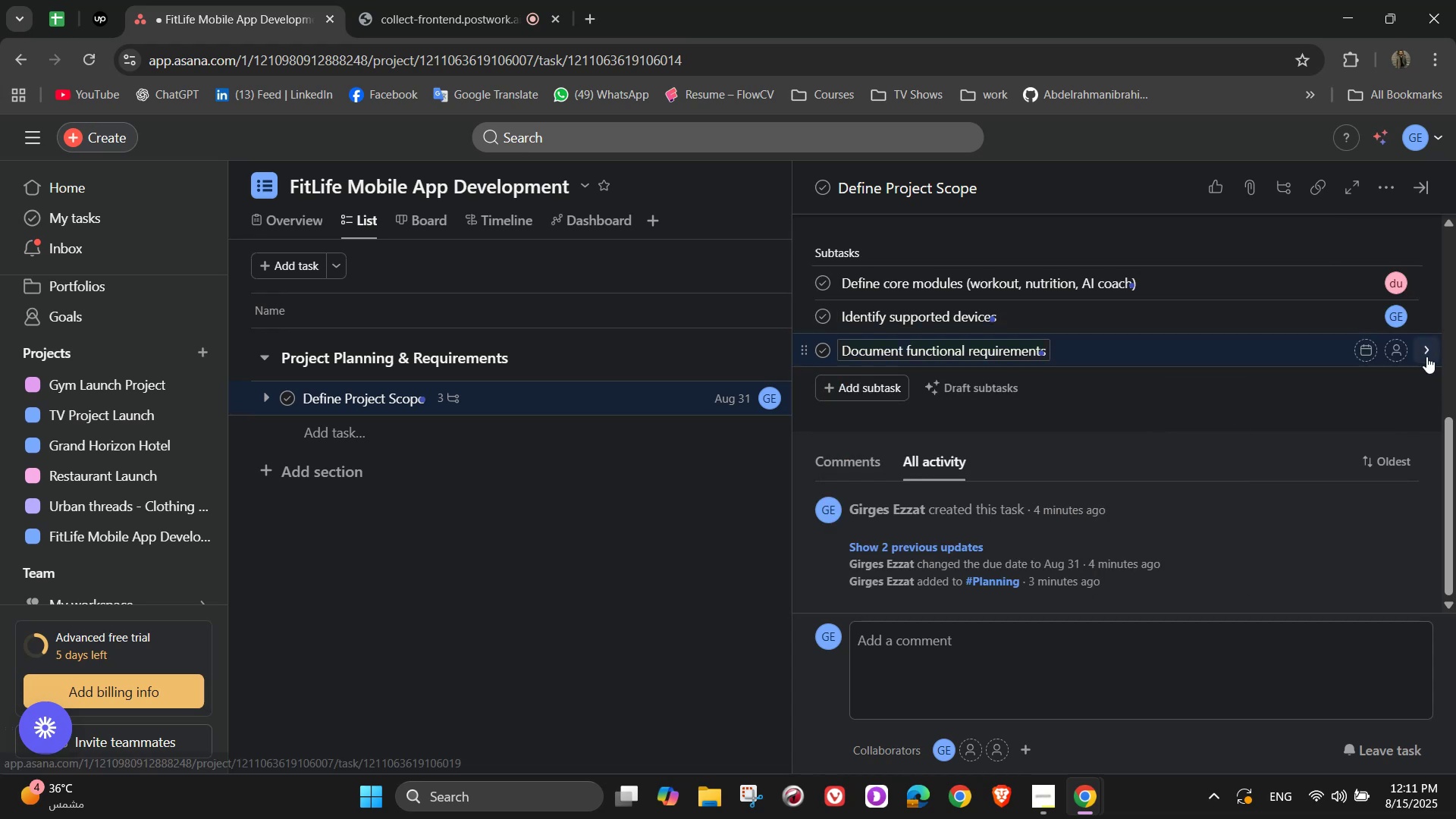 
left_click([1401, 356])
 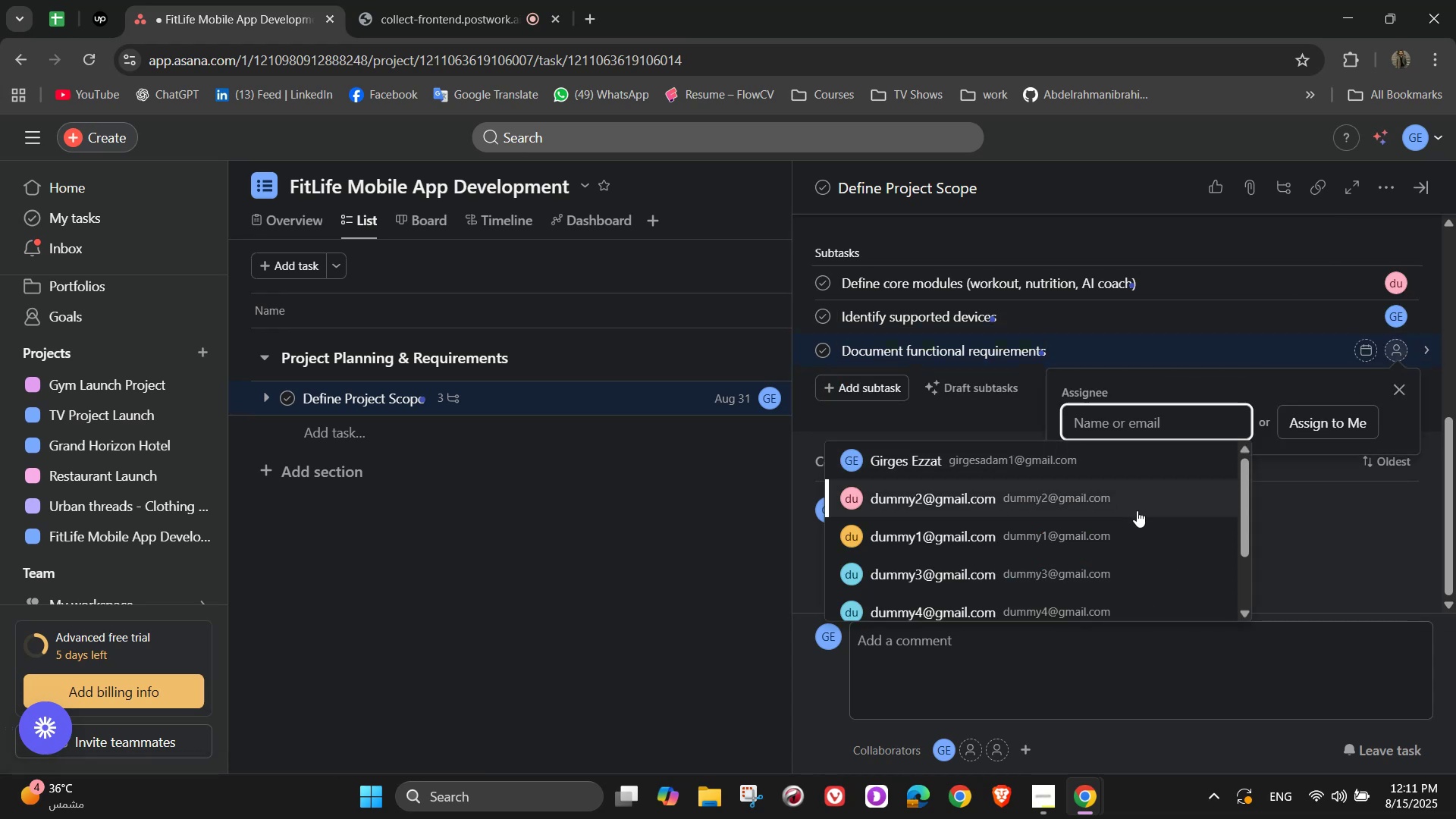 
left_click([1122, 532])
 